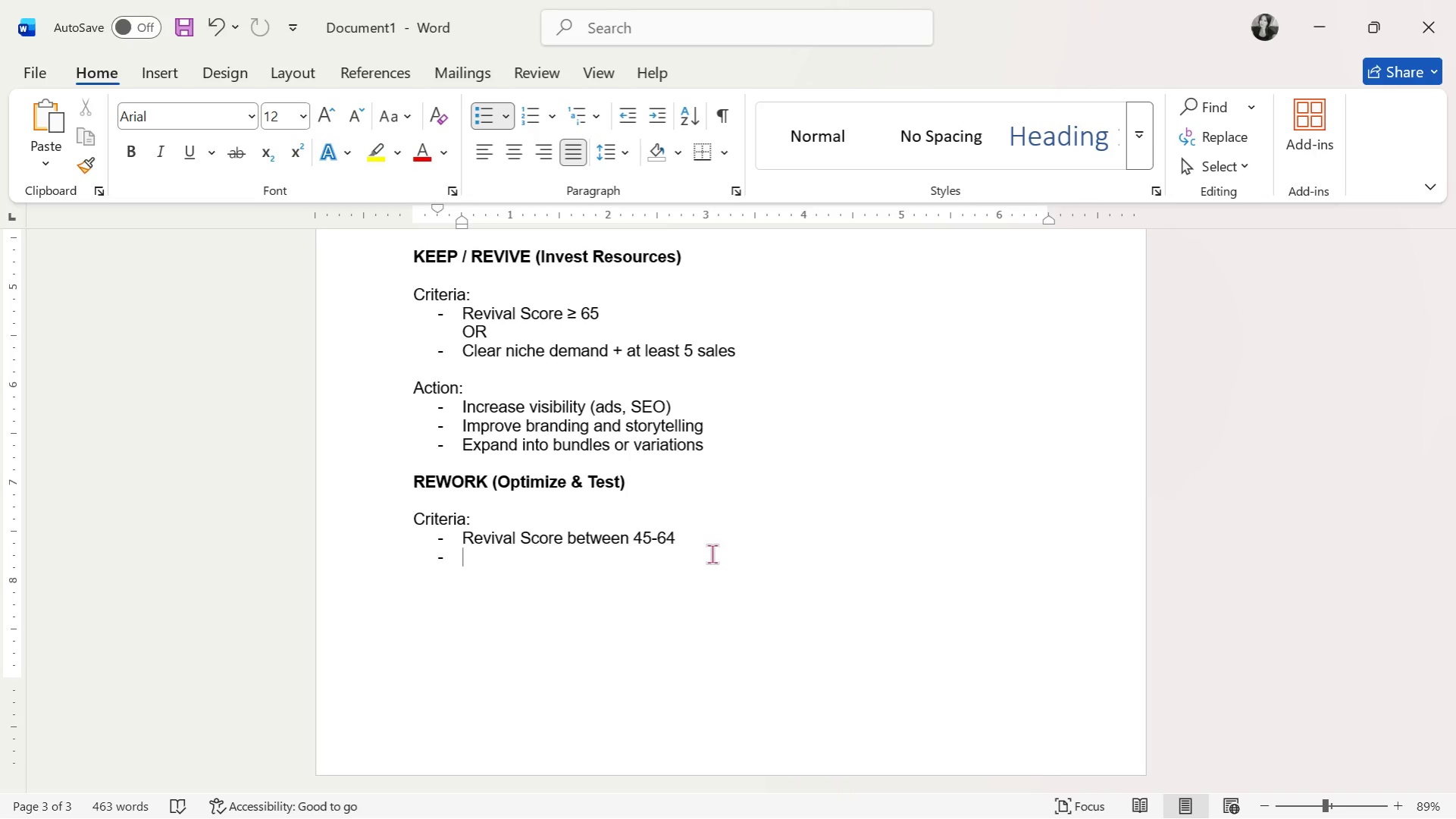 
wait(21.8)
 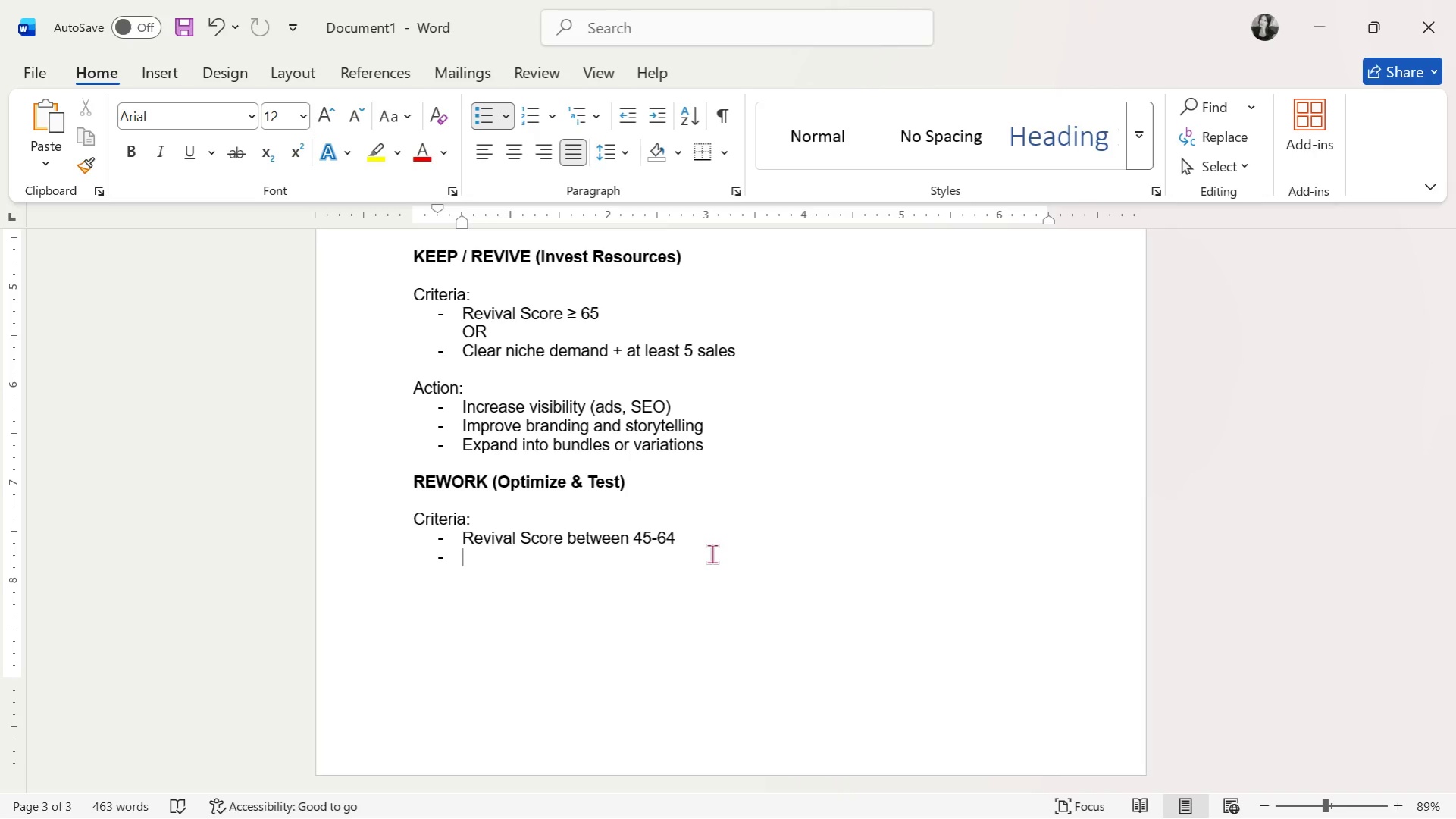 
type(SOme )
key(Backspace)
type( views but love conversions)
 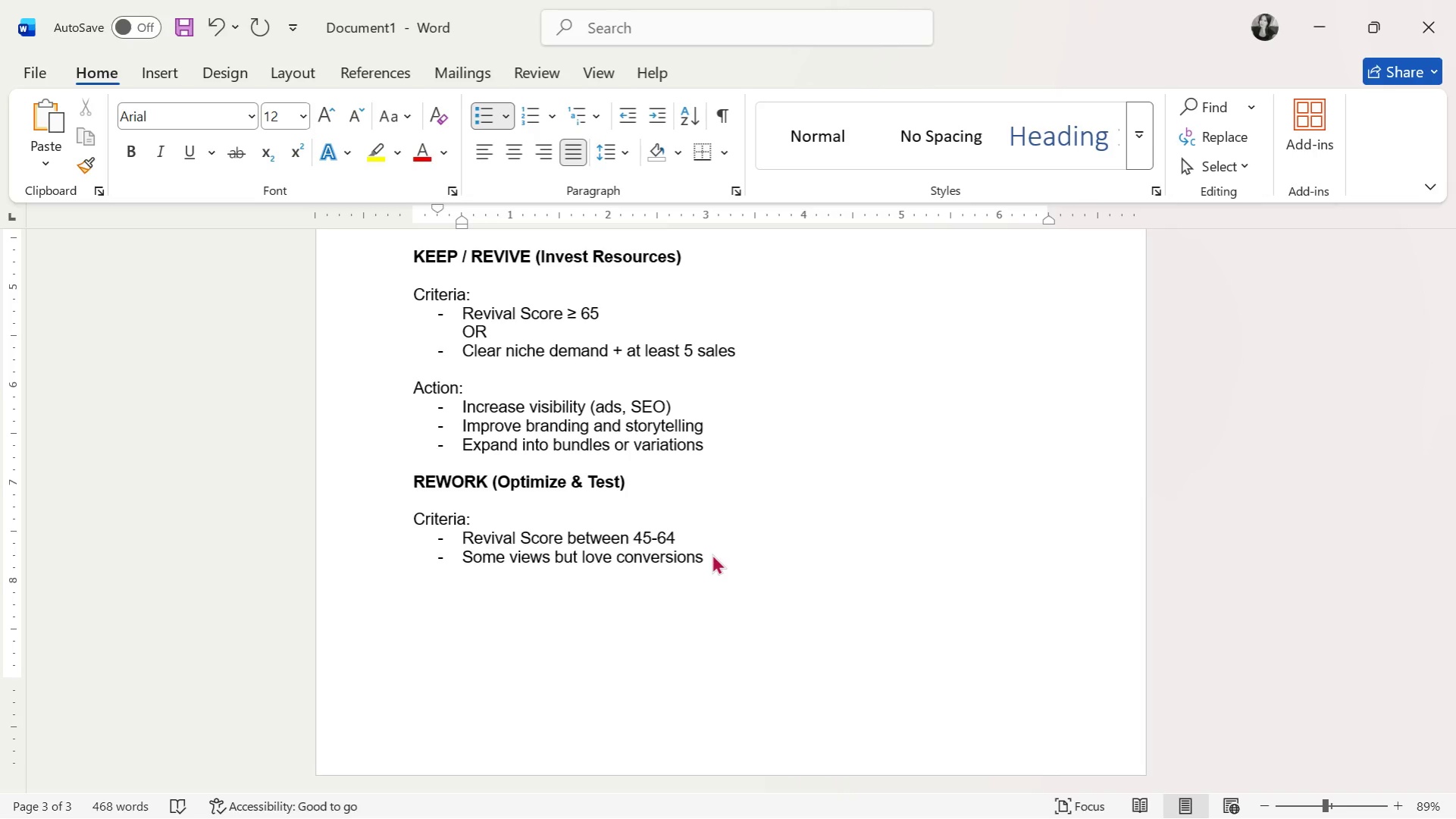 
key(Enter)
 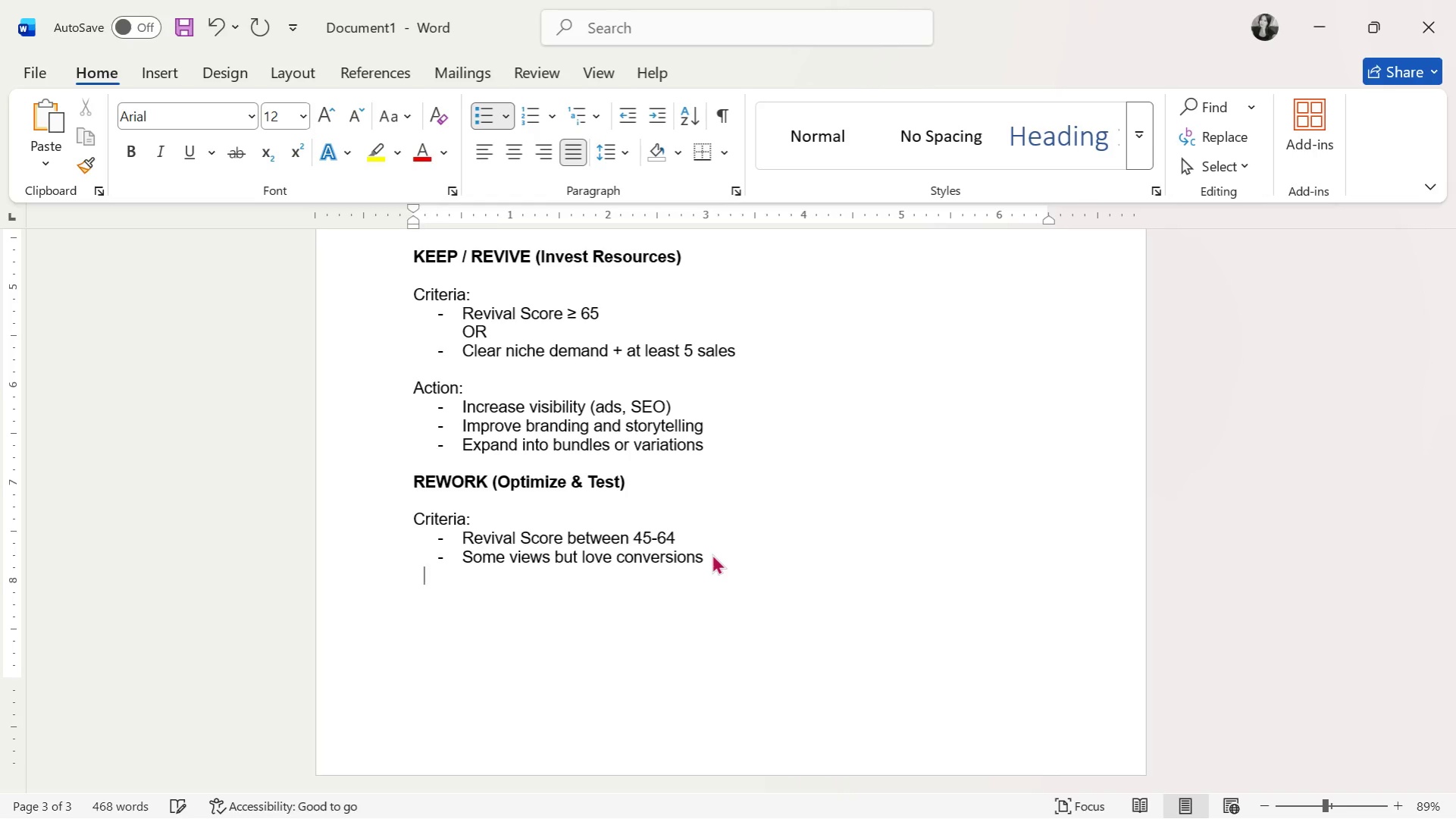 
key(Enter)
 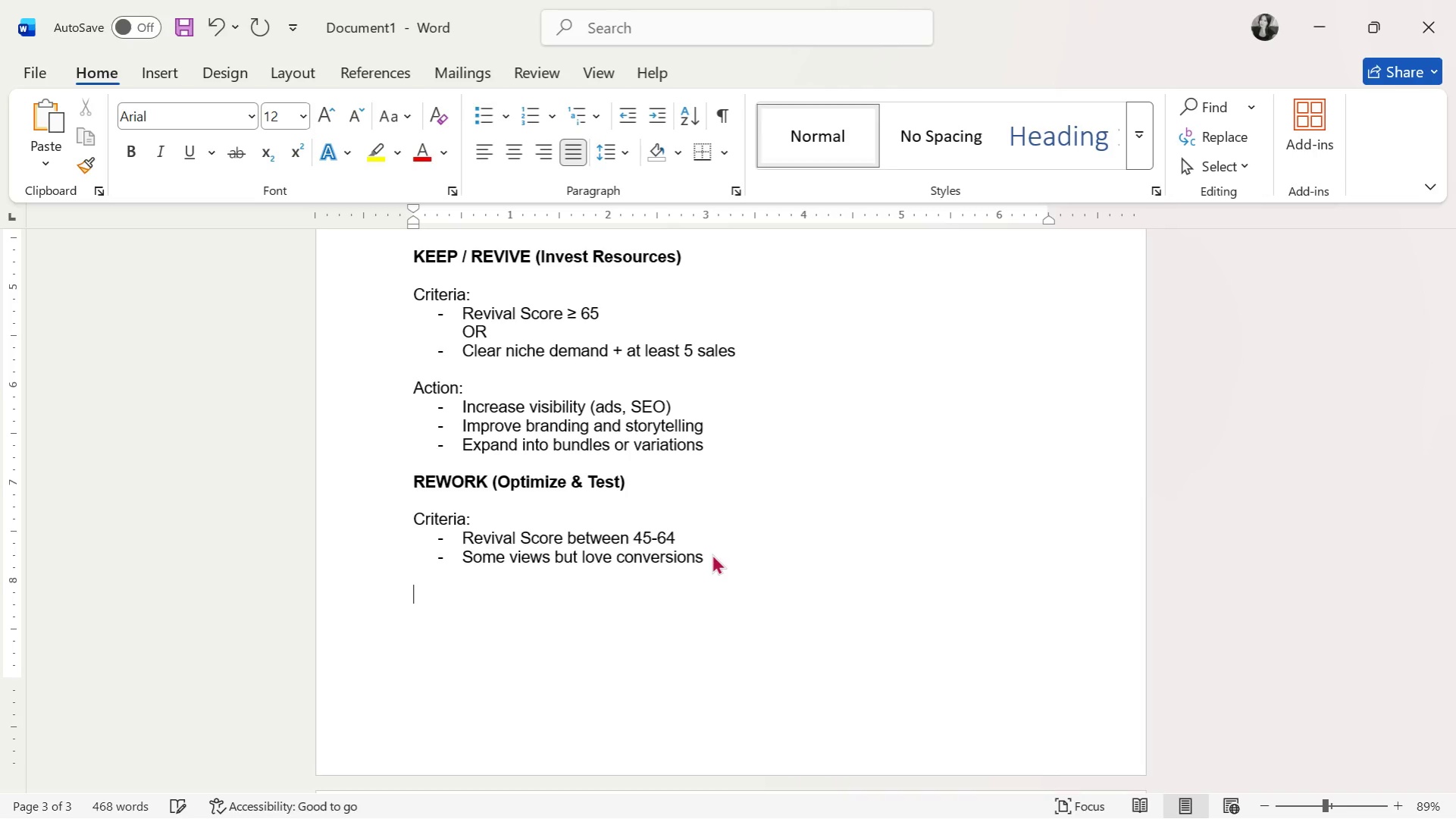 
key(Enter)
 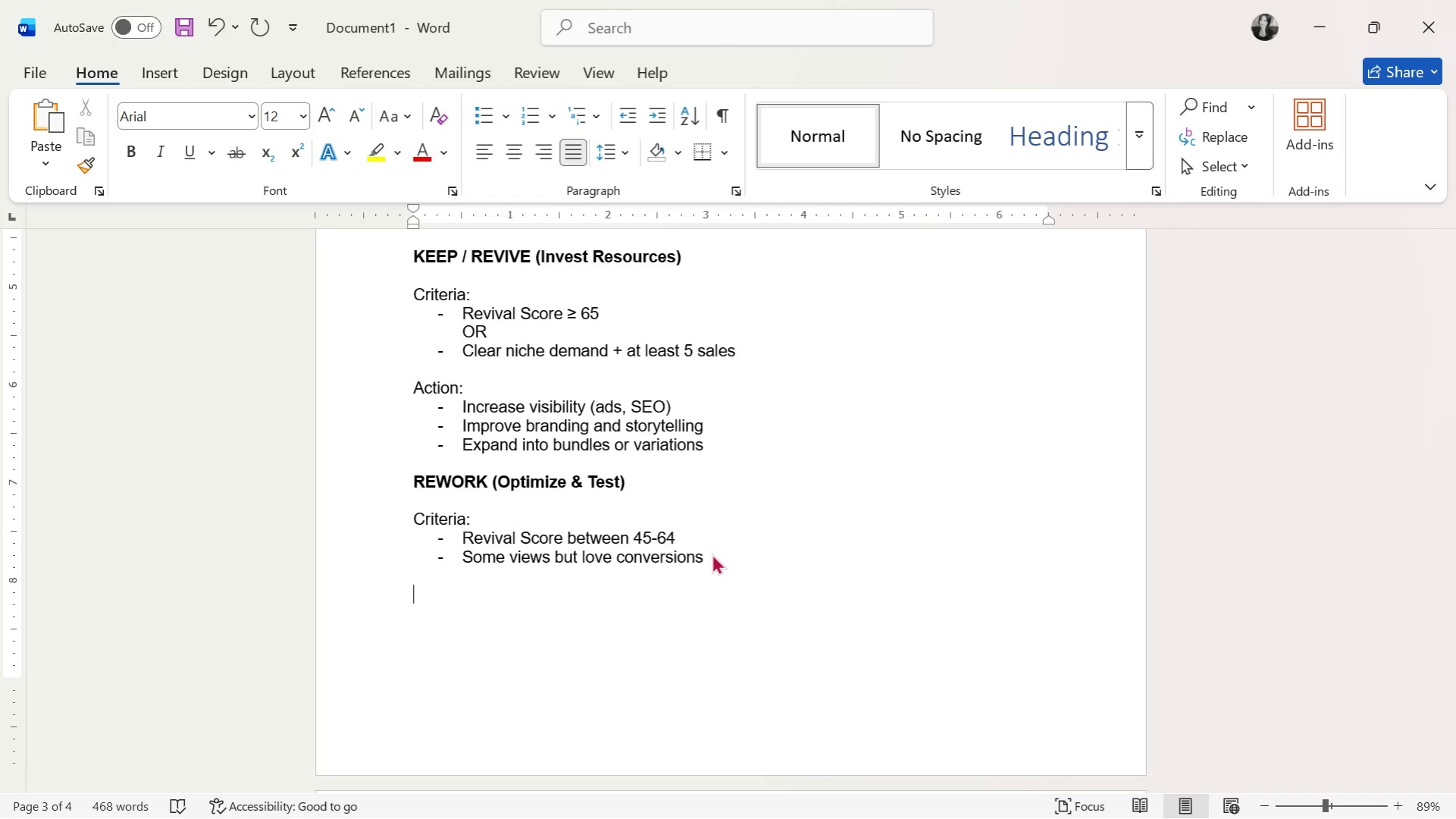 
wait(30.22)
 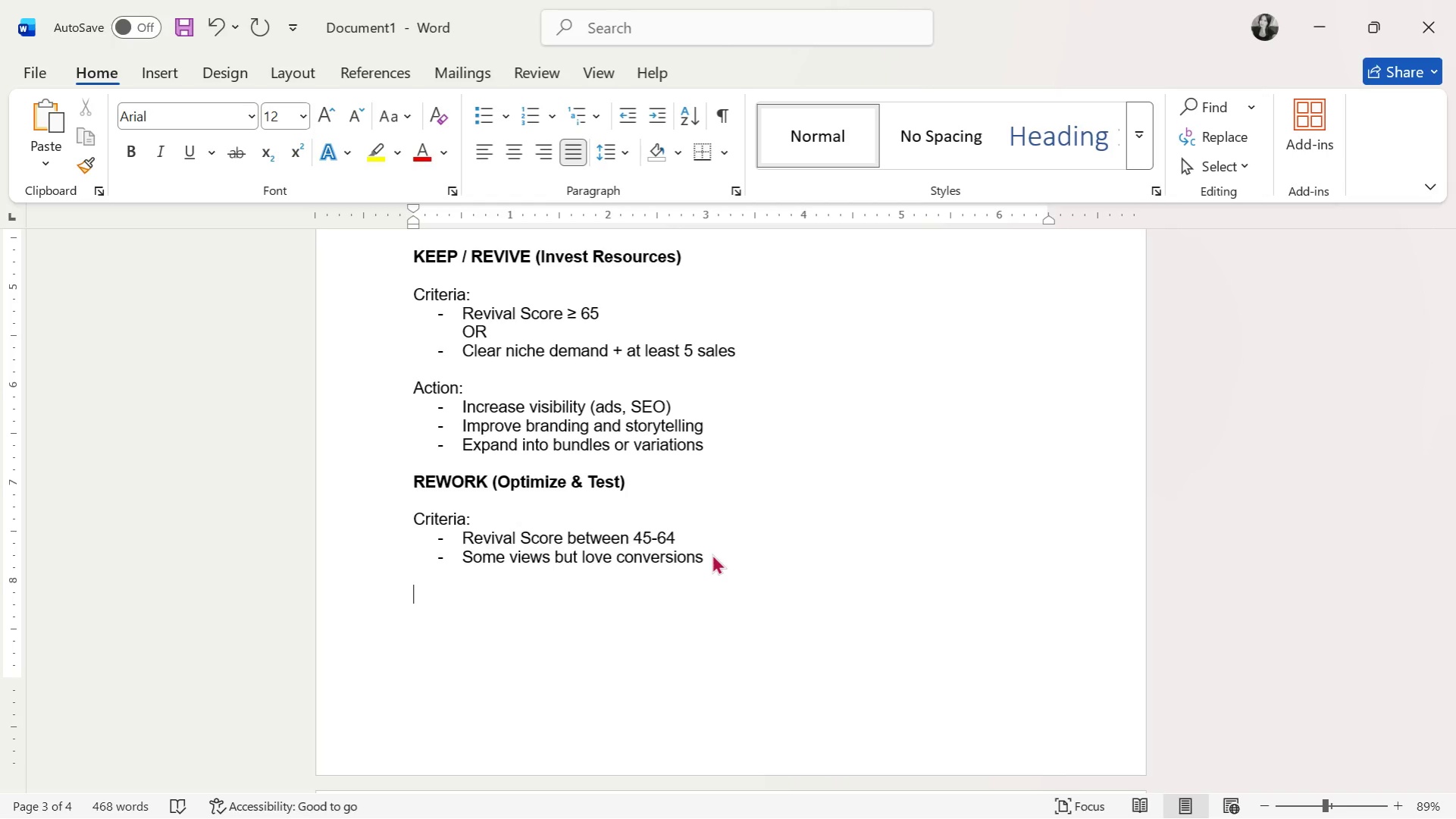 
type(Action Plan:)
 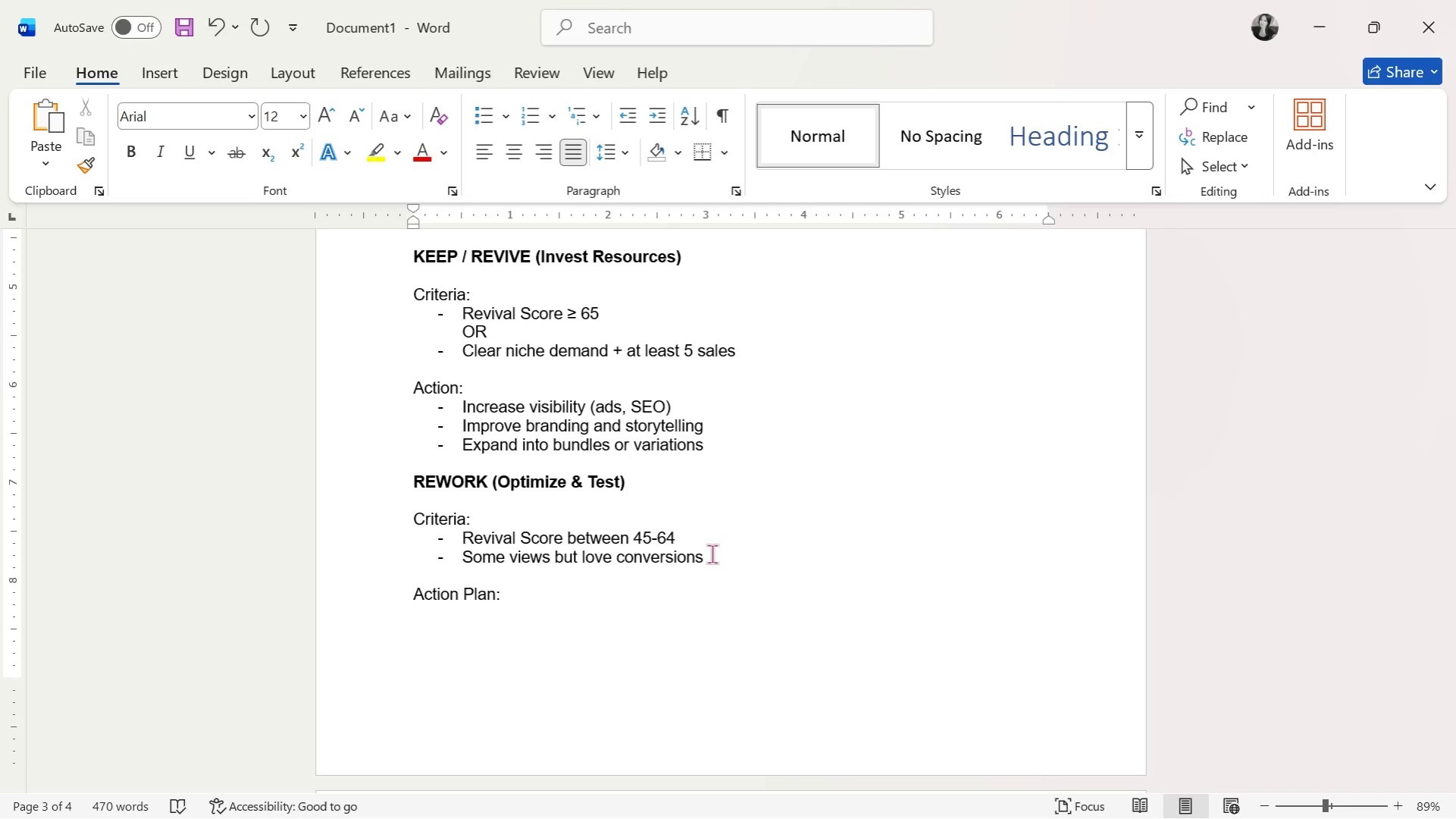 
key(Enter)
 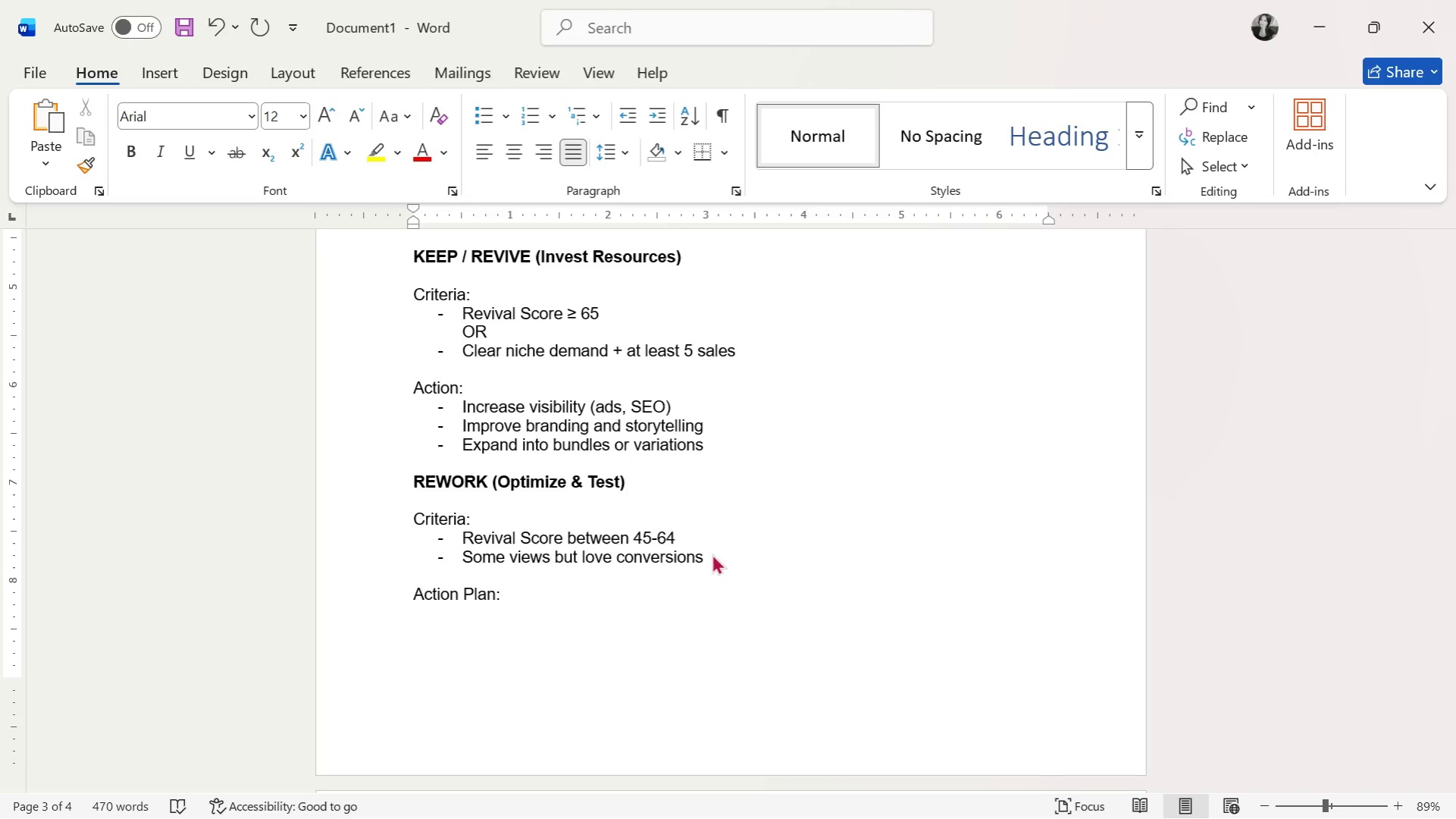 
key(Enter)
 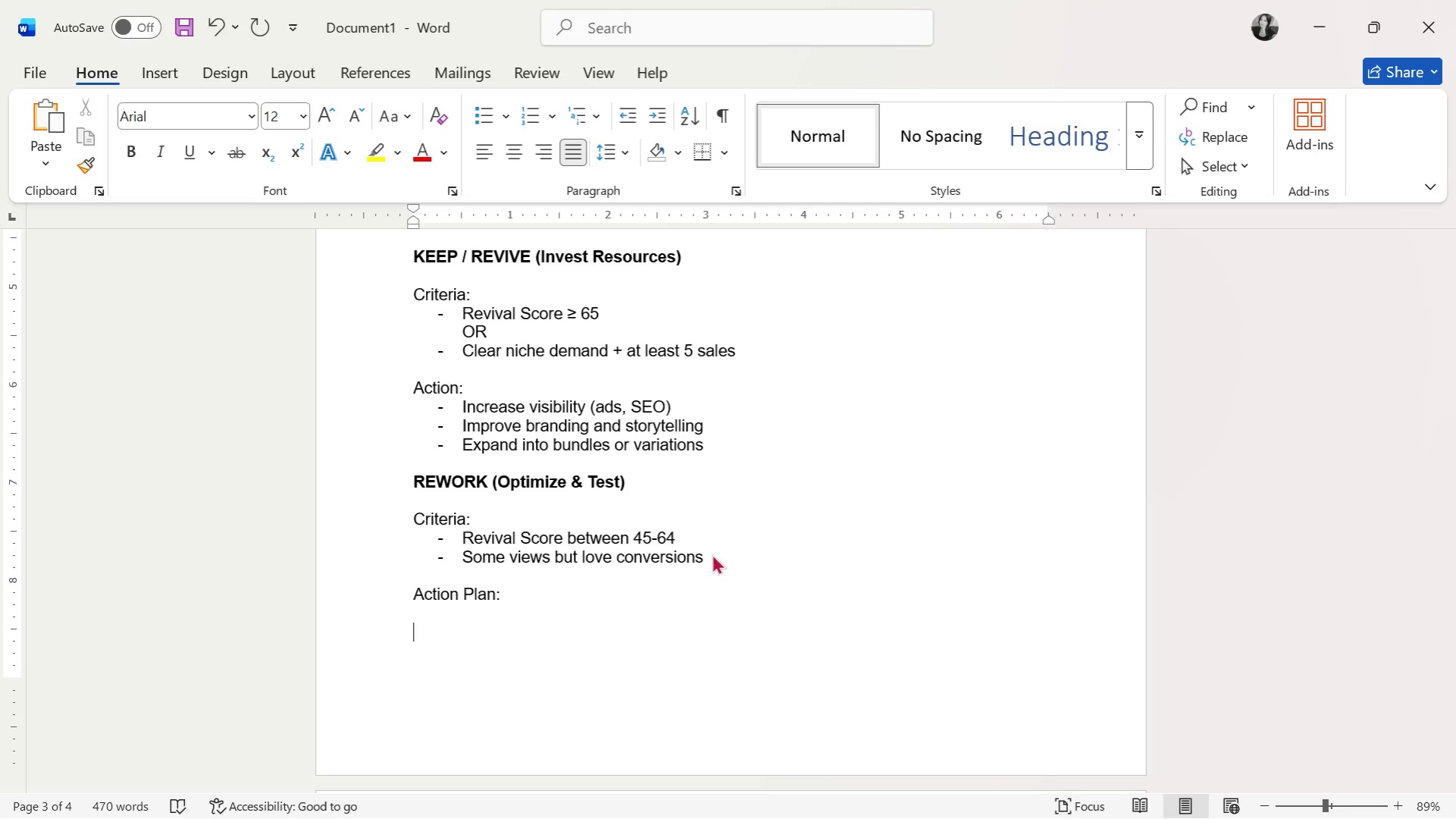 
key(1)
 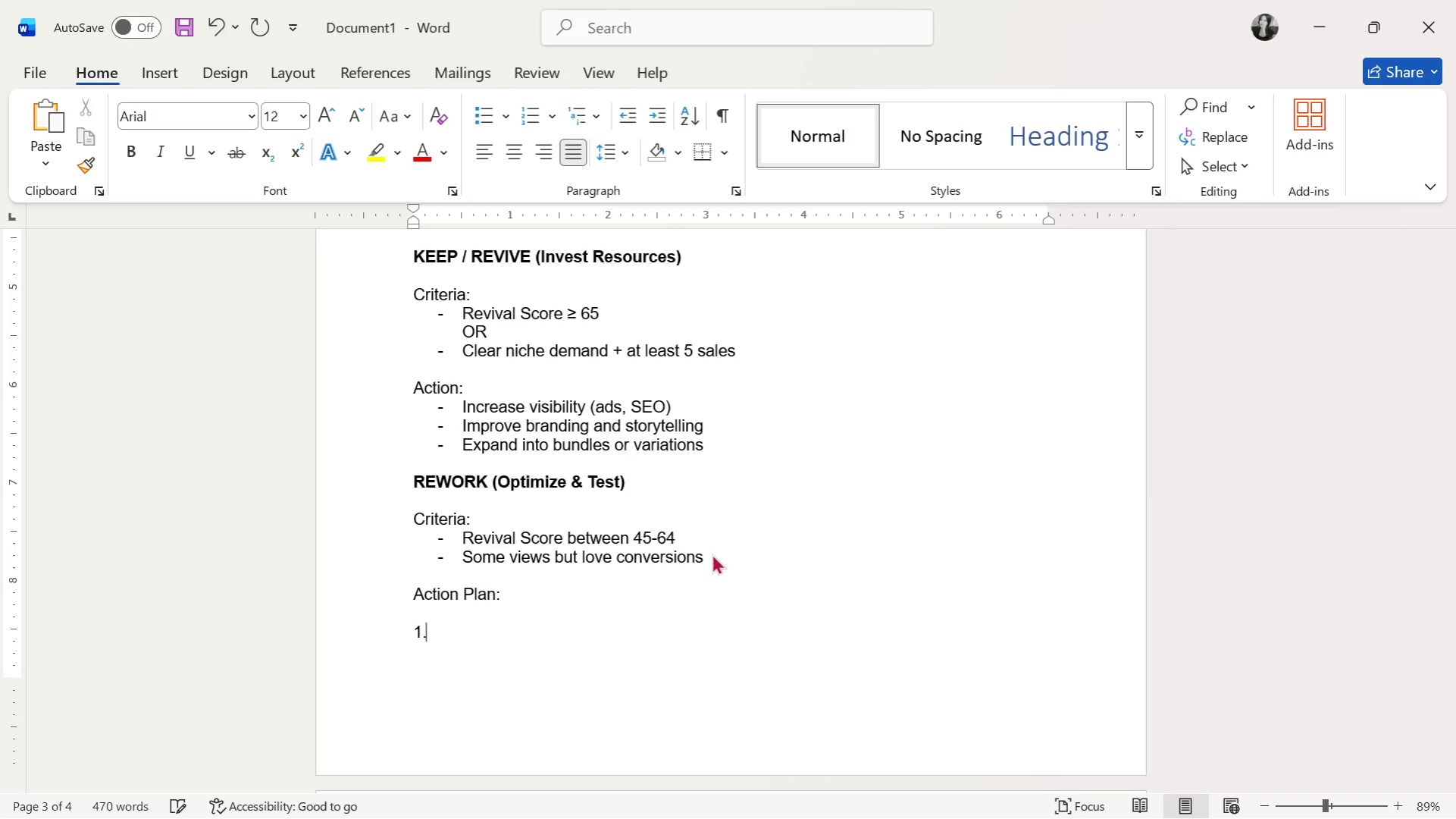 
key(Period)
 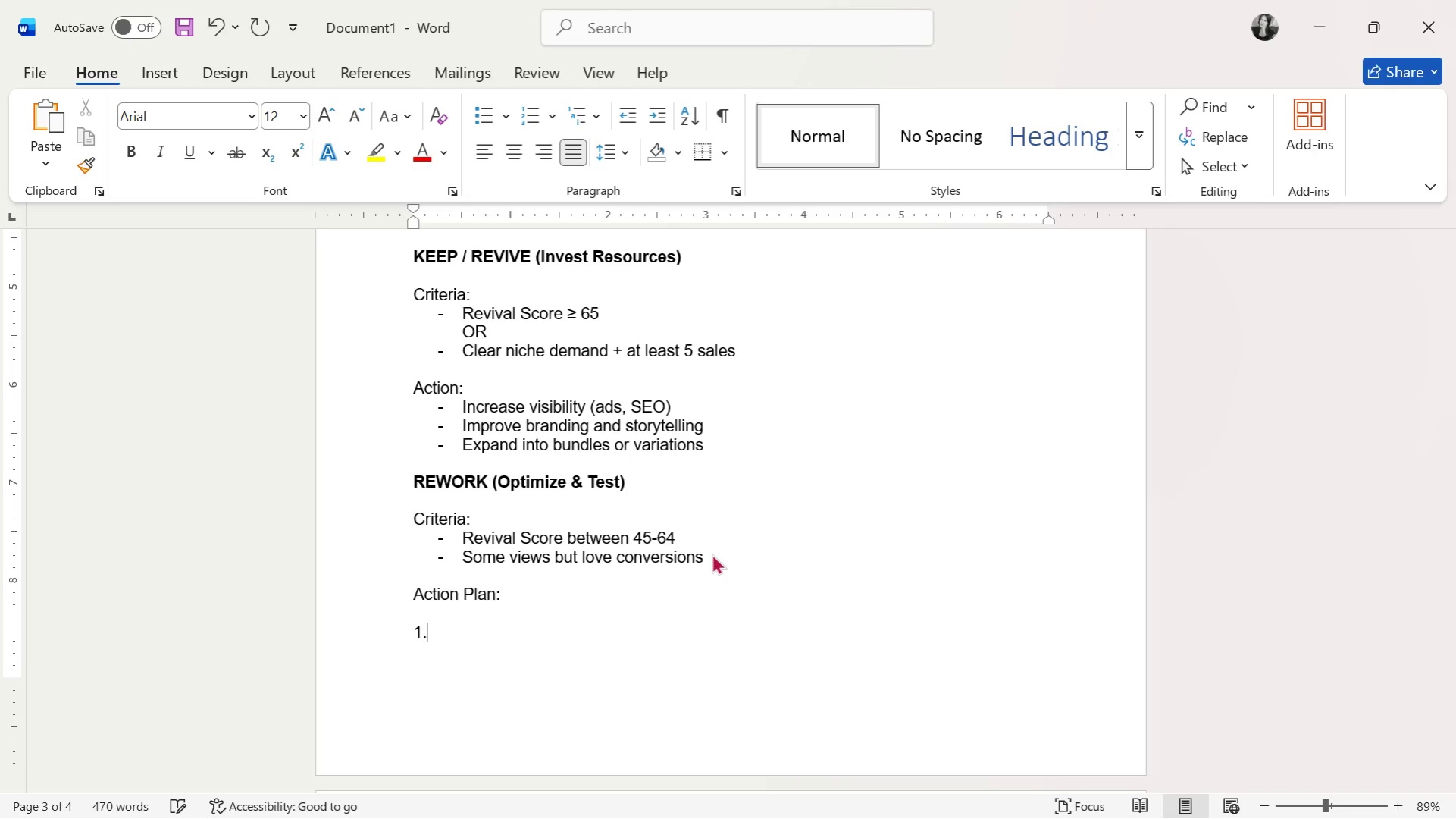 
key(Space)
 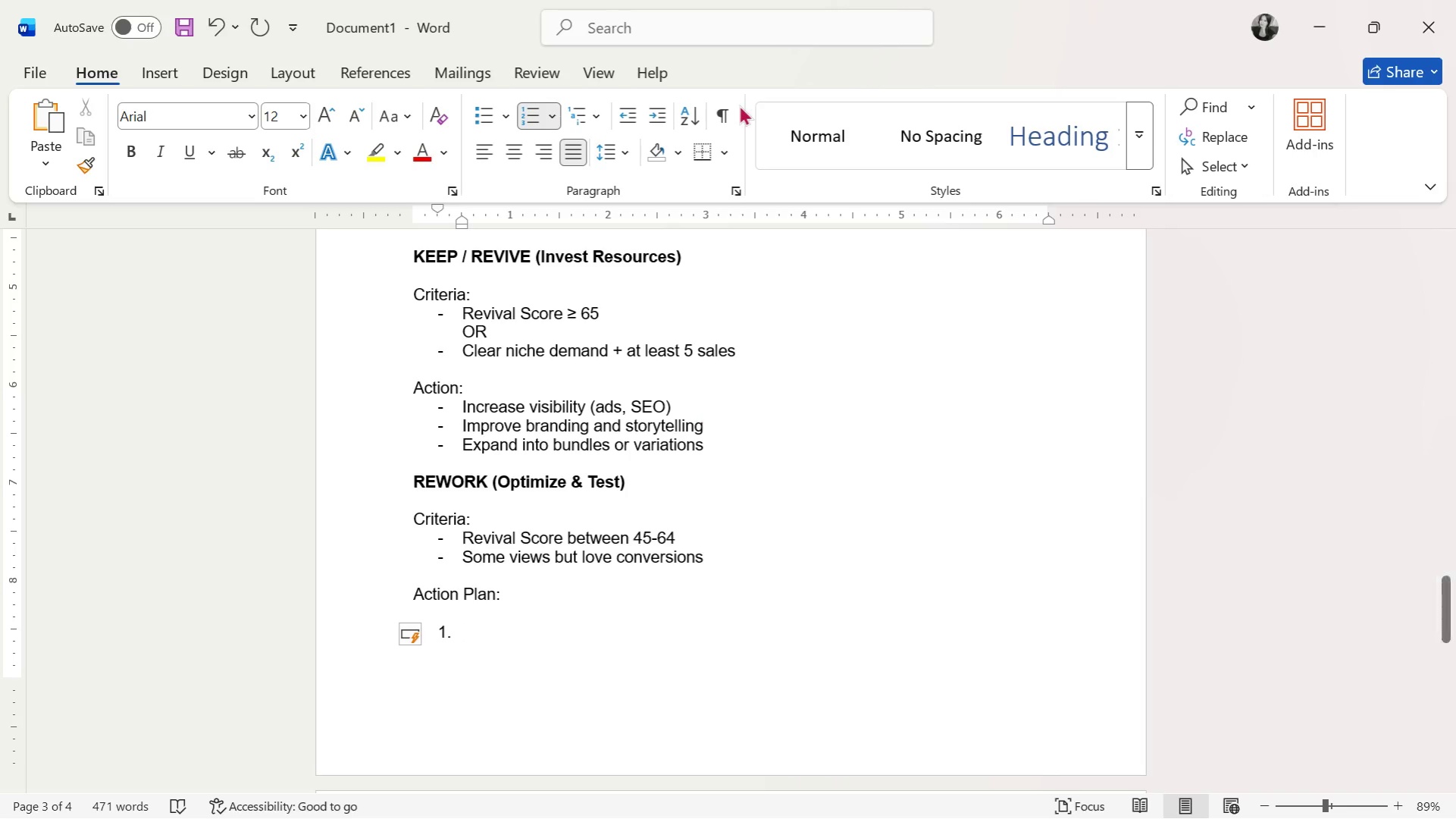 
left_click([628, 114])
 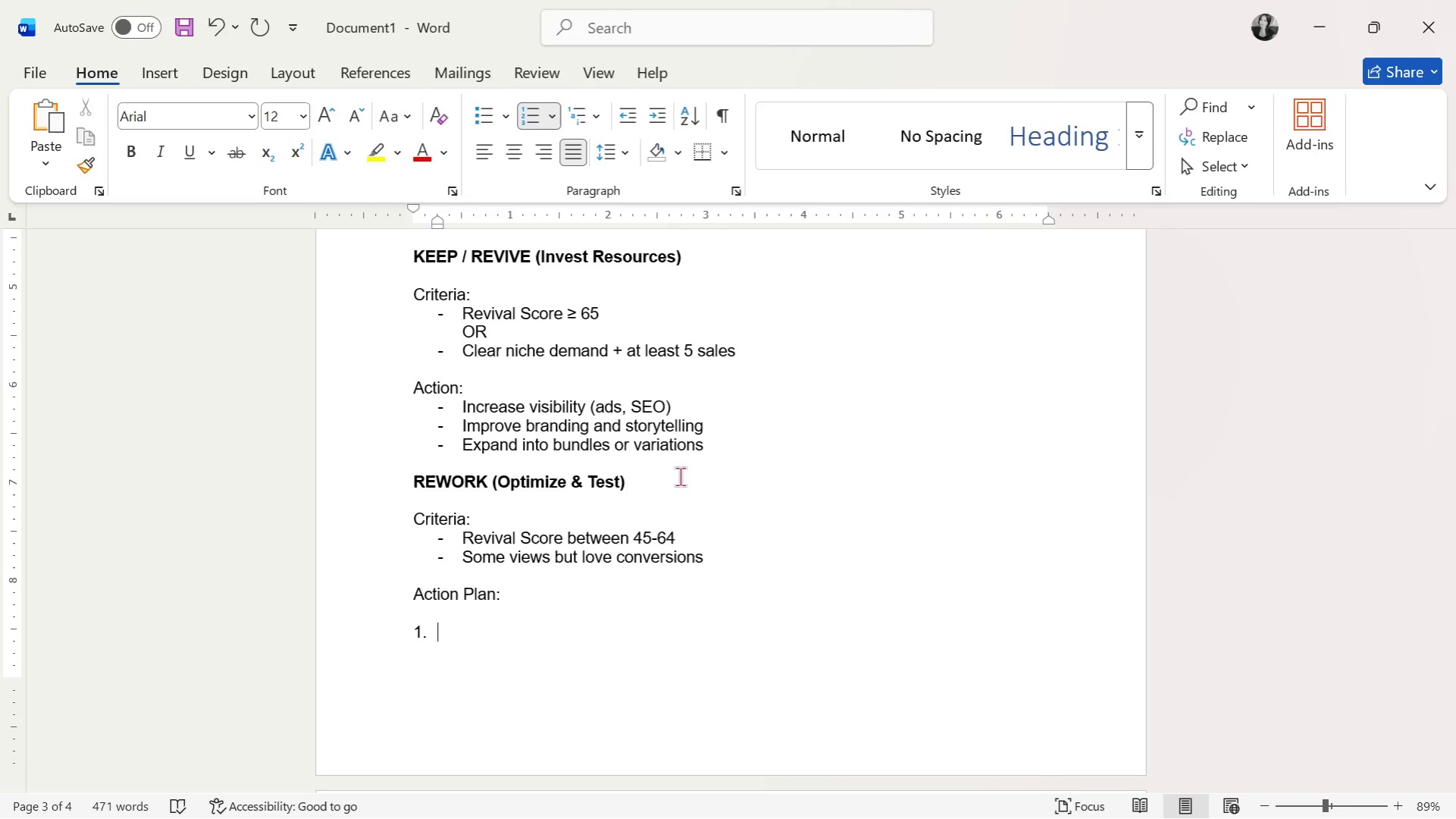 
wait(77.11)
 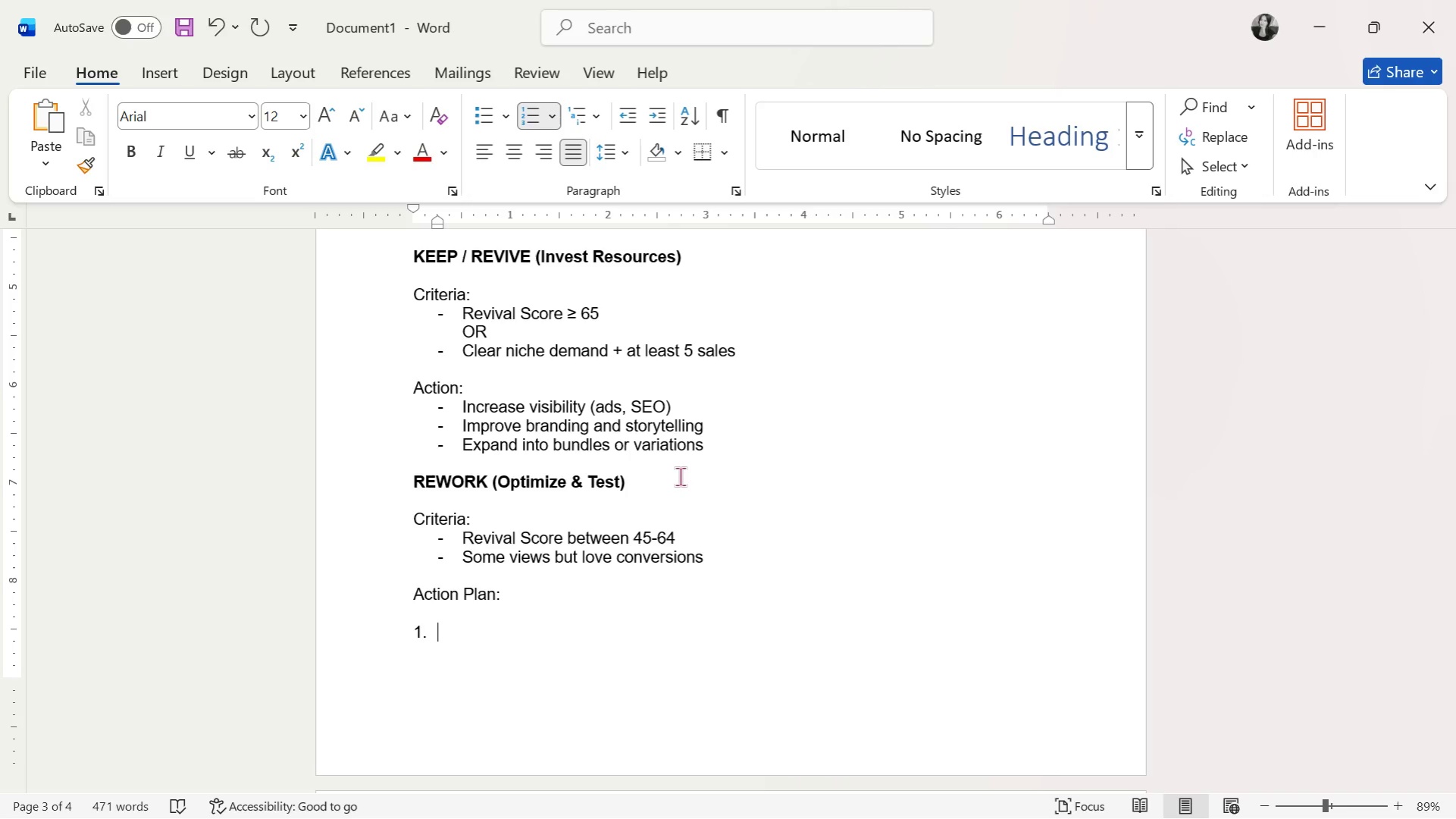 
type(Fix Car)
key(Backspace)
type(tegory Alignment)
 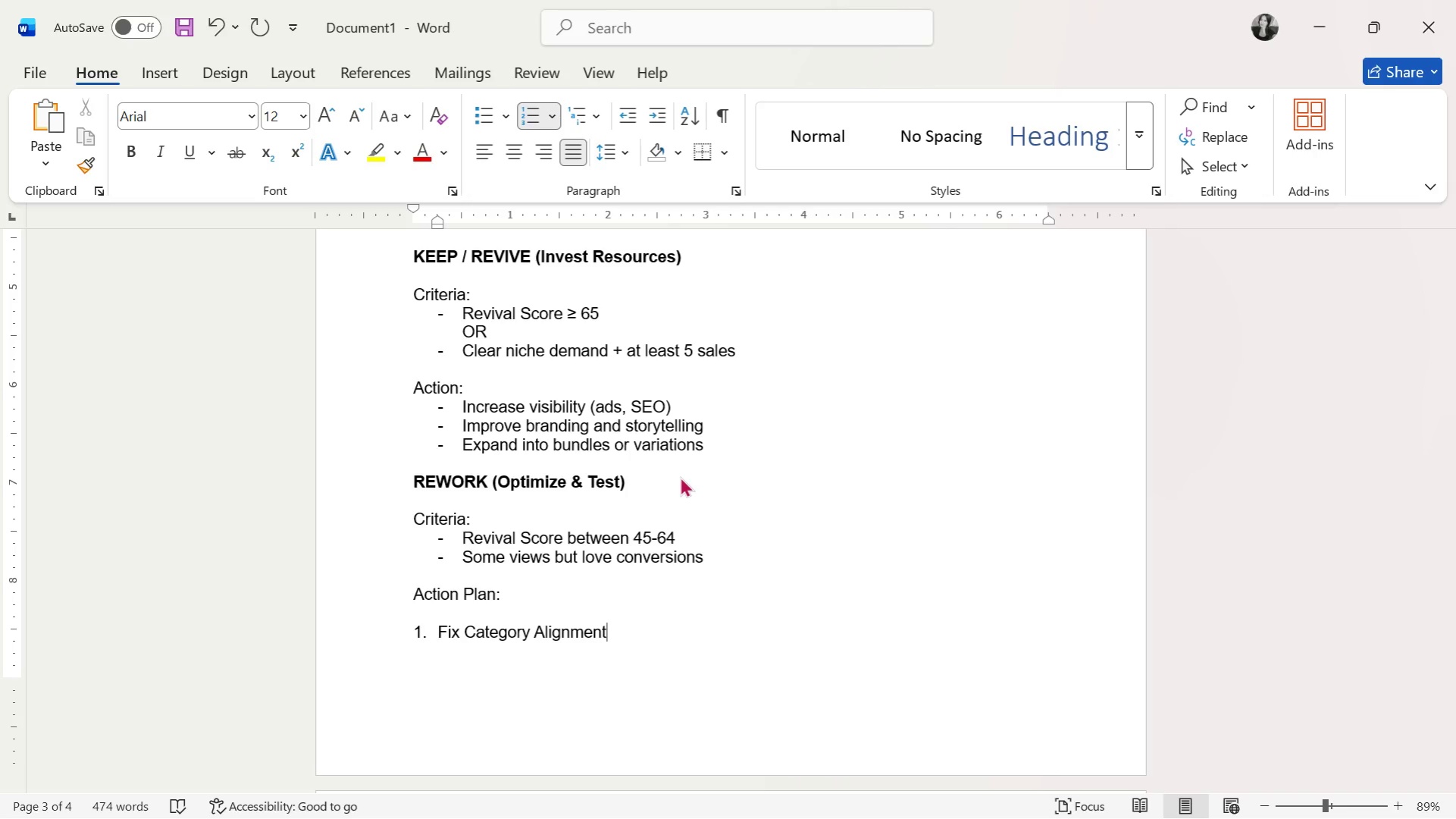 
key(Enter)
 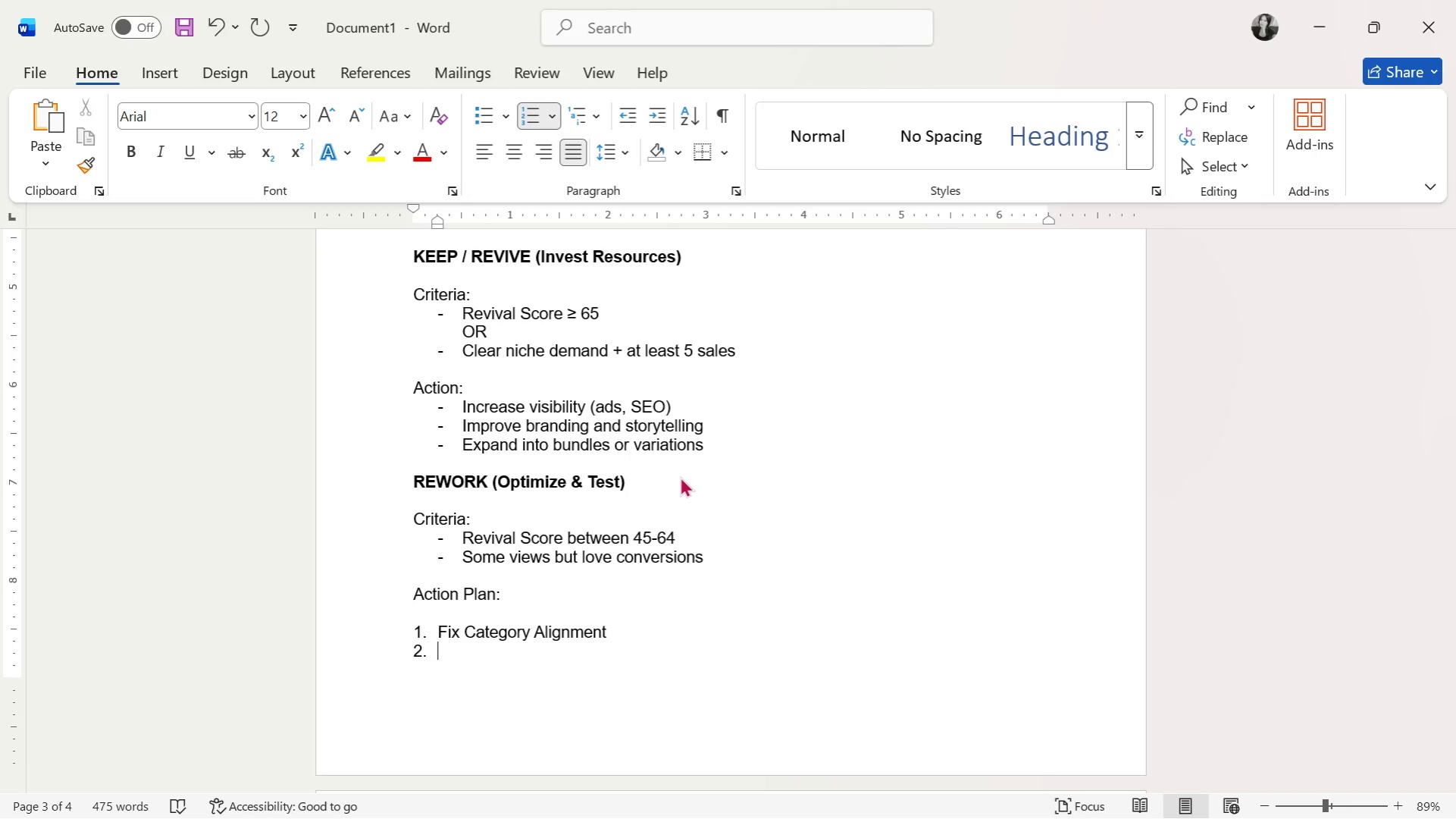 
key(Tab)
 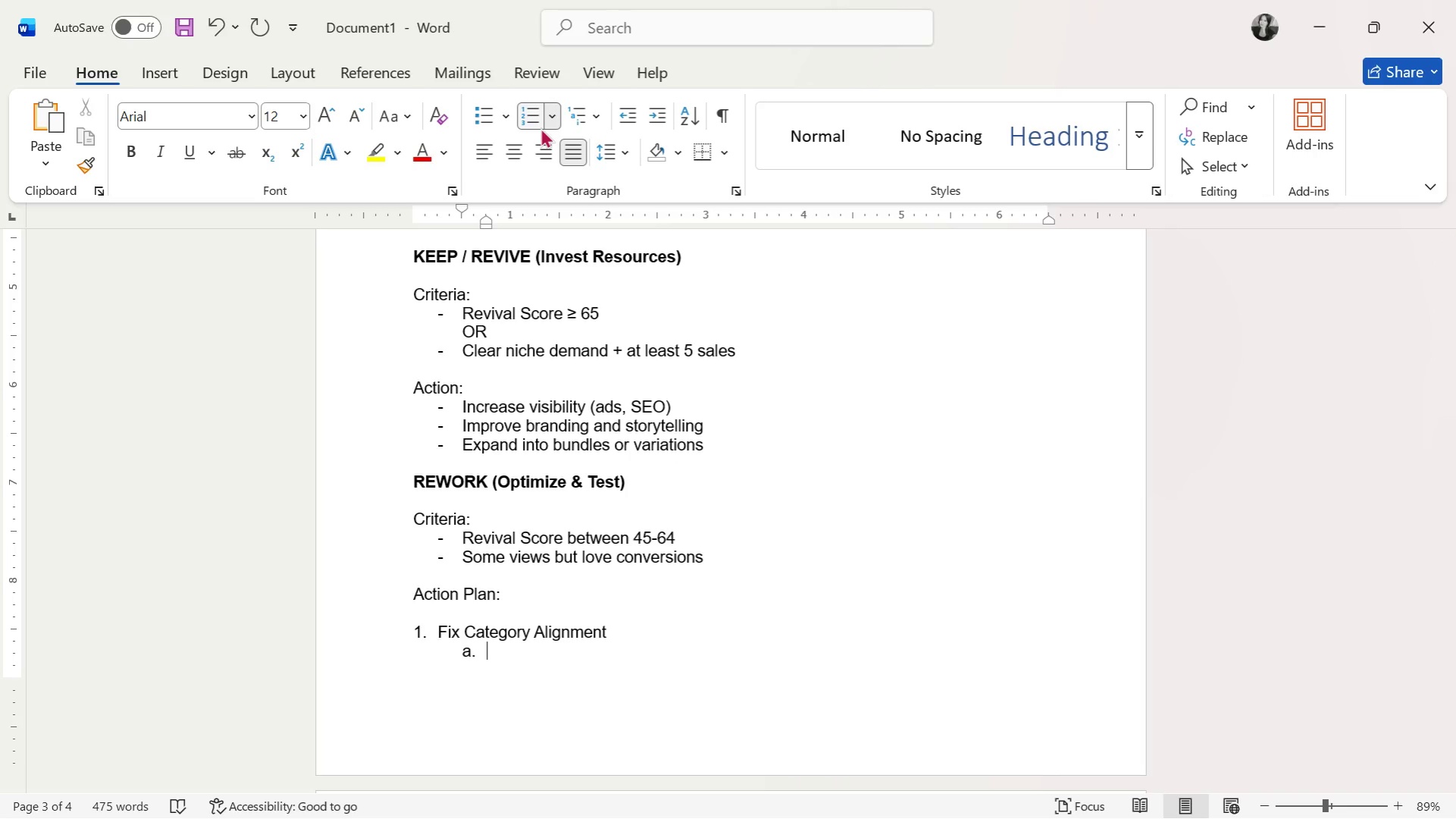 
left_click([554, 121])
 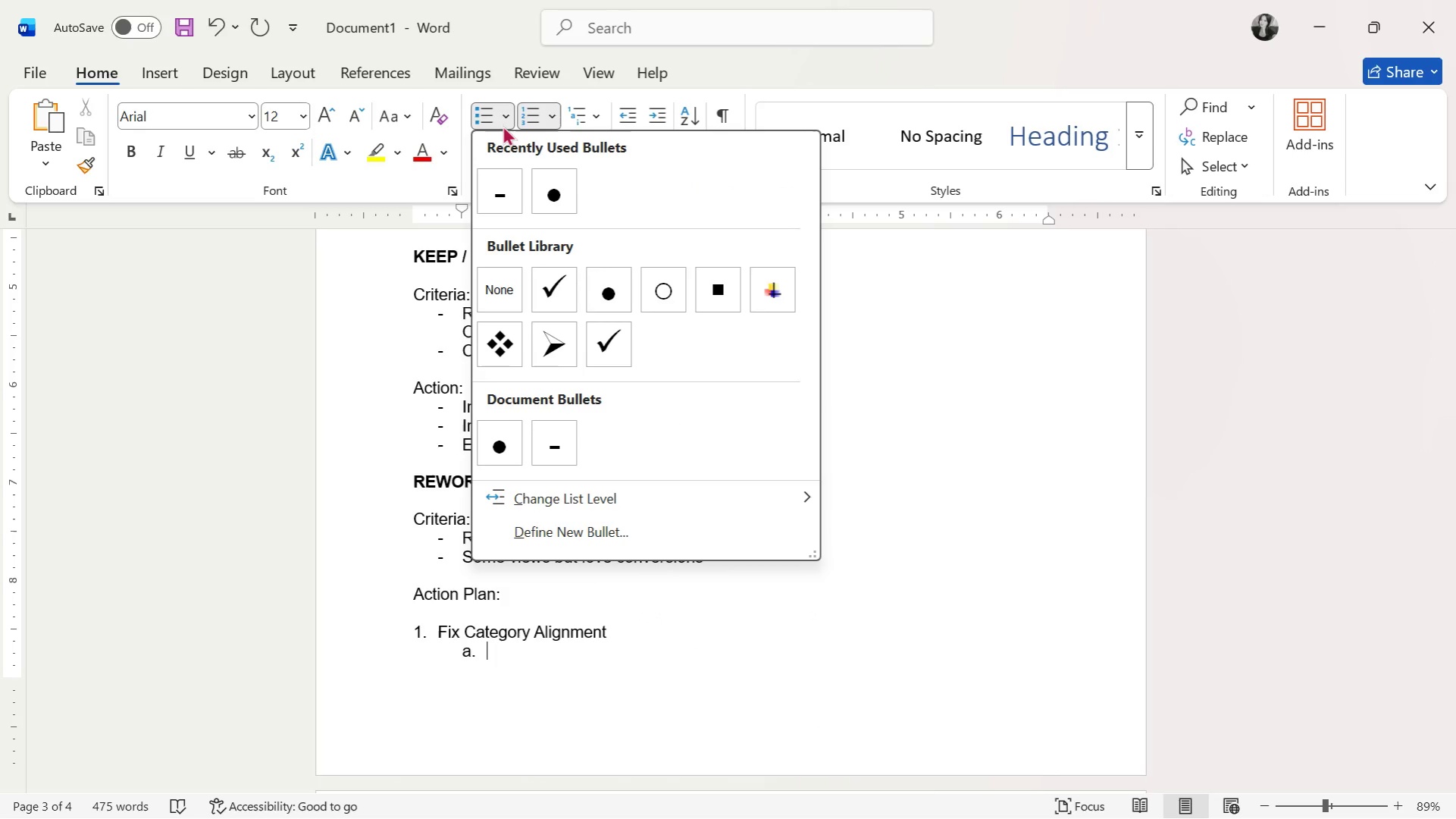 
left_click([502, 181])
 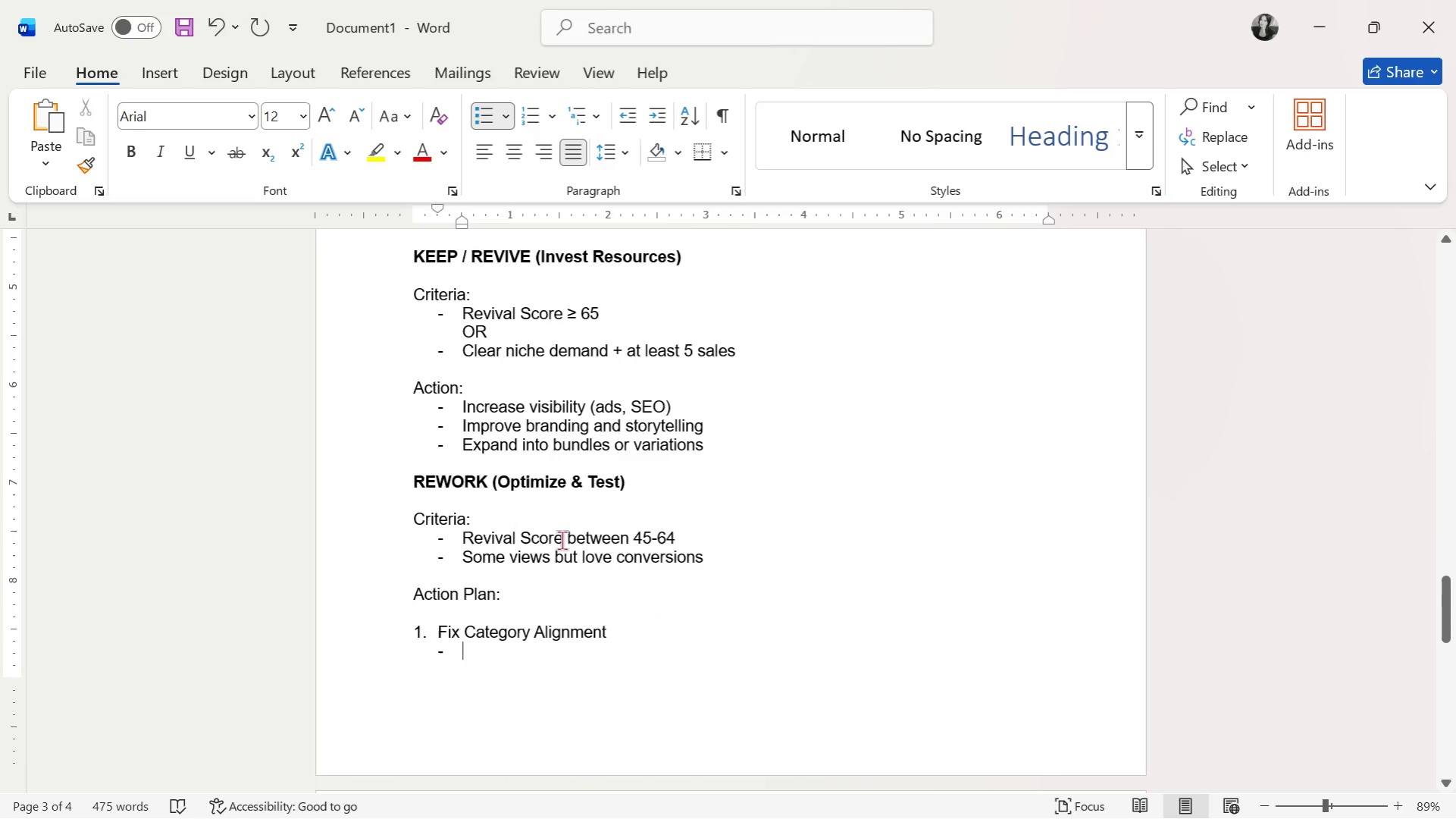 
wait(6.3)
 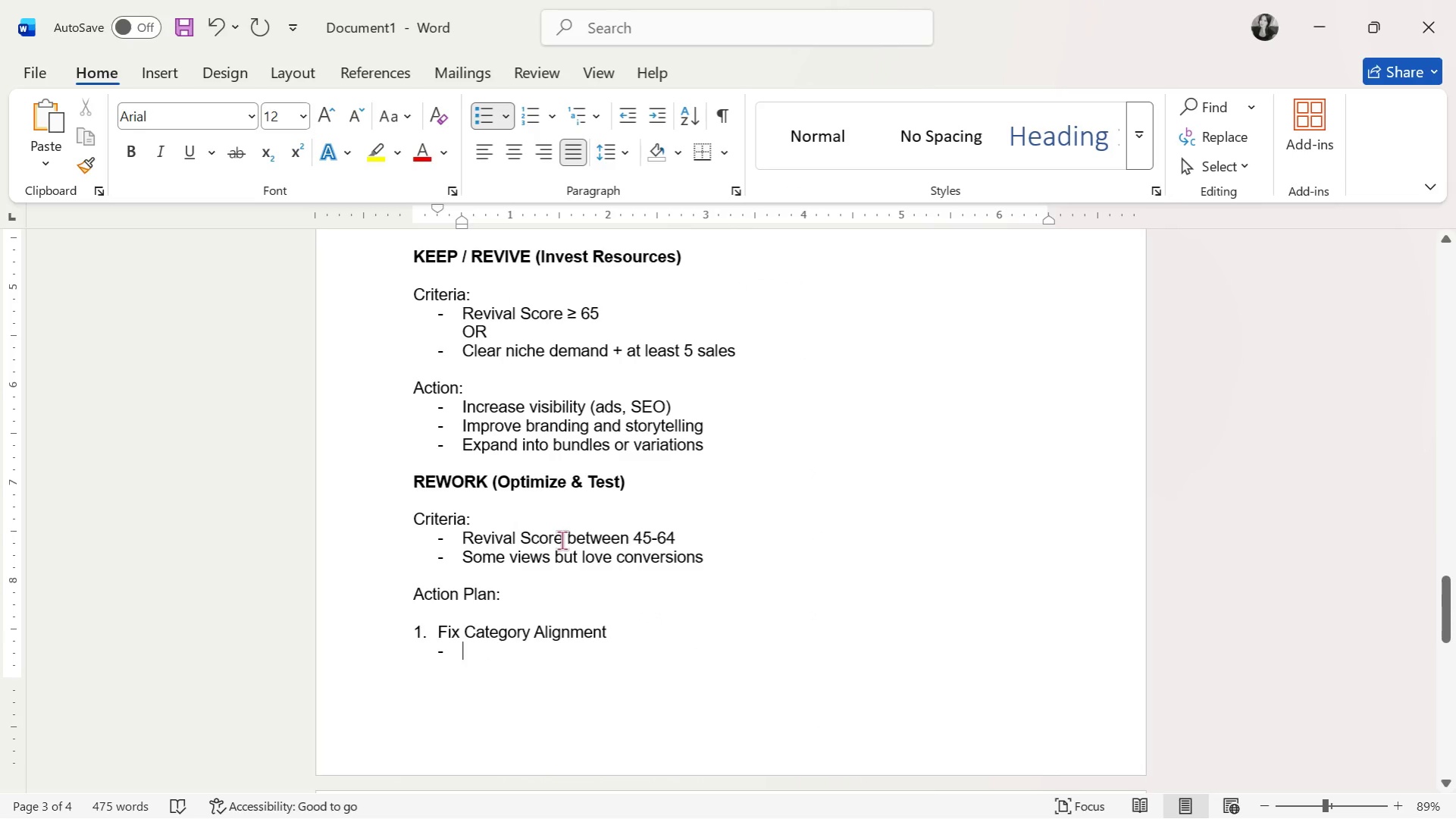 
type(Ensure correct placement (critical issue found in dataset))
 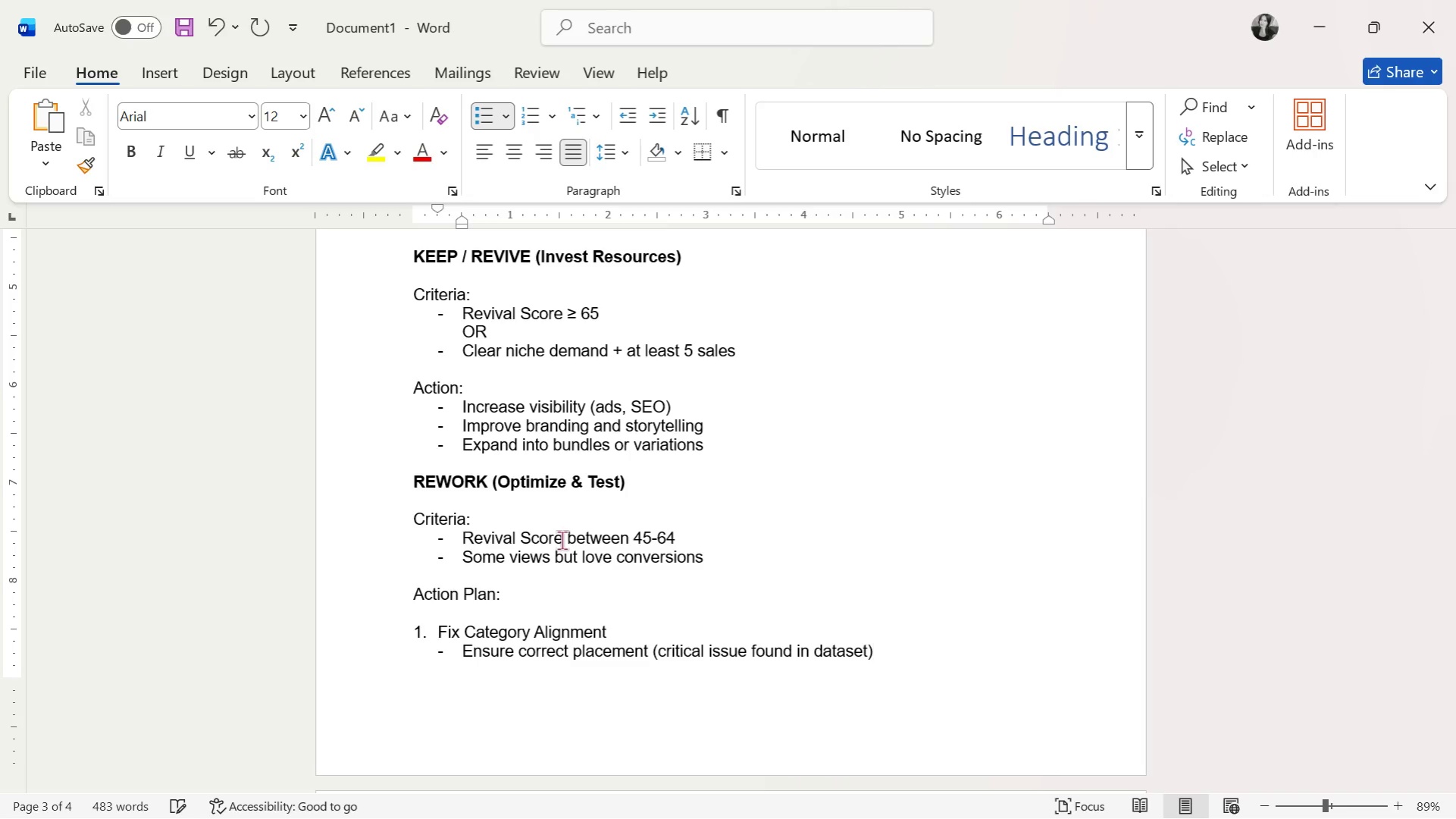 
key(Enter)
 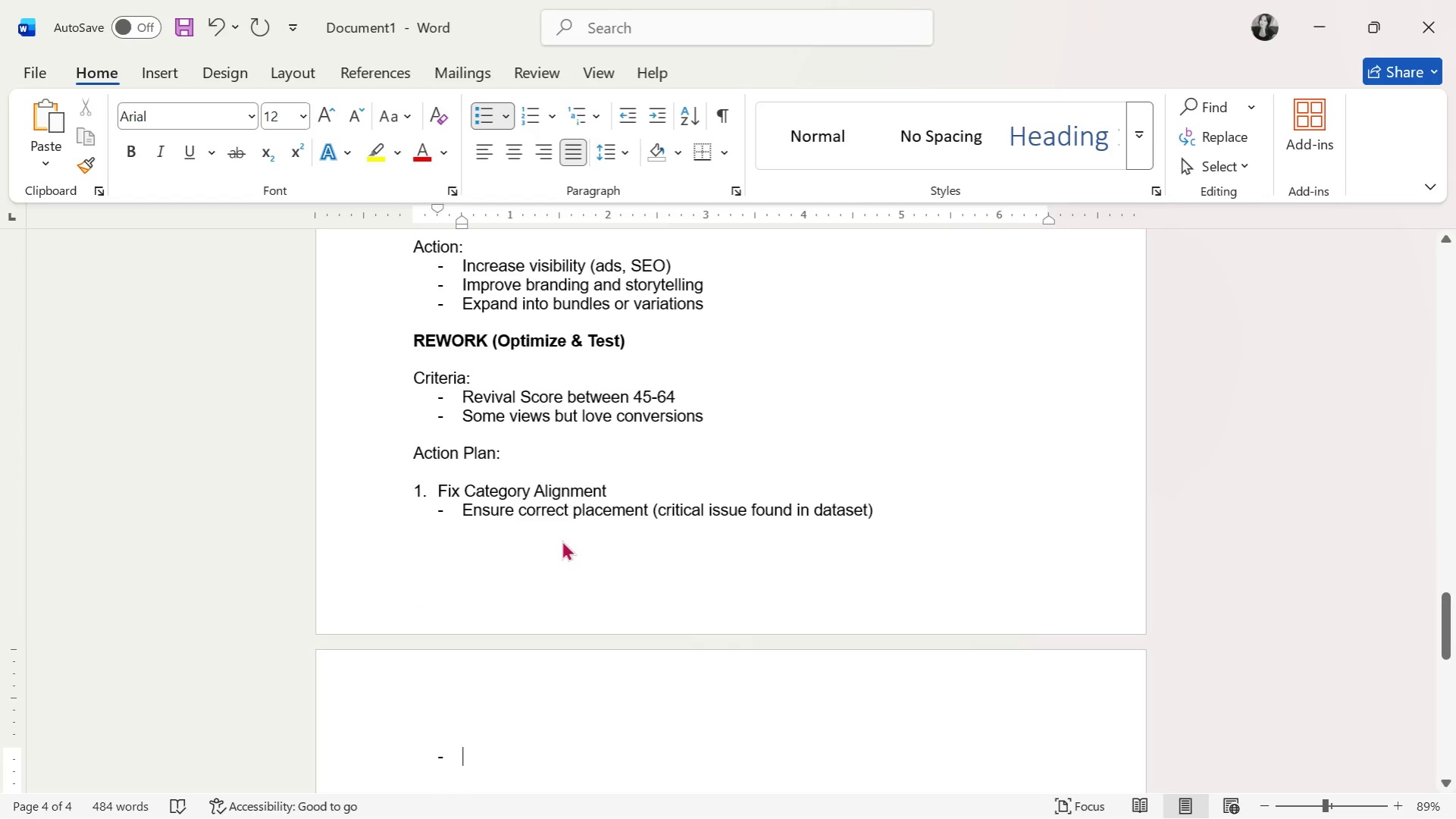 
key(Backspace)
 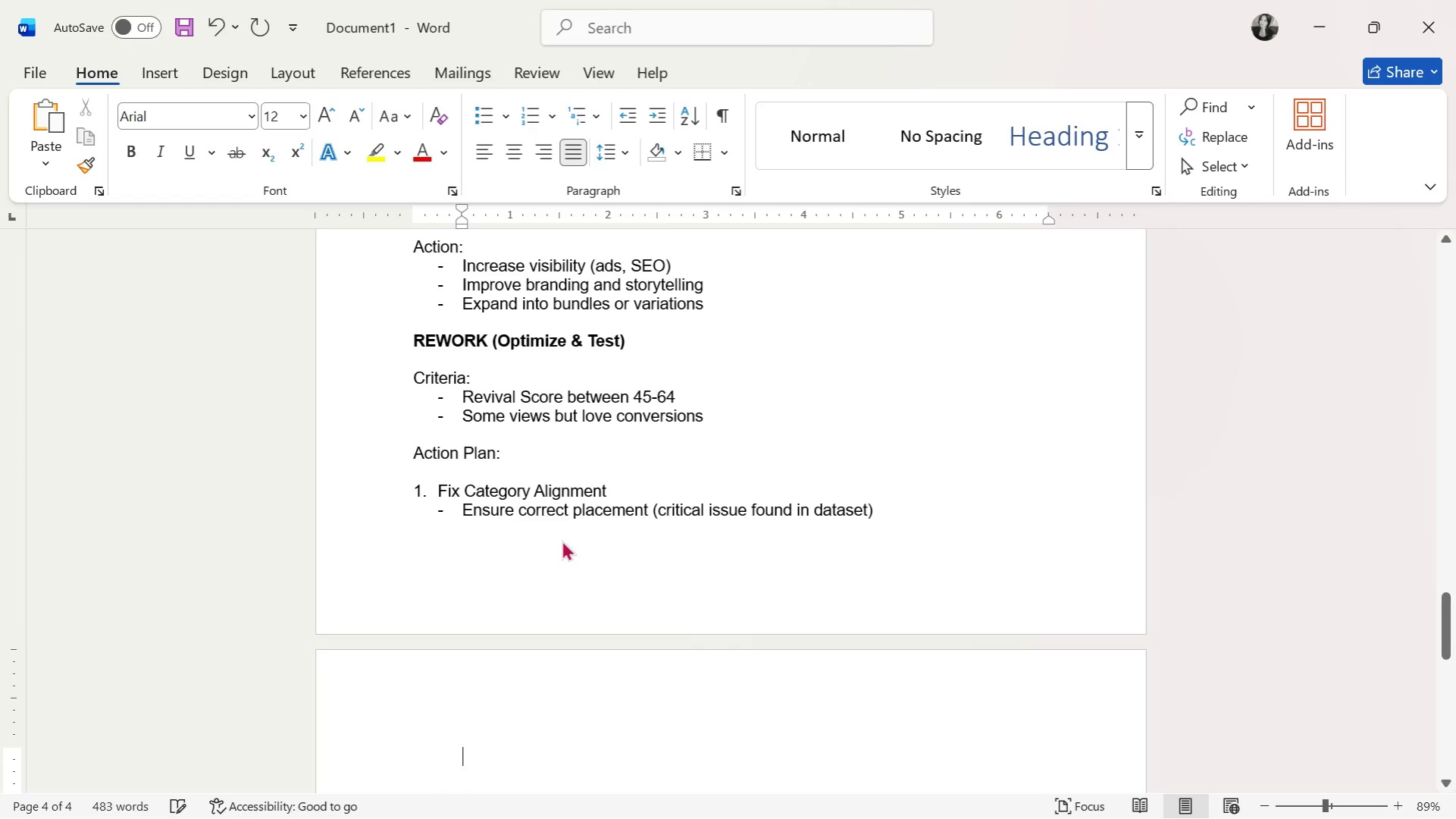 
key(Backspace)
 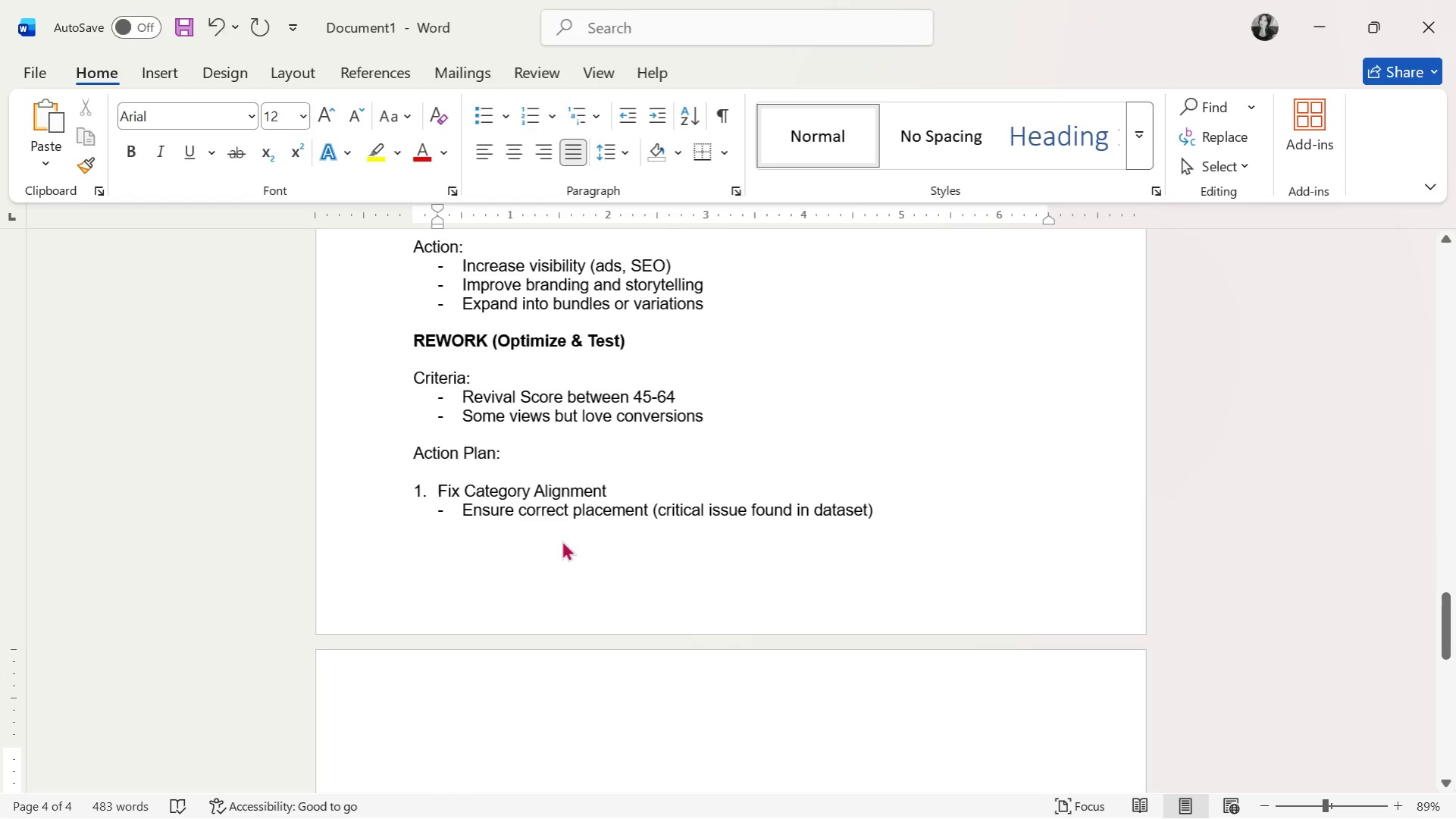 
key(Backspace)
 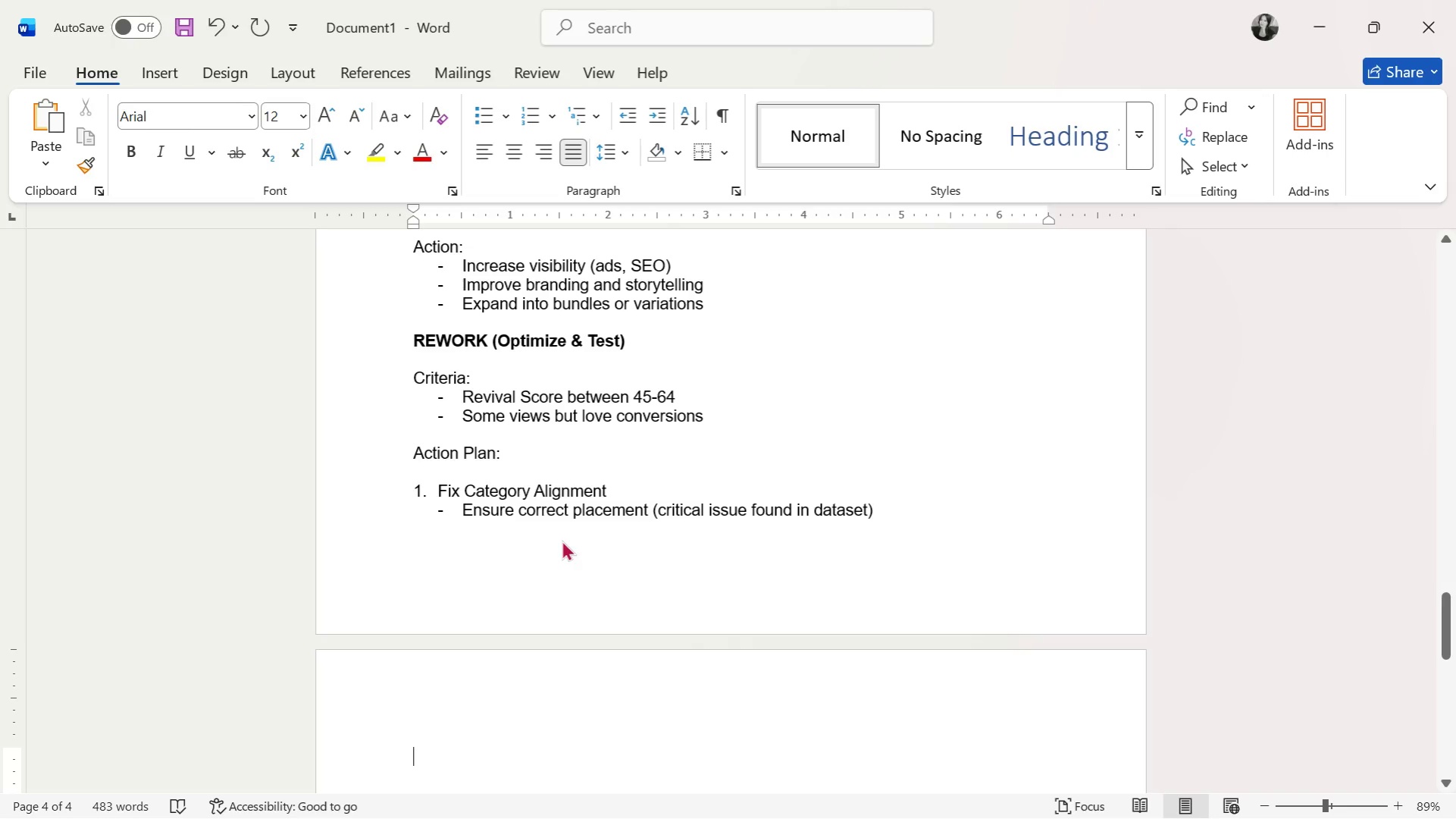 
key(2)
 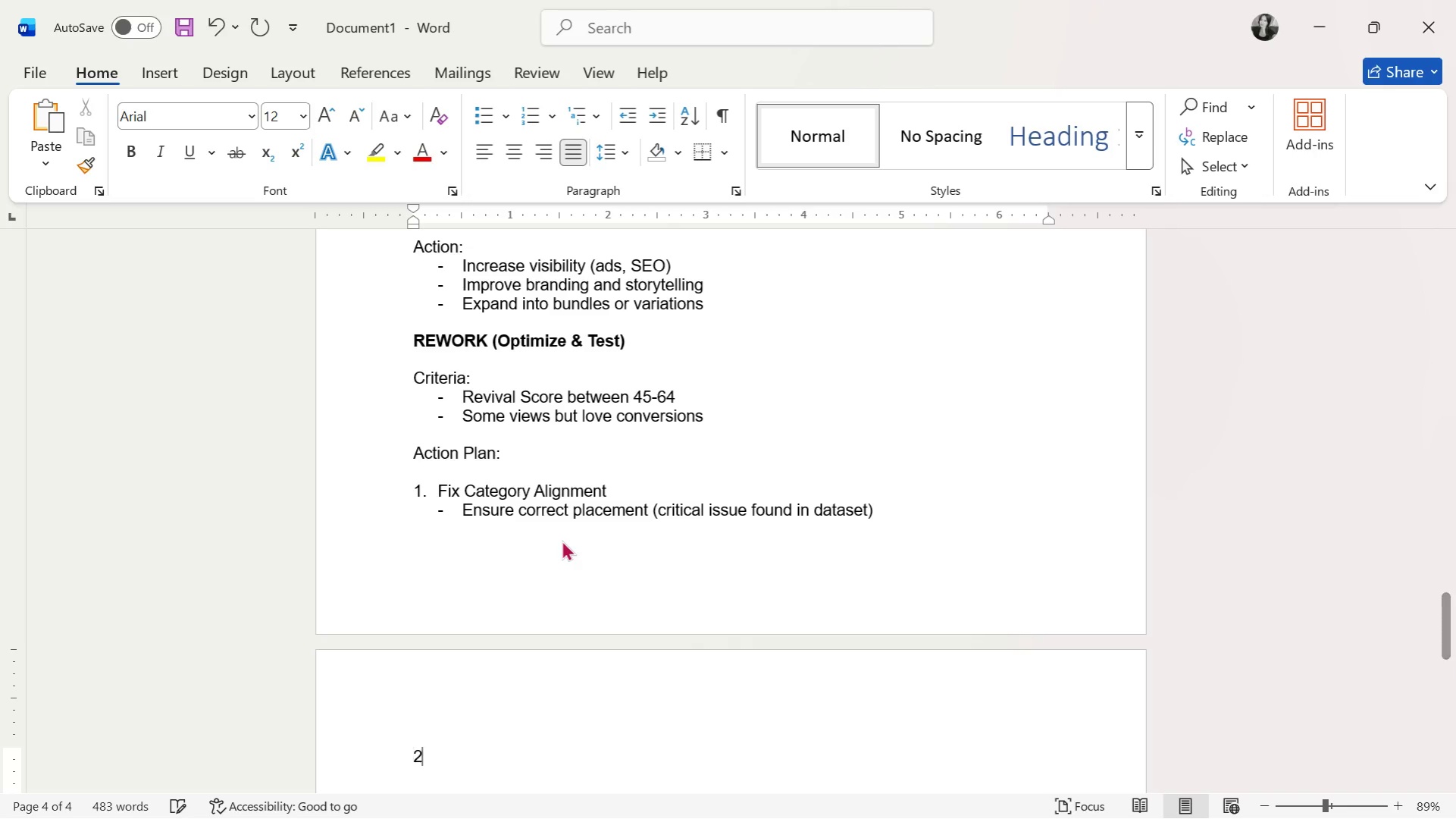 
key(Period)
 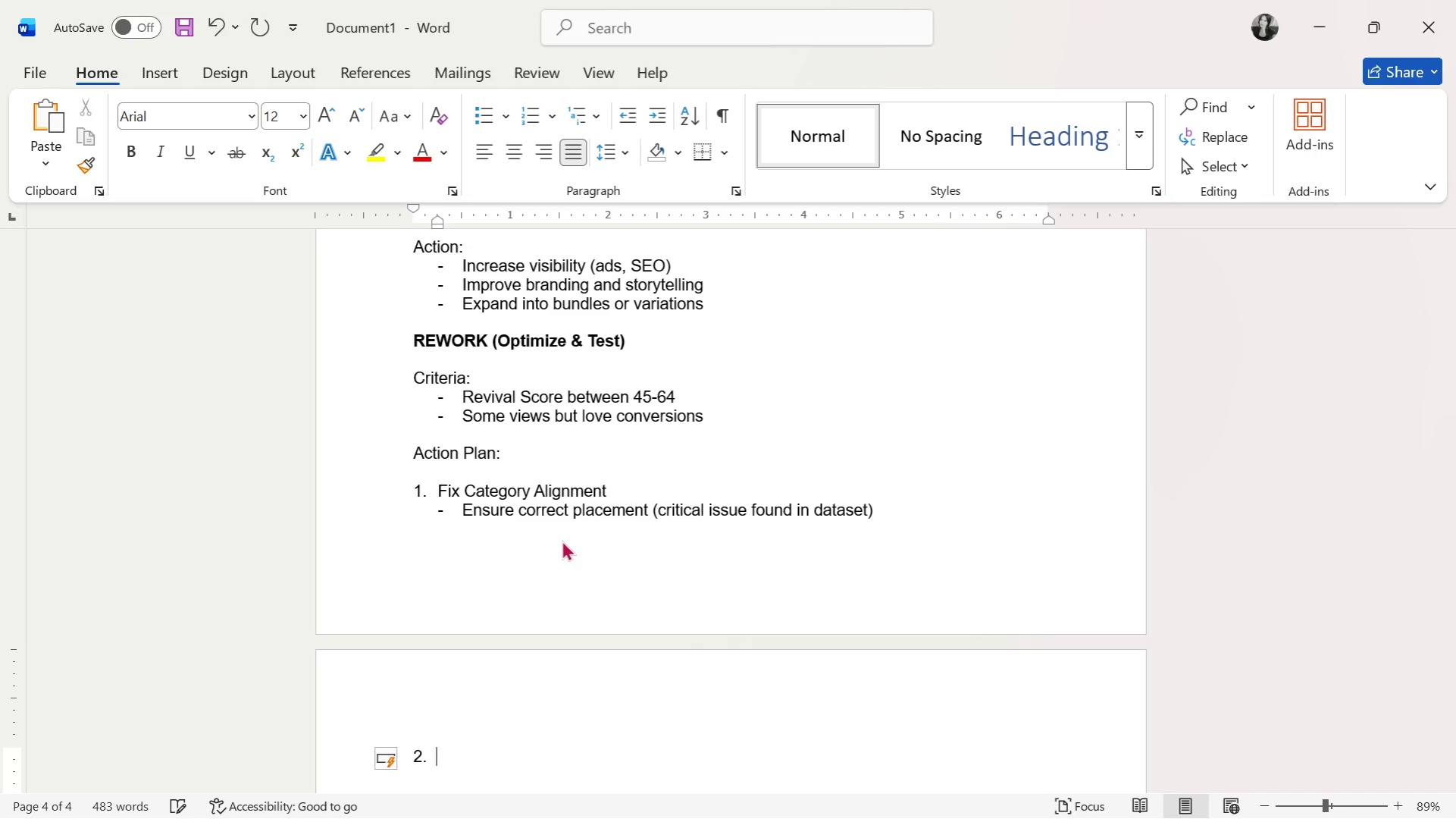 
key(Space)
 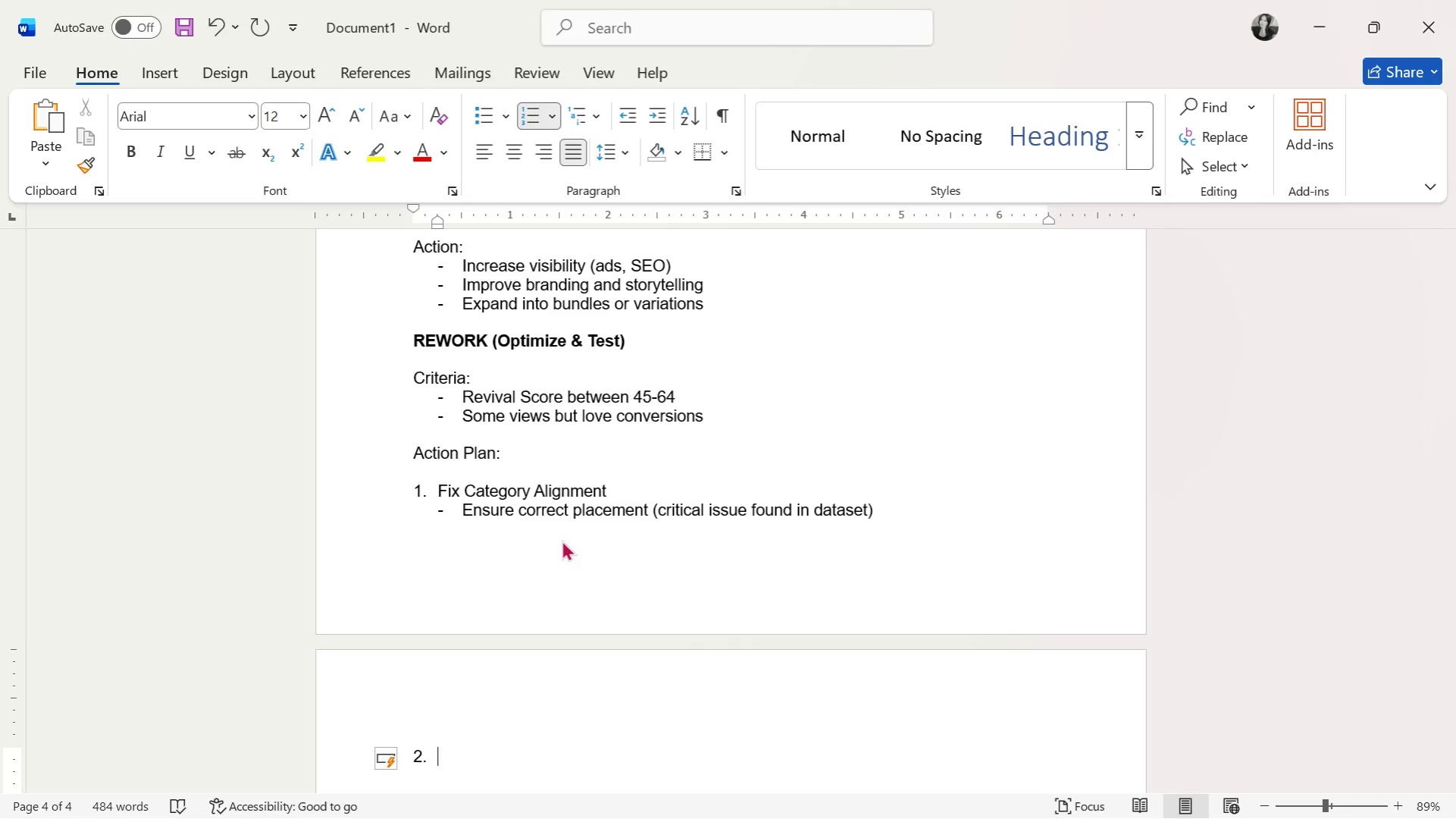 
wait(6.23)
 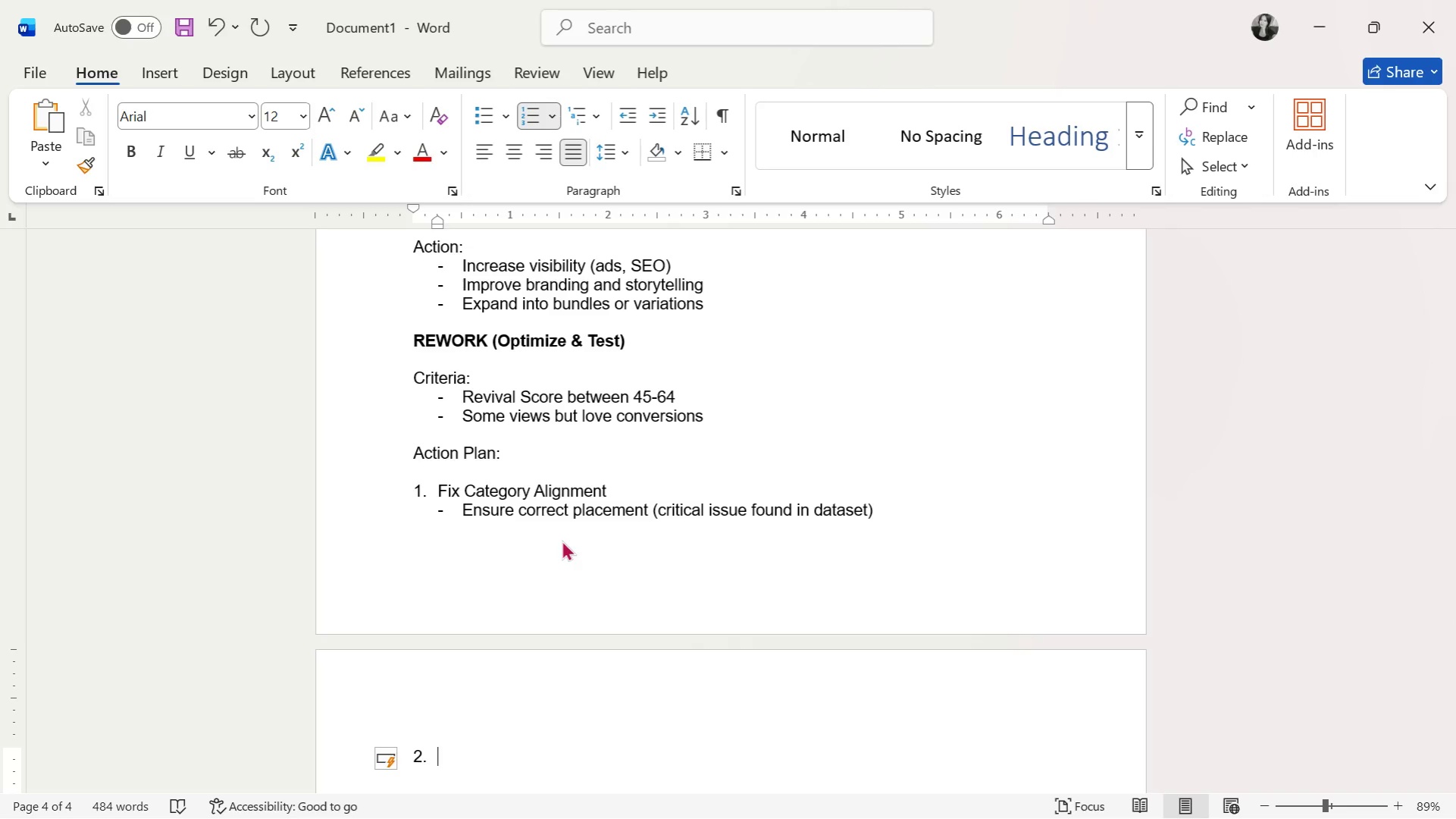 
left_click([421, 460])
 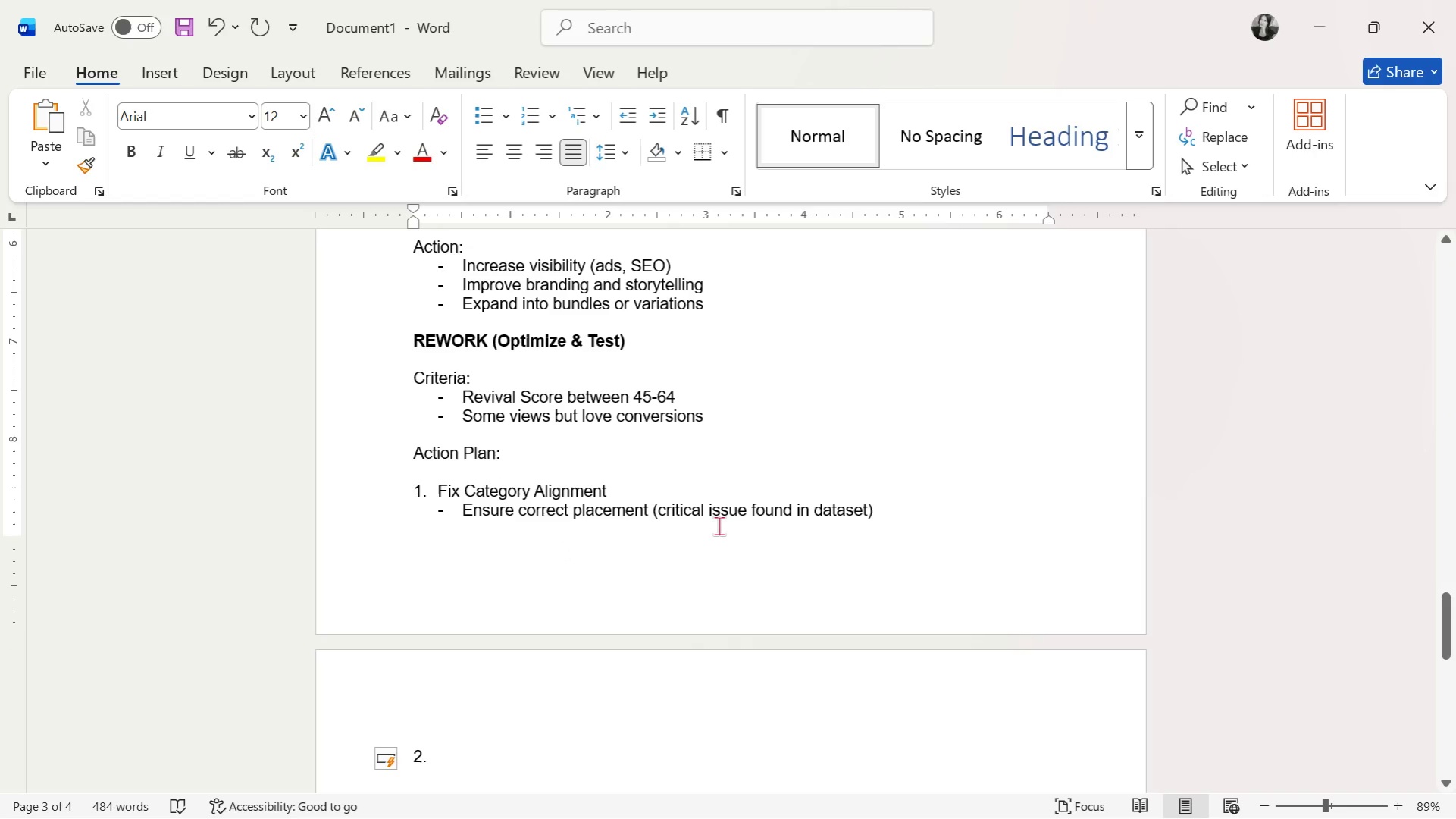 
key(ArrowLeft)
 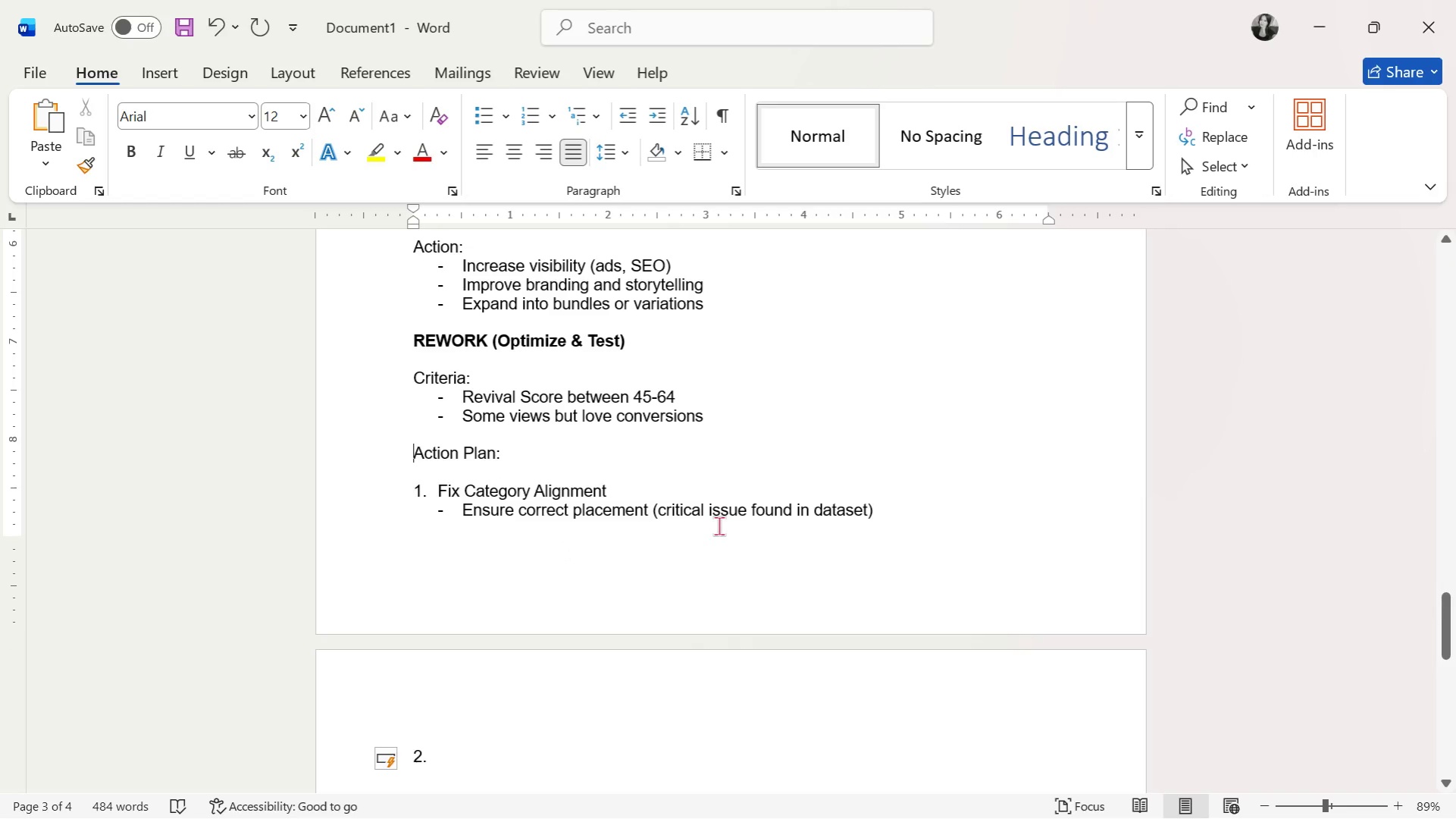 
key(Enter)
 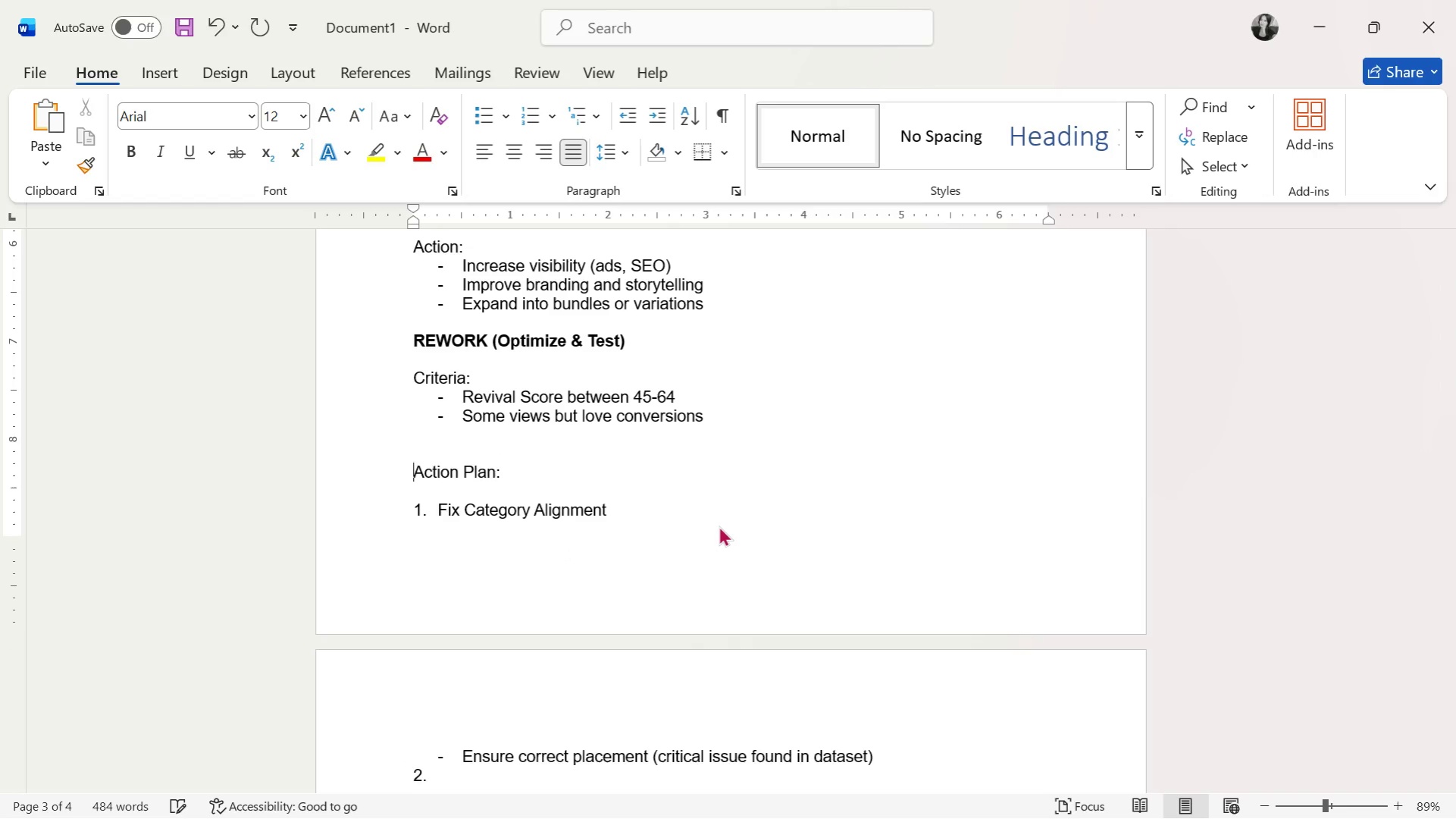 
key(Enter)
 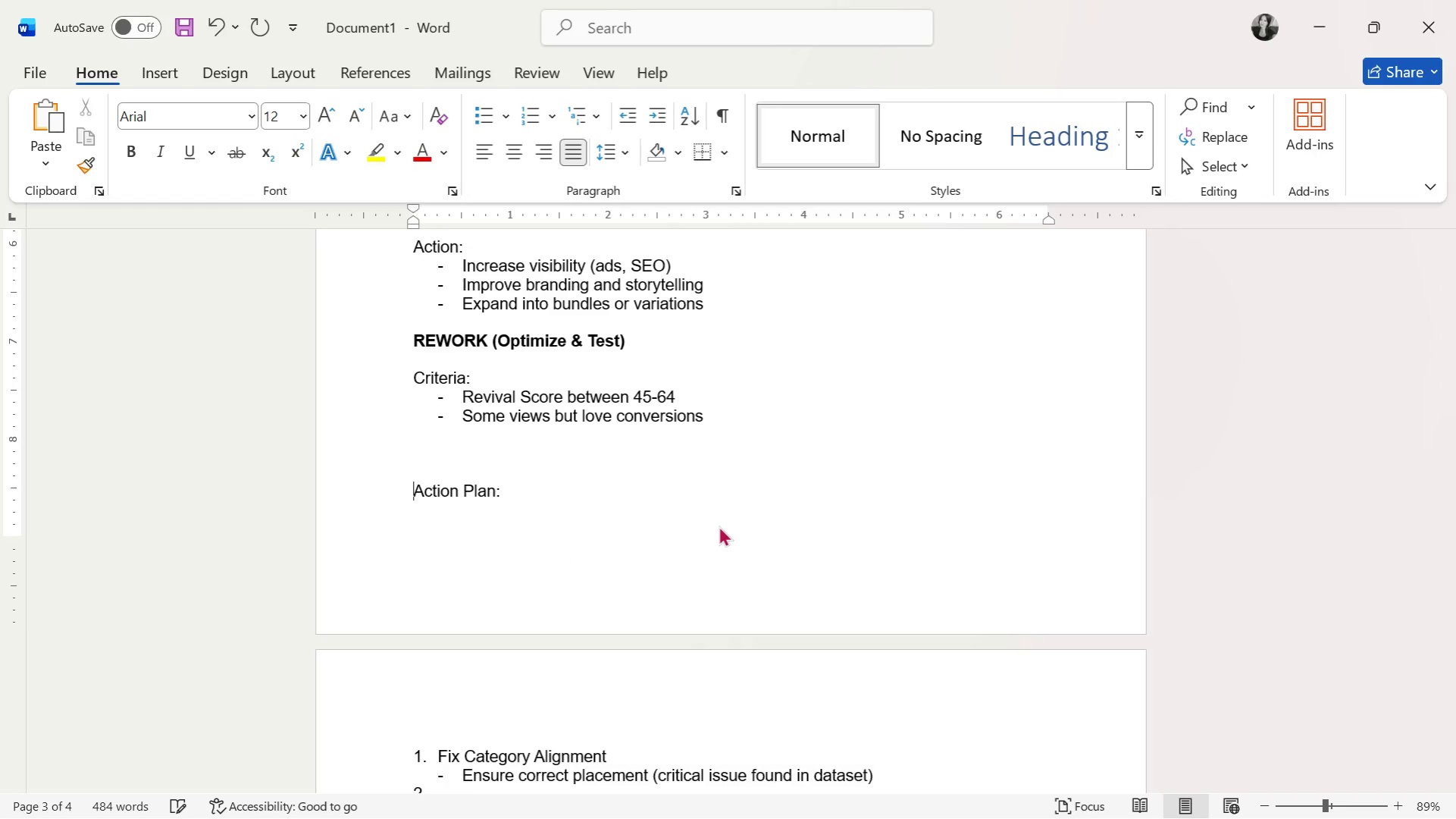 
key(Enter)
 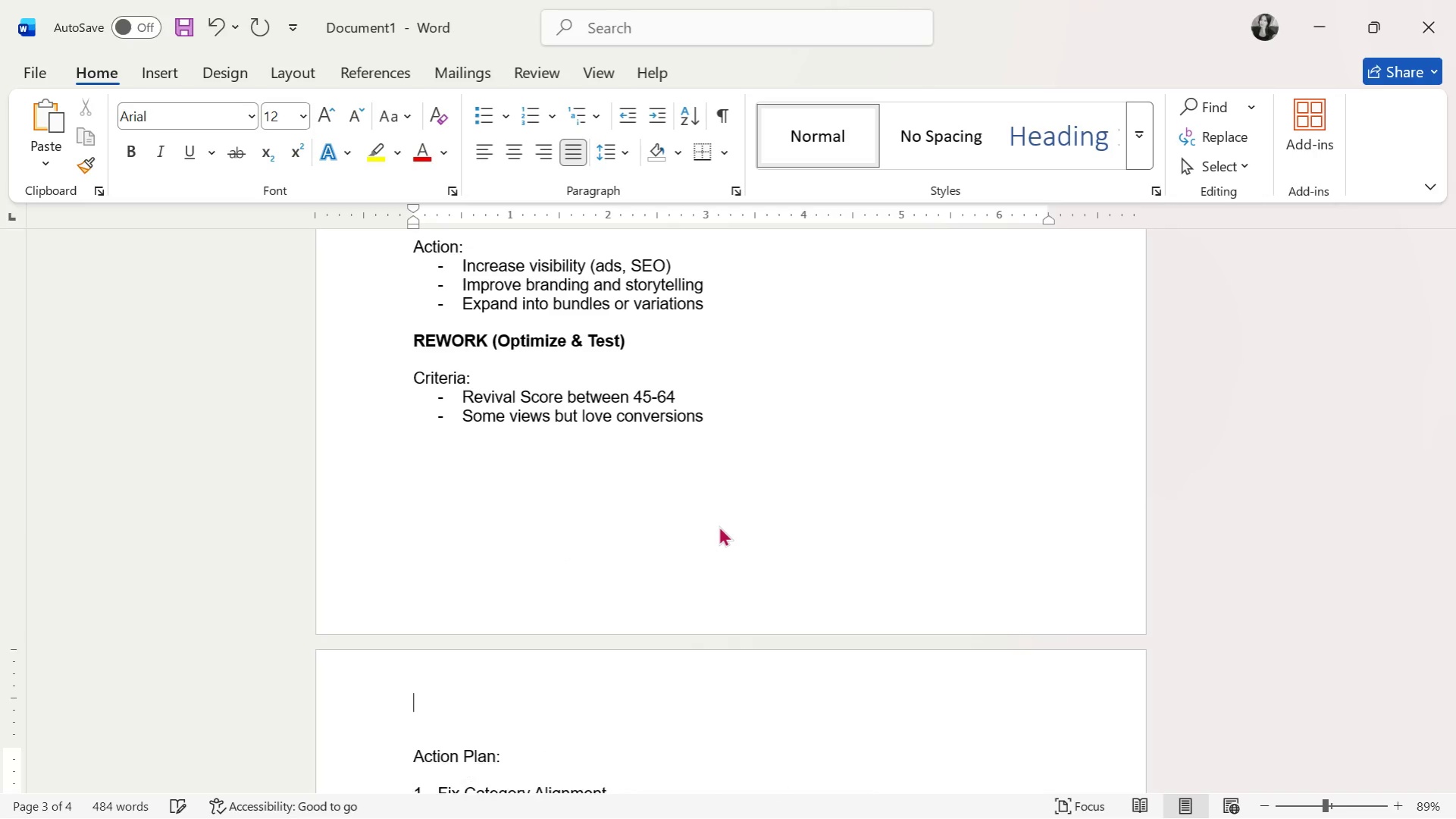 
key(Enter)
 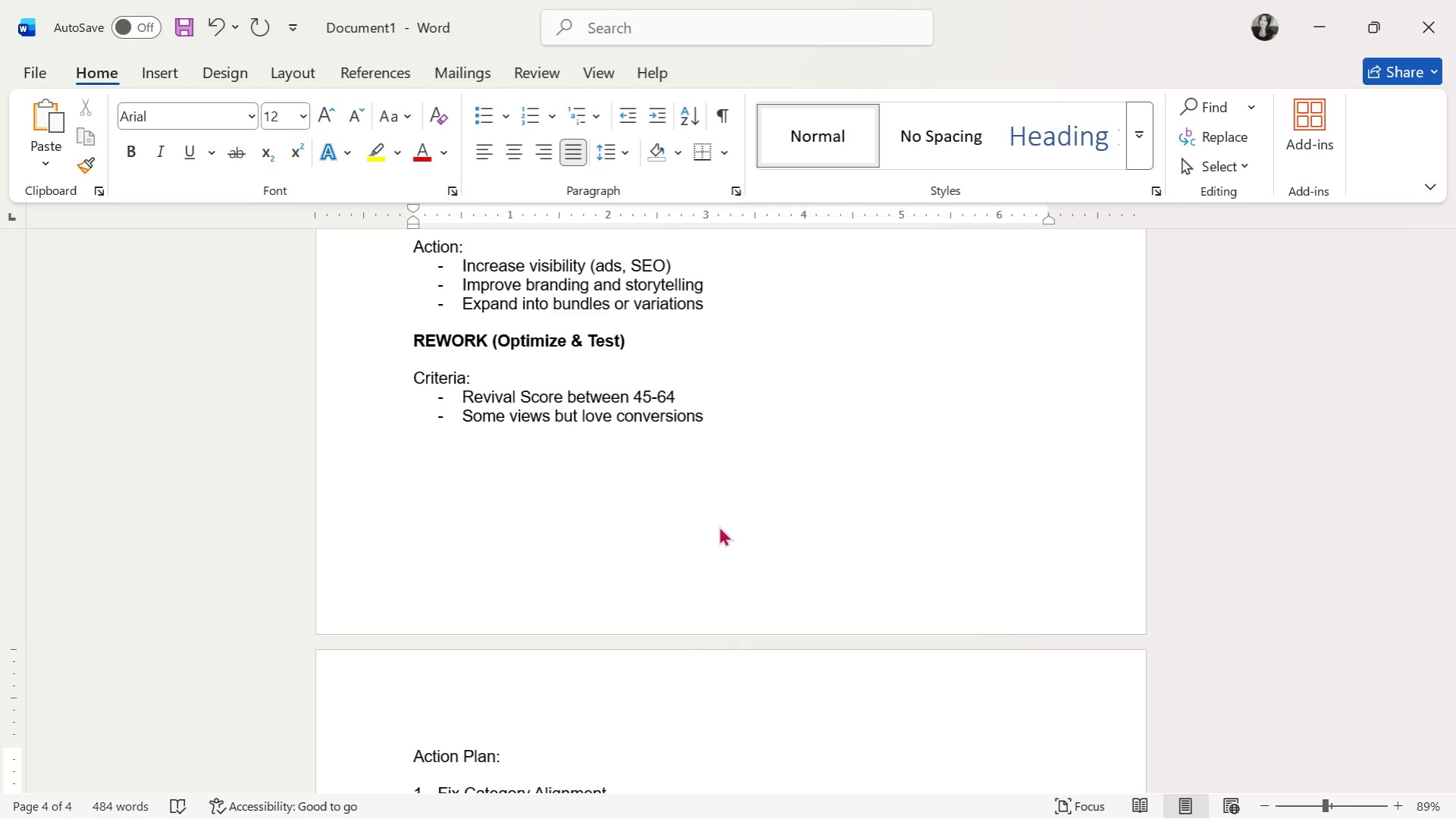 
scroll: coordinate [719, 526], scroll_direction: down, amount: 6.0
 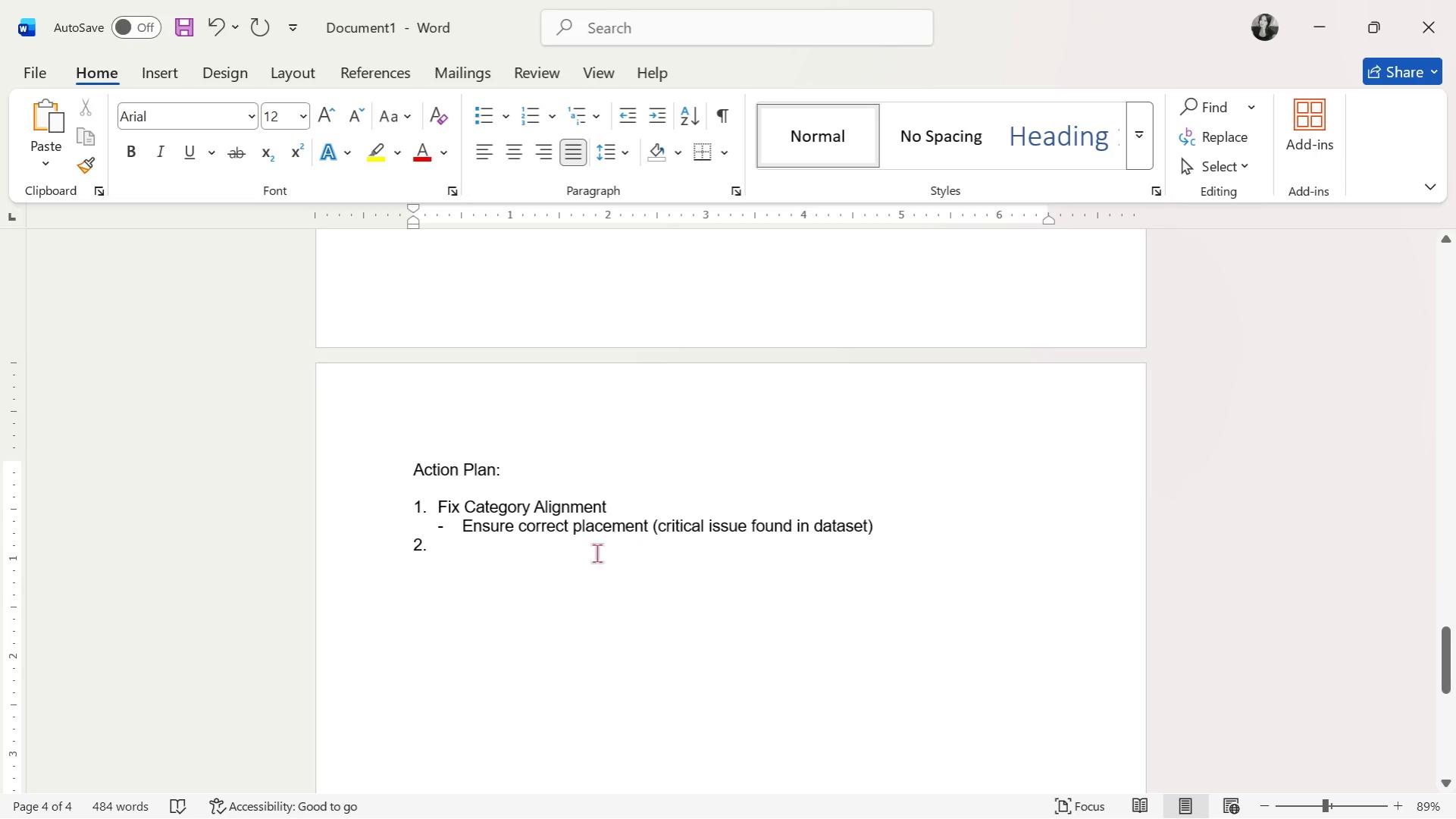 
left_click([598, 550])
 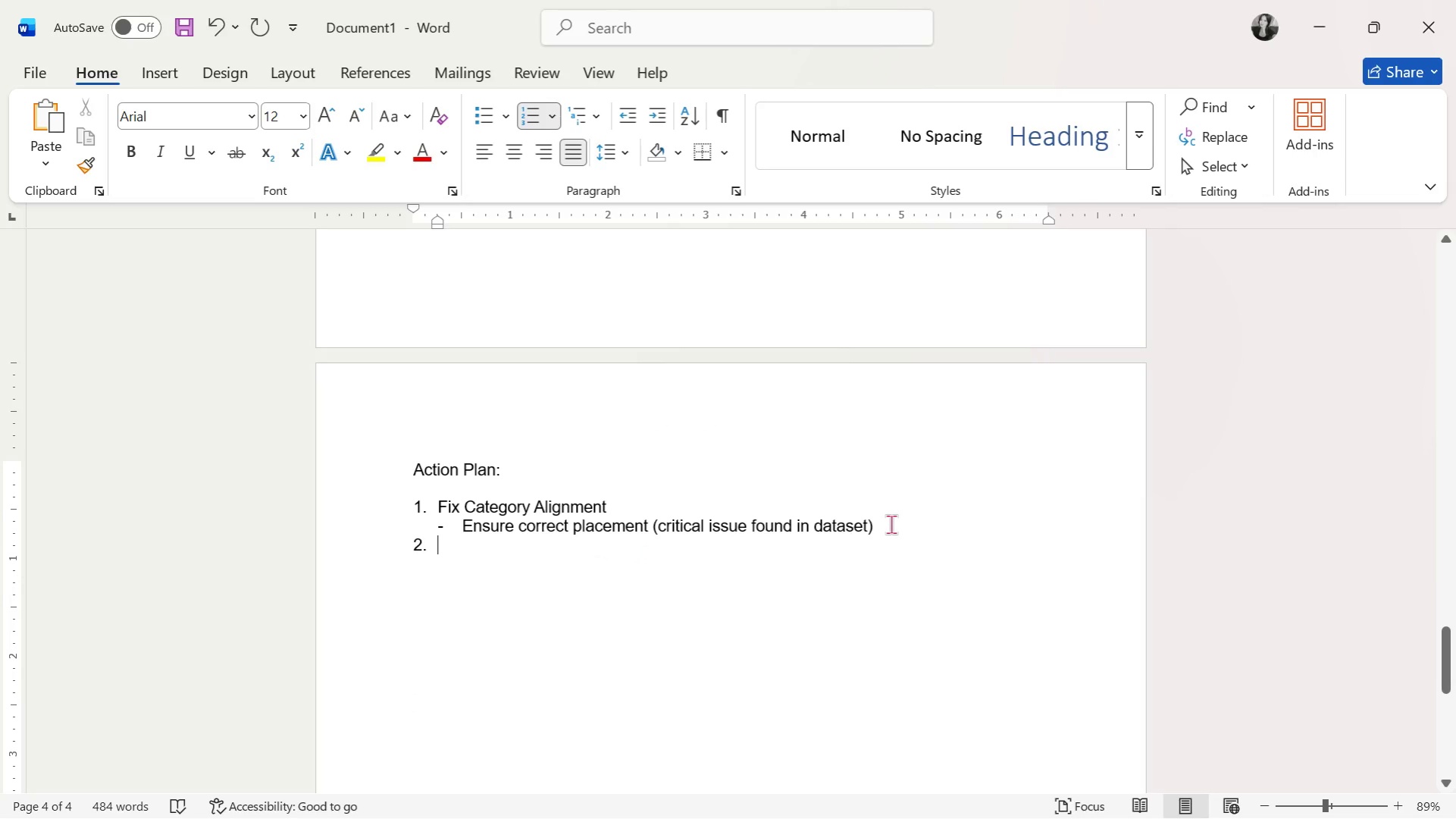 
type(Rewrite TItles)
key(Backspace)
key(Backspace)
key(Backspace)
key(Backspace)
type(it)
key(Backspace)
key(Backspace)
key(Backspace)
type(itles)
 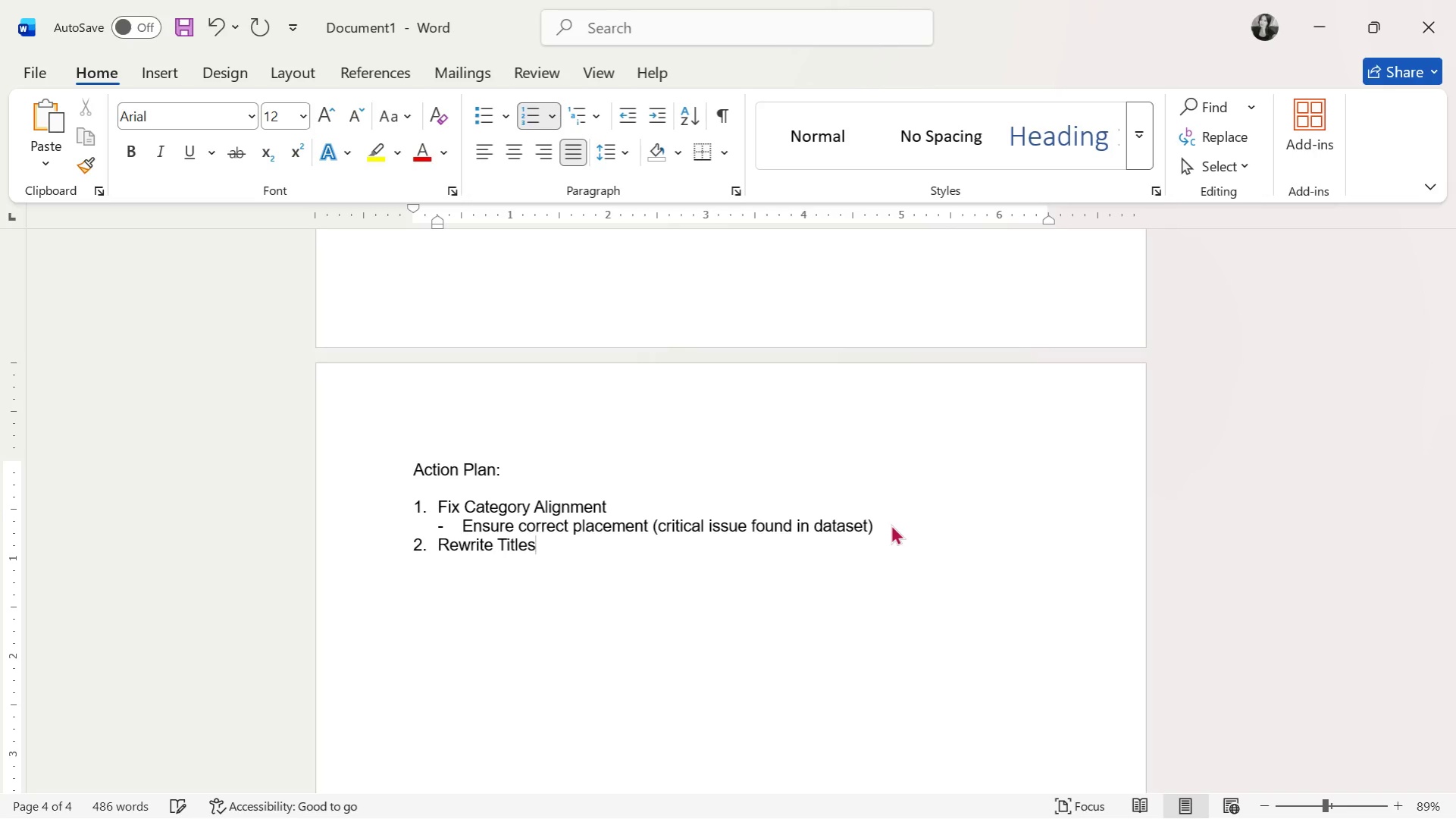 
key(Enter)
 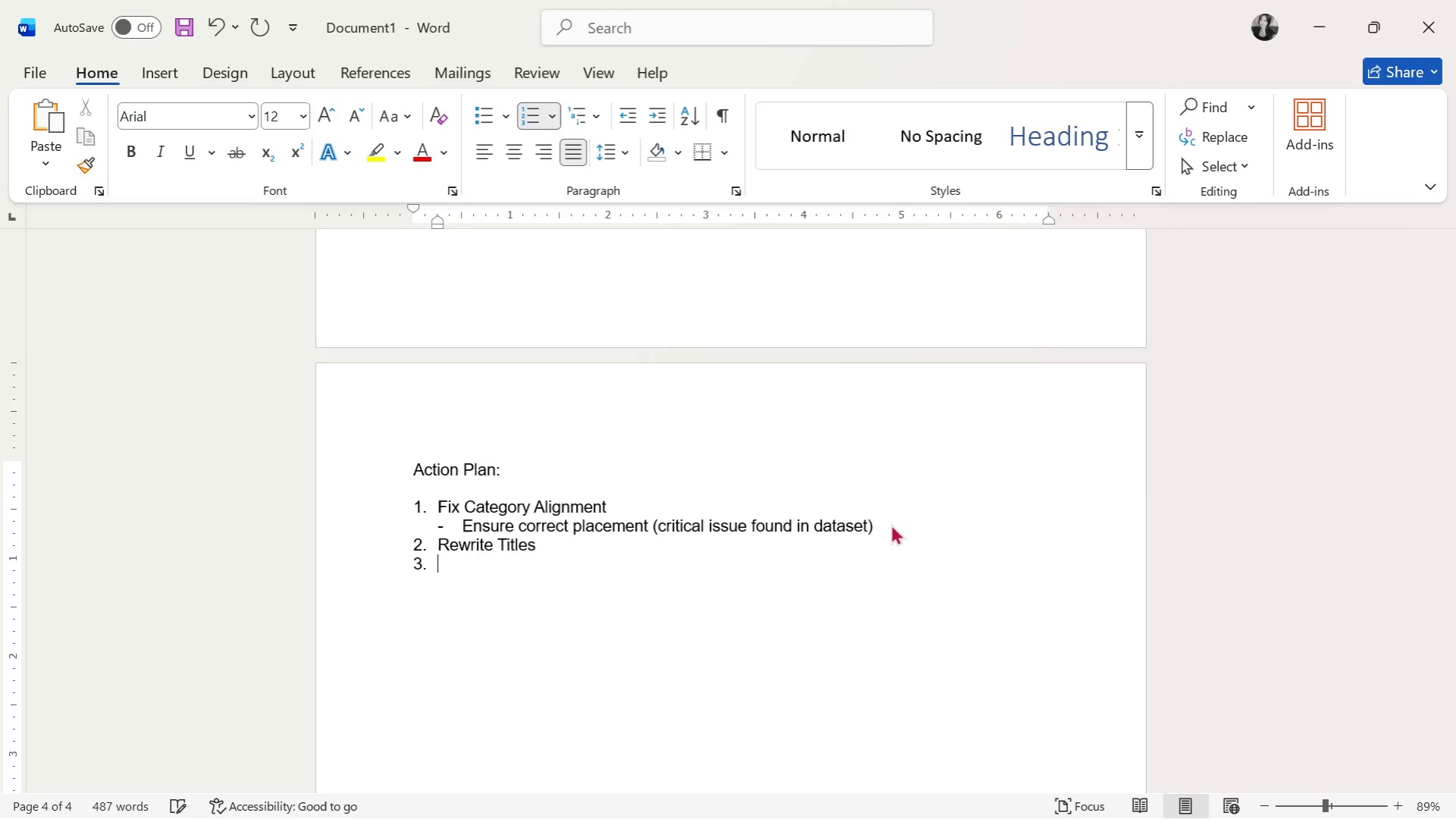 
key(Tab)
 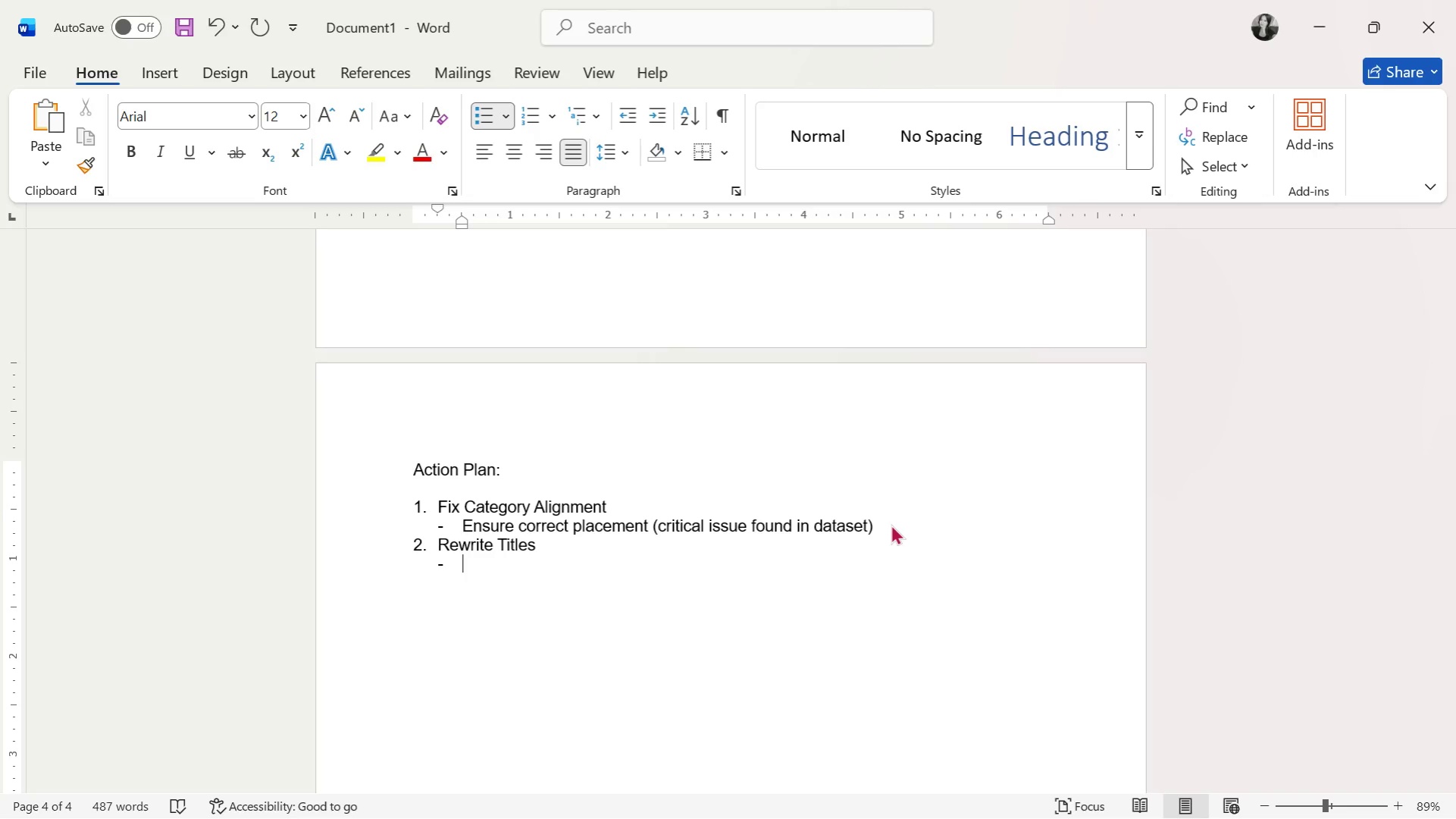 
wait(63.19)
 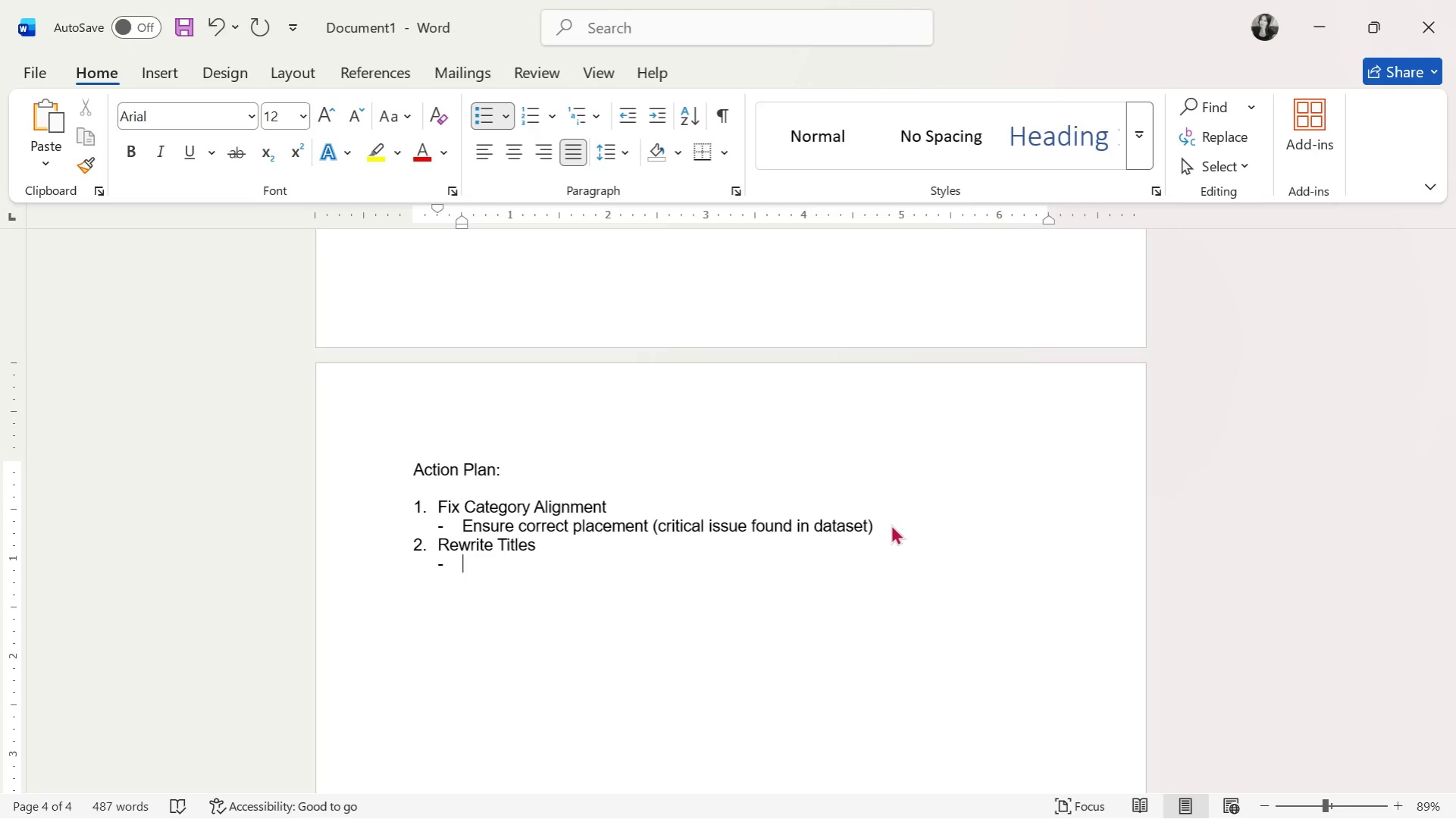 
type(Shift from ingredient-based )
 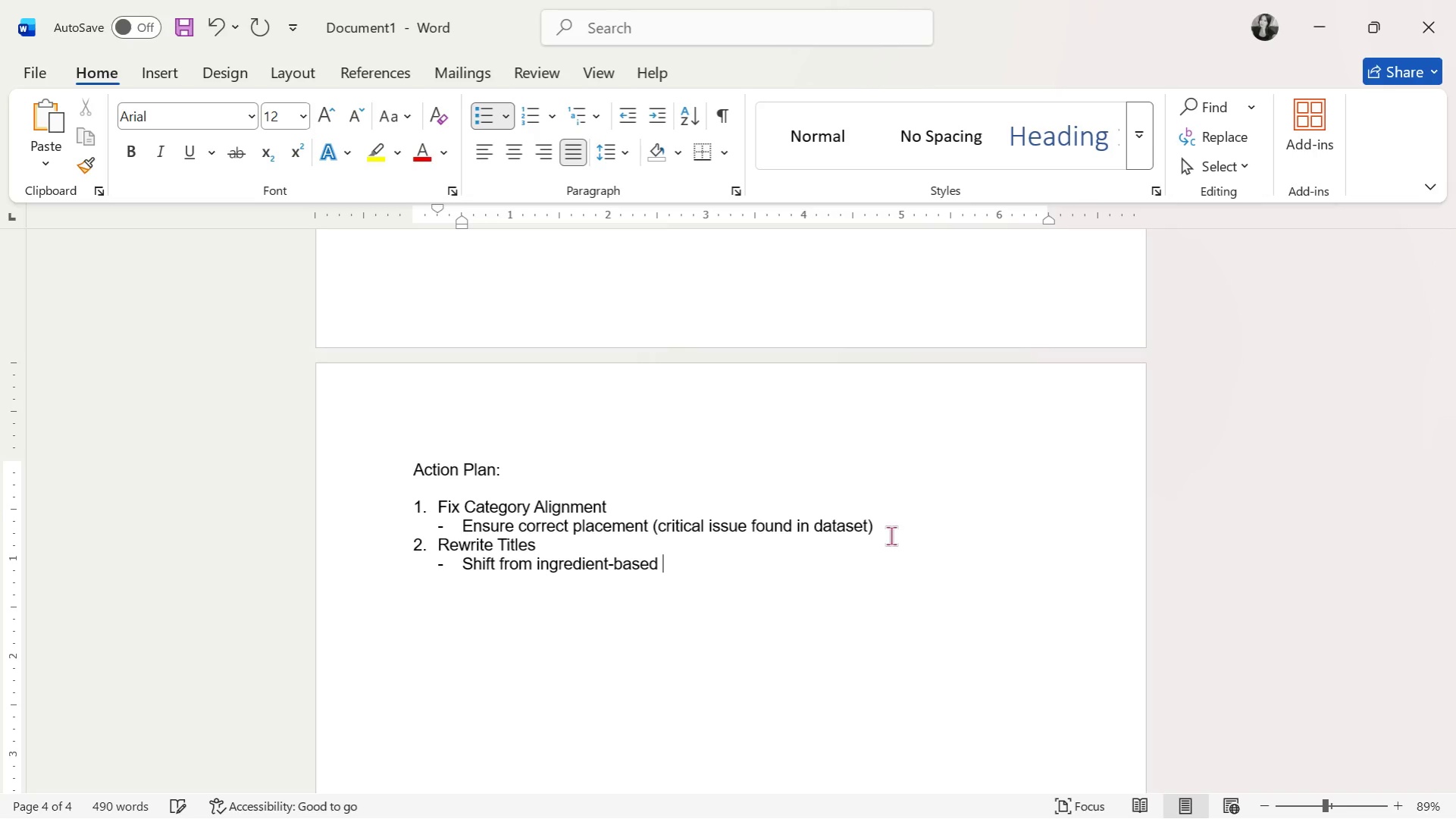 
key(Control+V)
 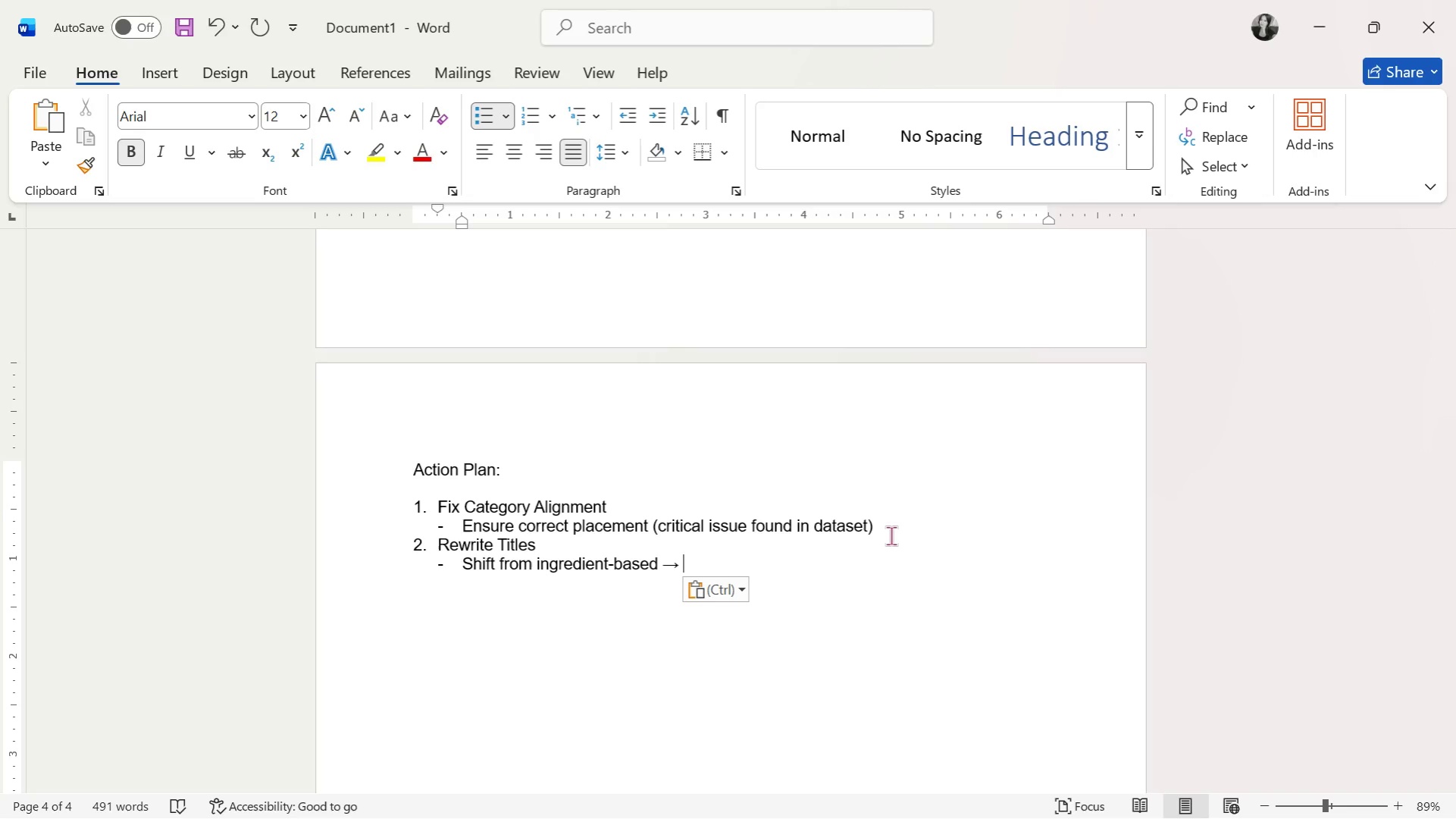 
key(Control+B)
 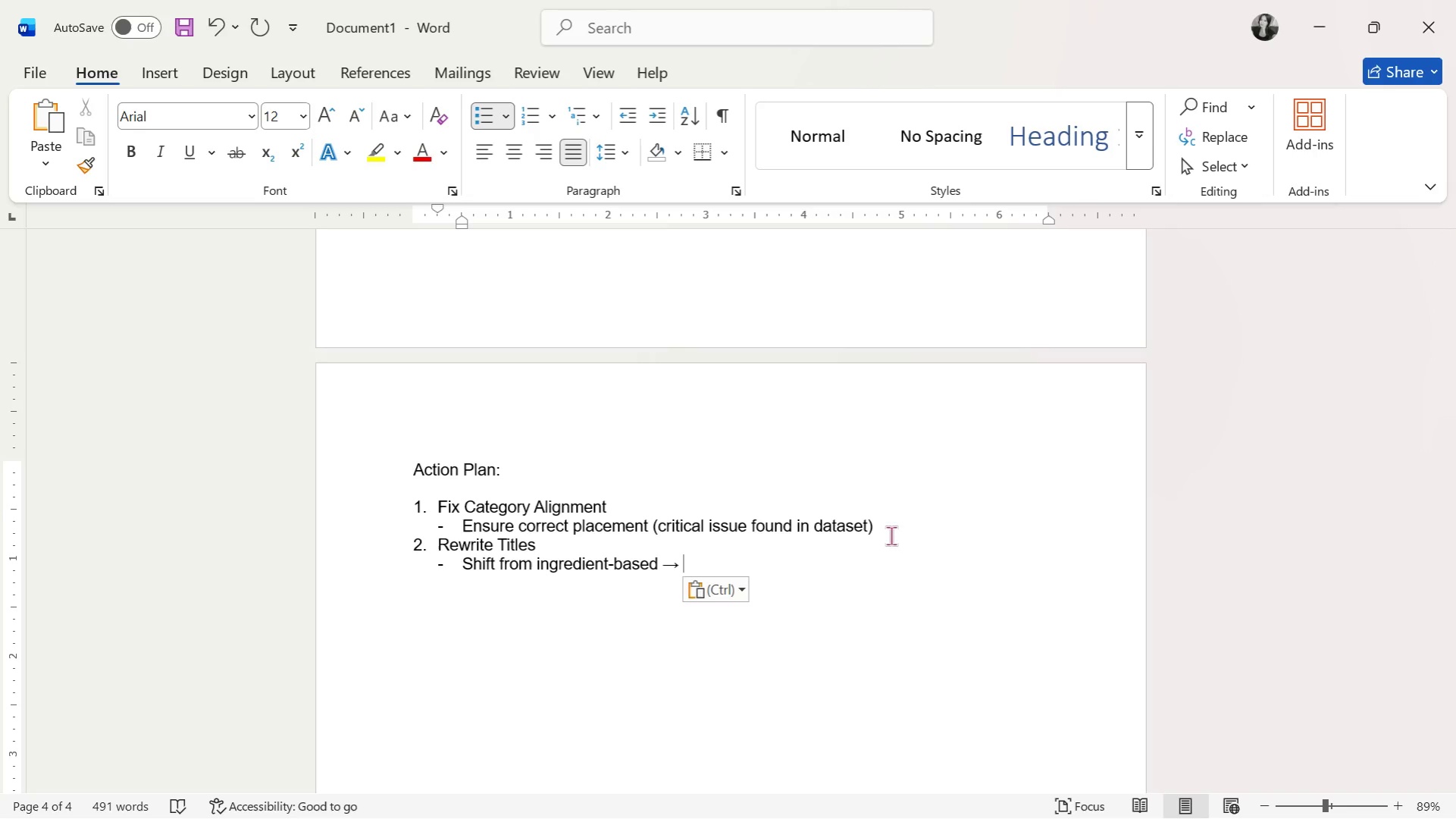 
type(benefit-driven)
 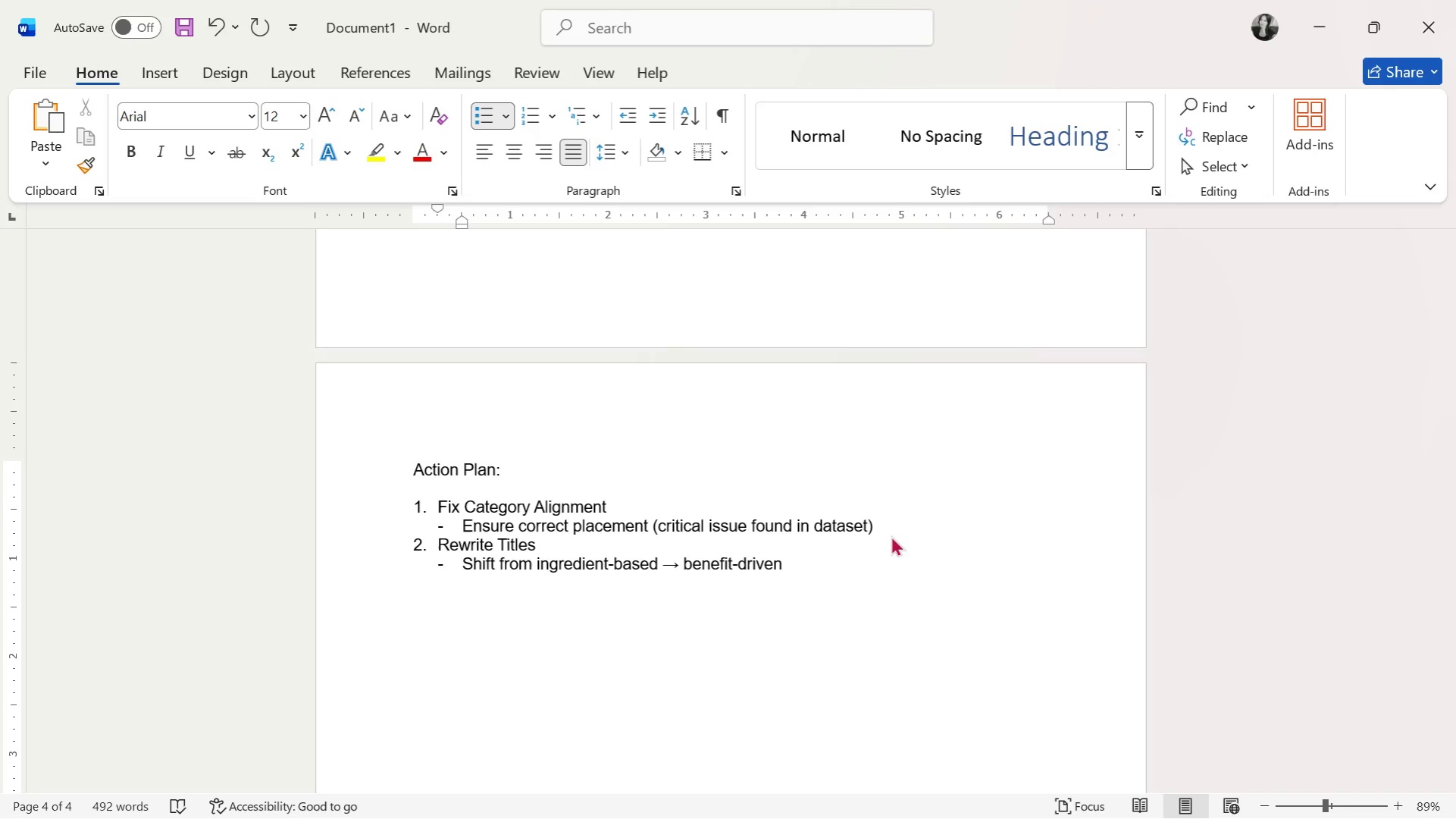 
key(Enter)
 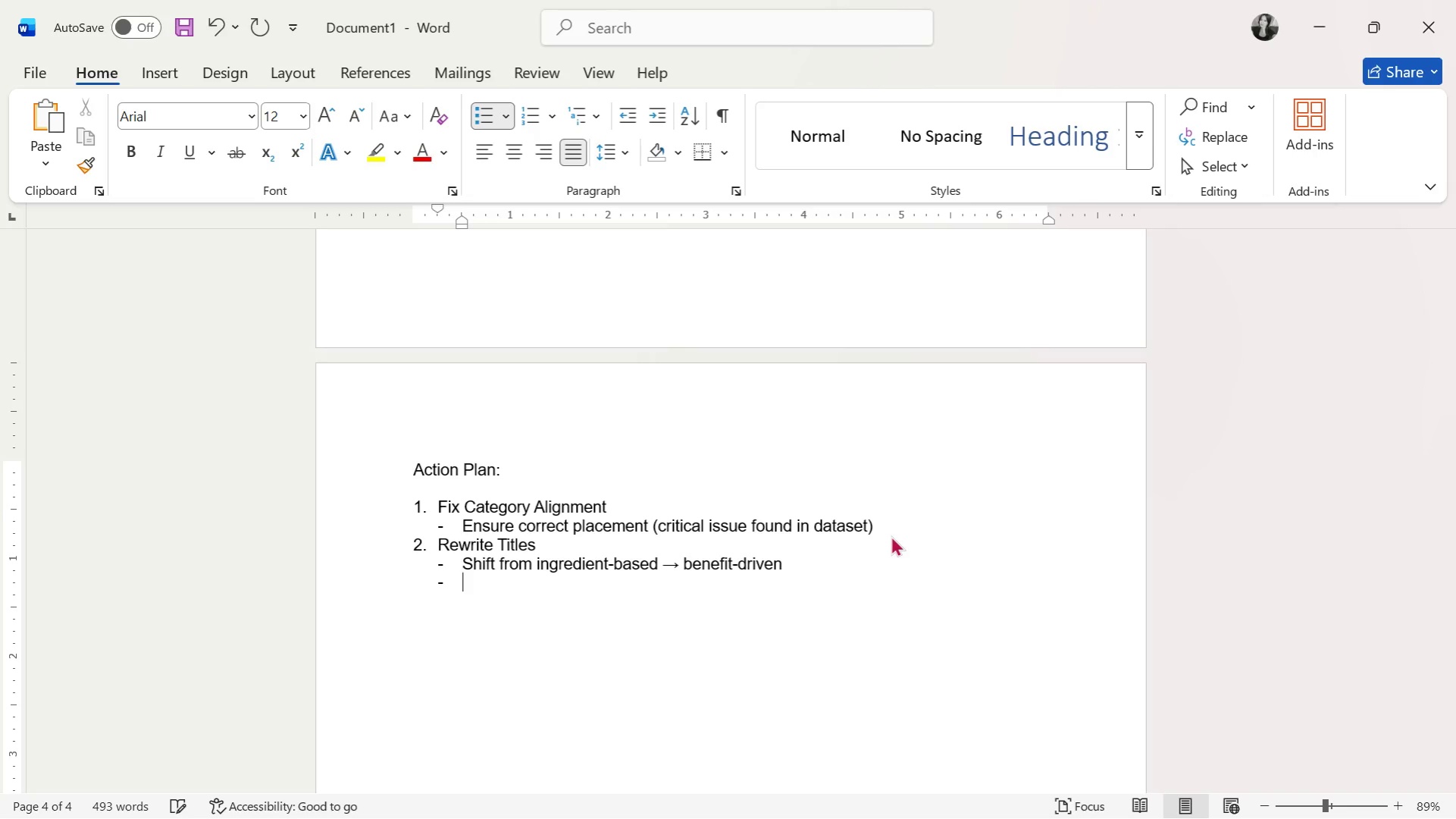 
key(Backspace)
 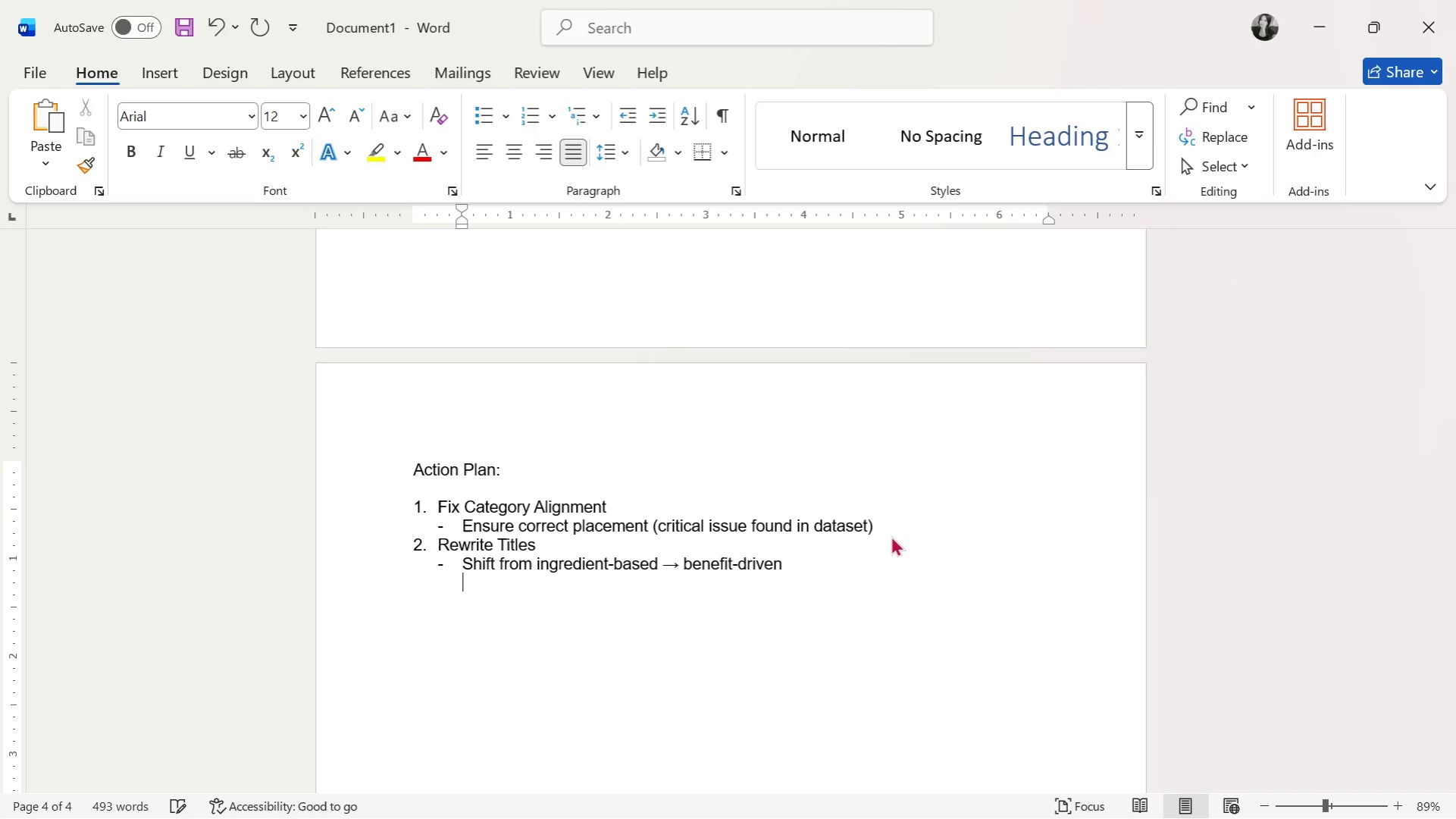 
key(Backspace)
 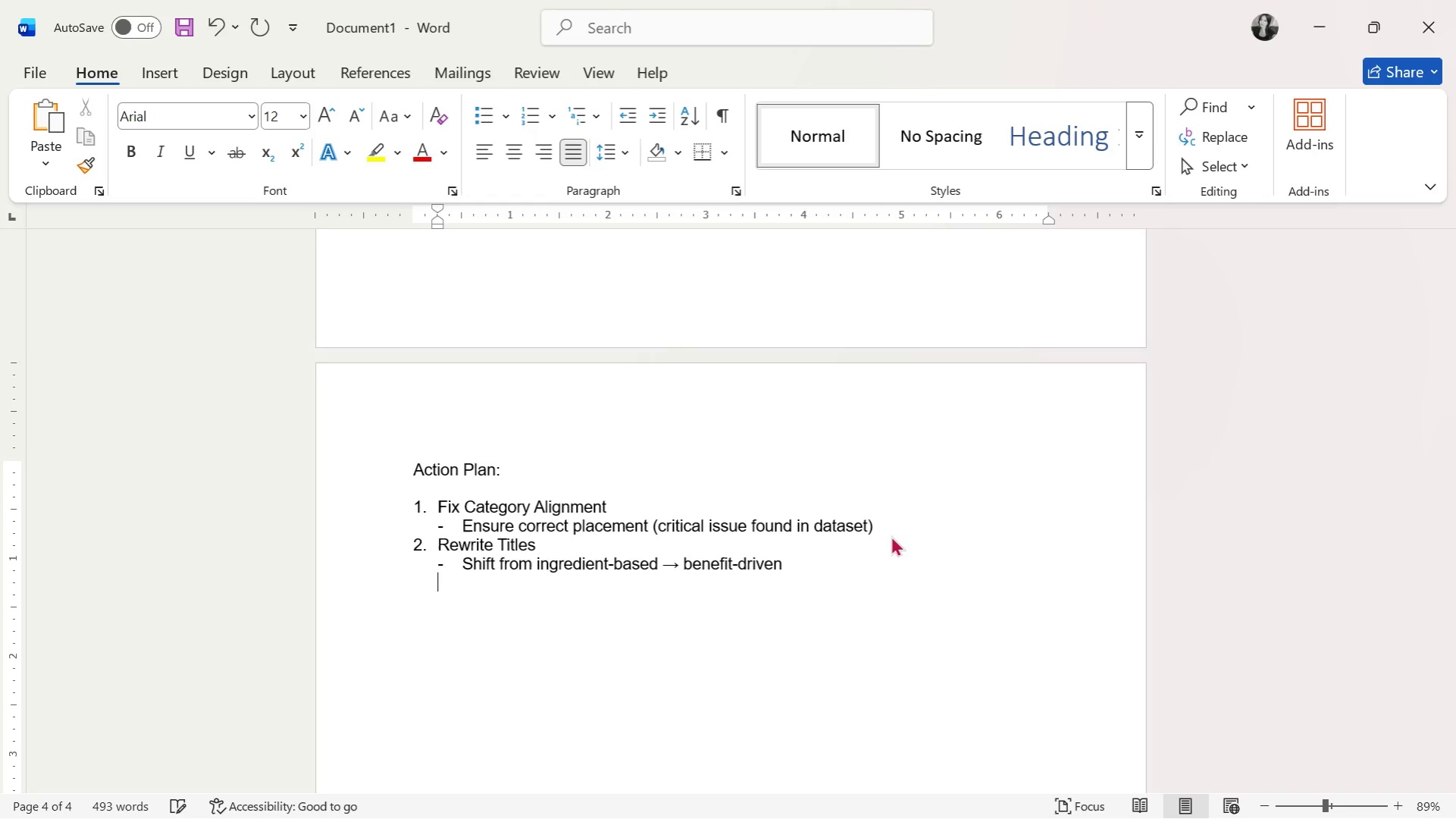 
key(Backspace)
 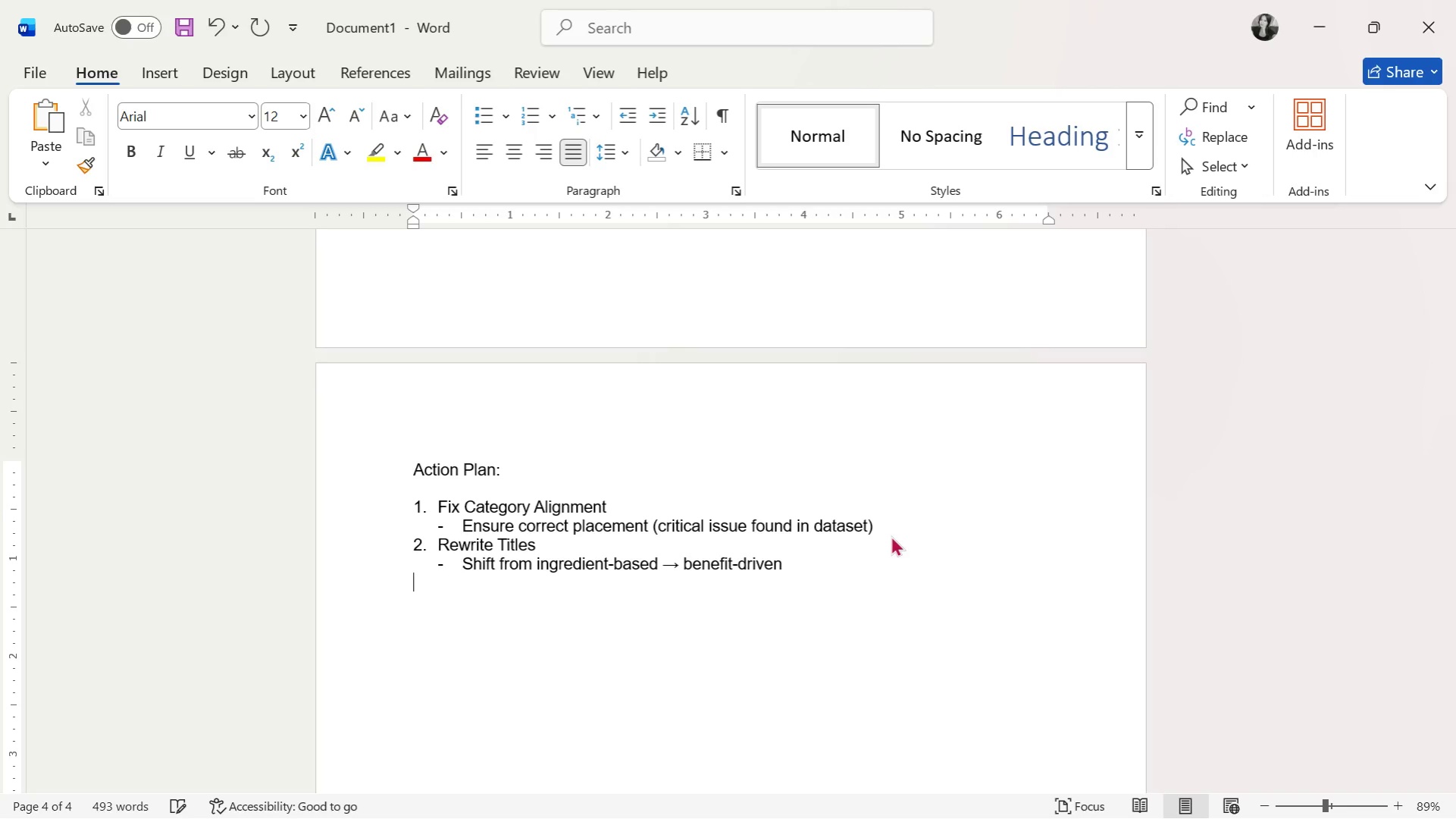 
key(3)
 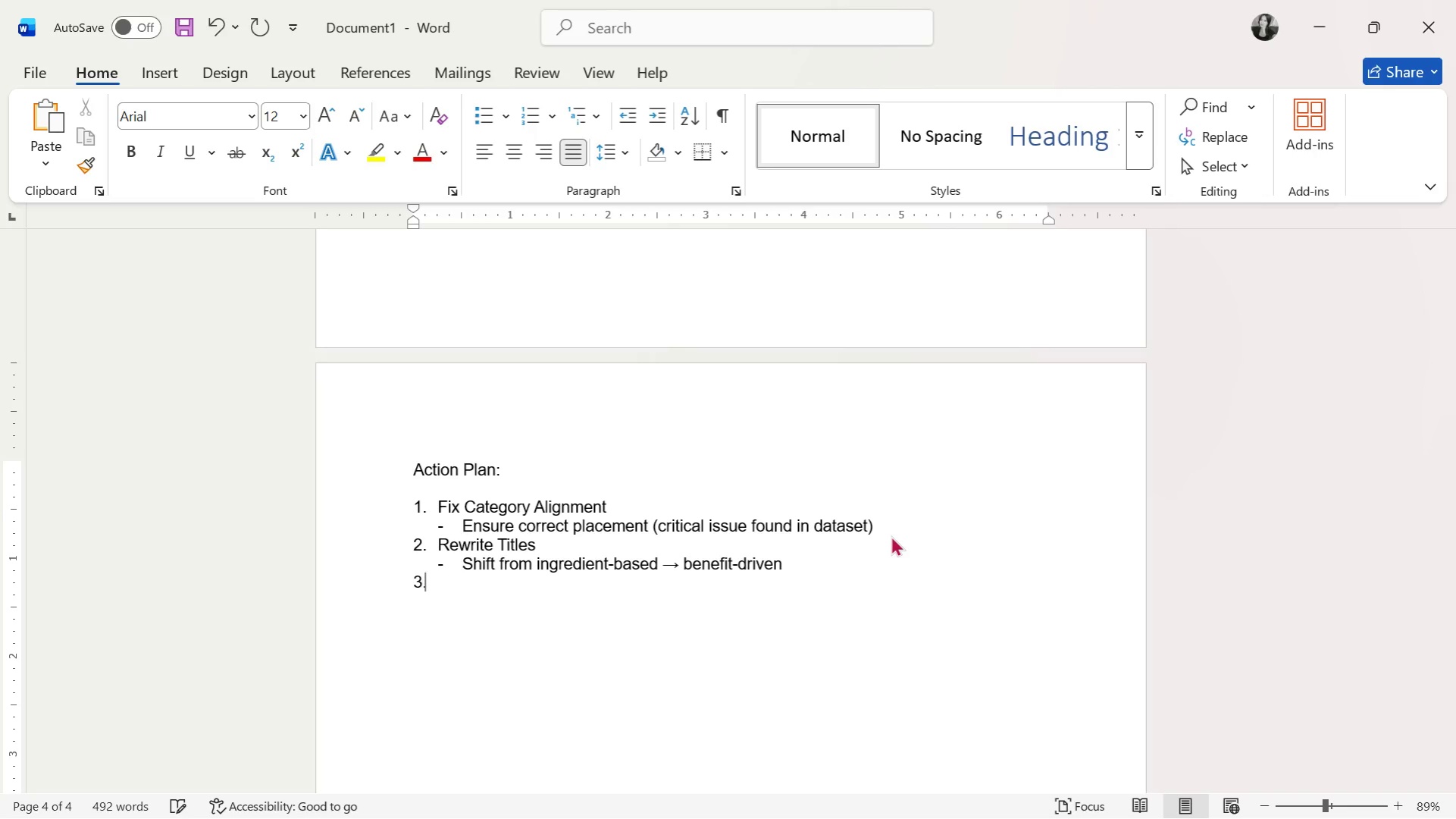 
key(Period)
 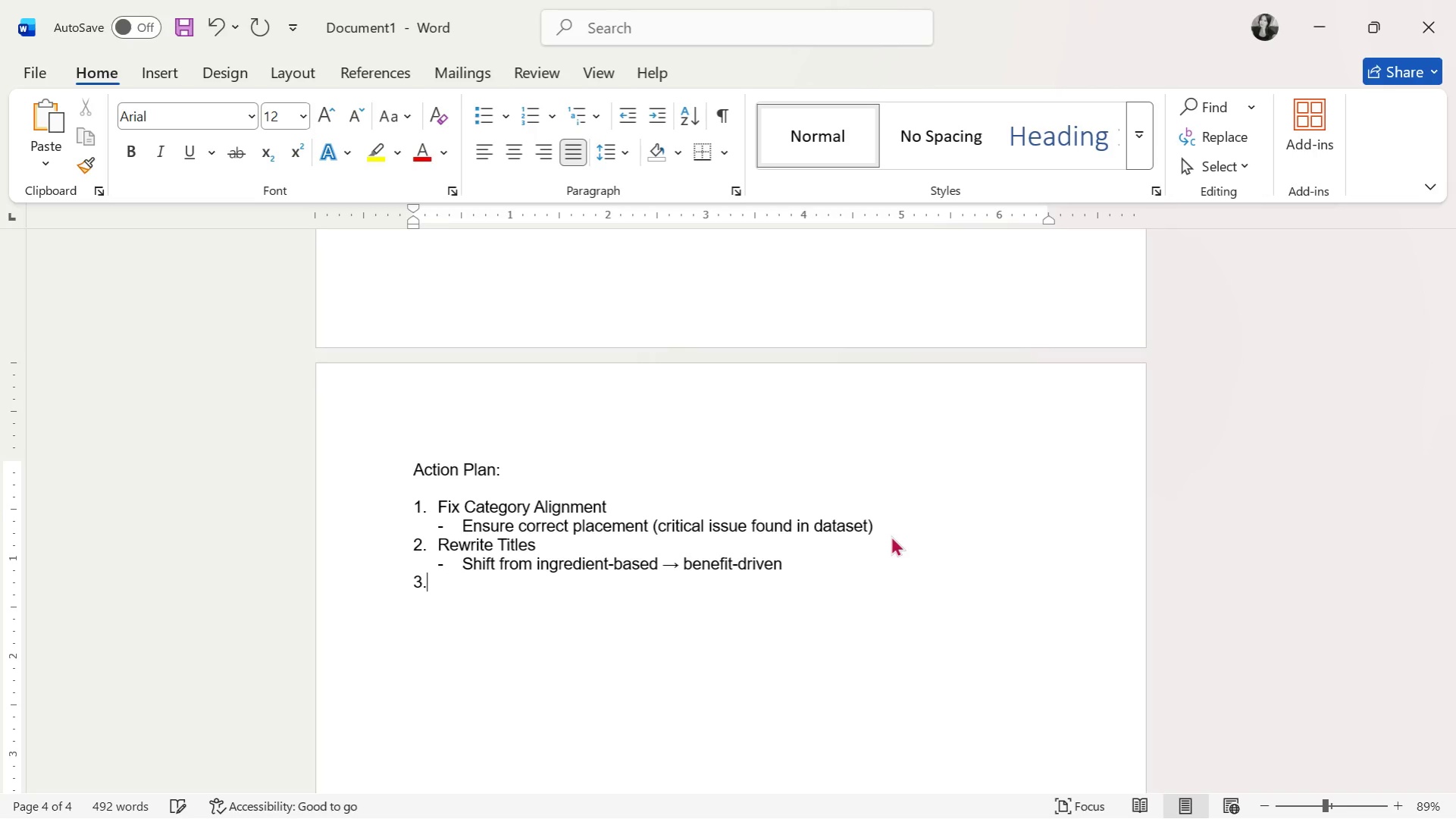 
key(Space)
 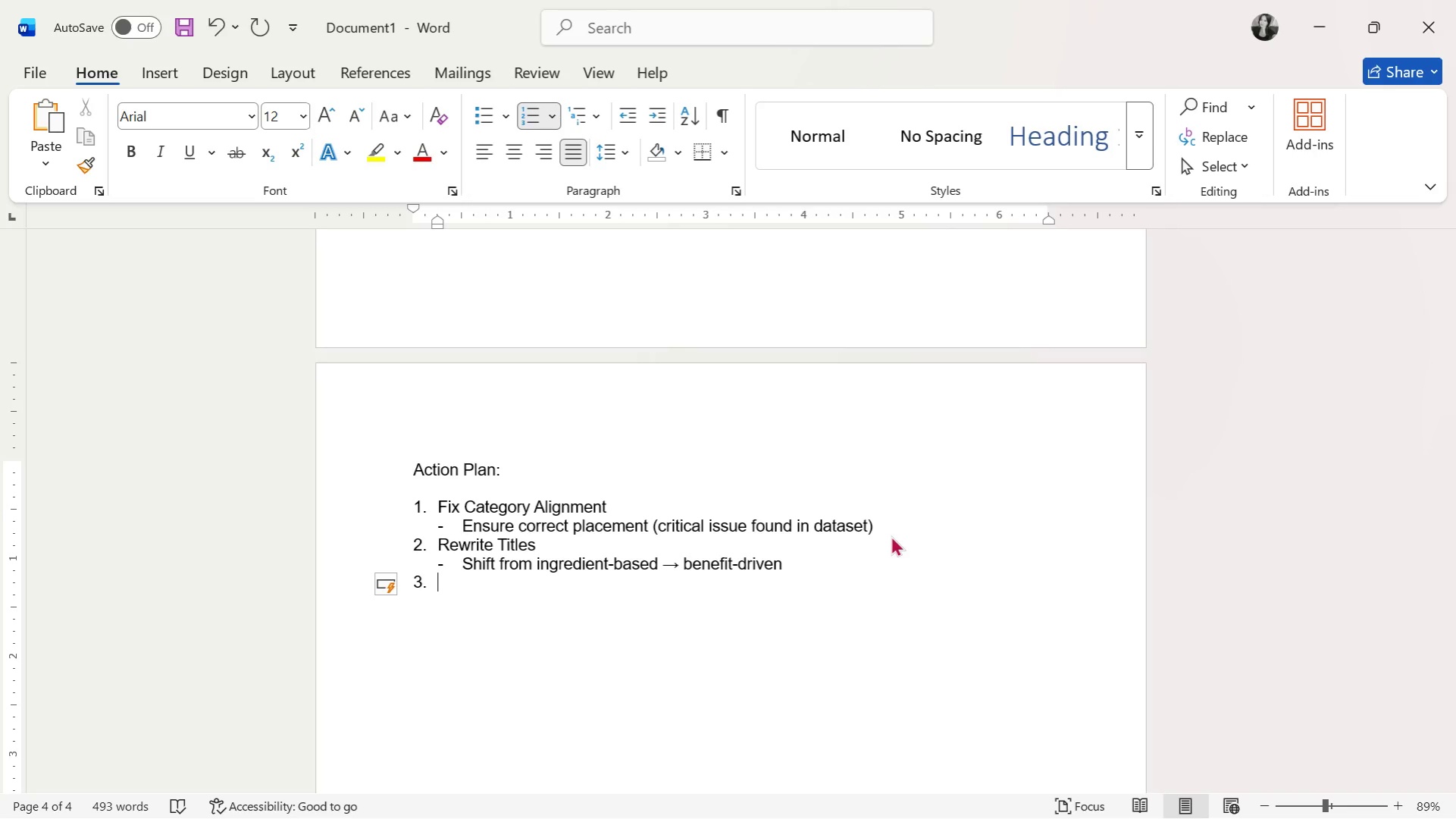 
wait(110.58)
 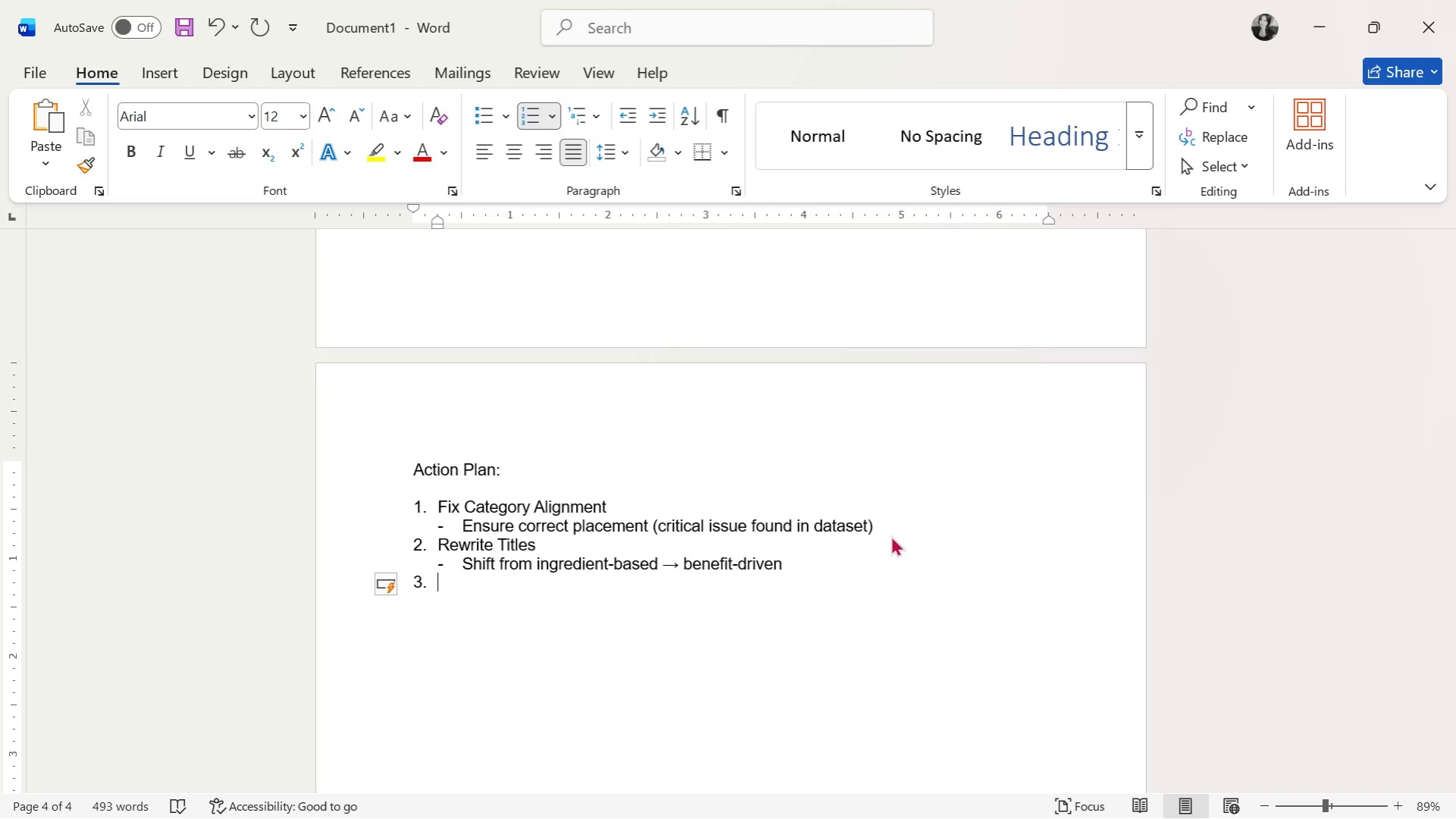 
type(Imoro)
key(Backspace)
key(Backspace)
key(Backspace)
key(Backspace)
type(pro)
key(Backspace)
key(Backspace)
key(Backspace)
type(mprove Visuals)
 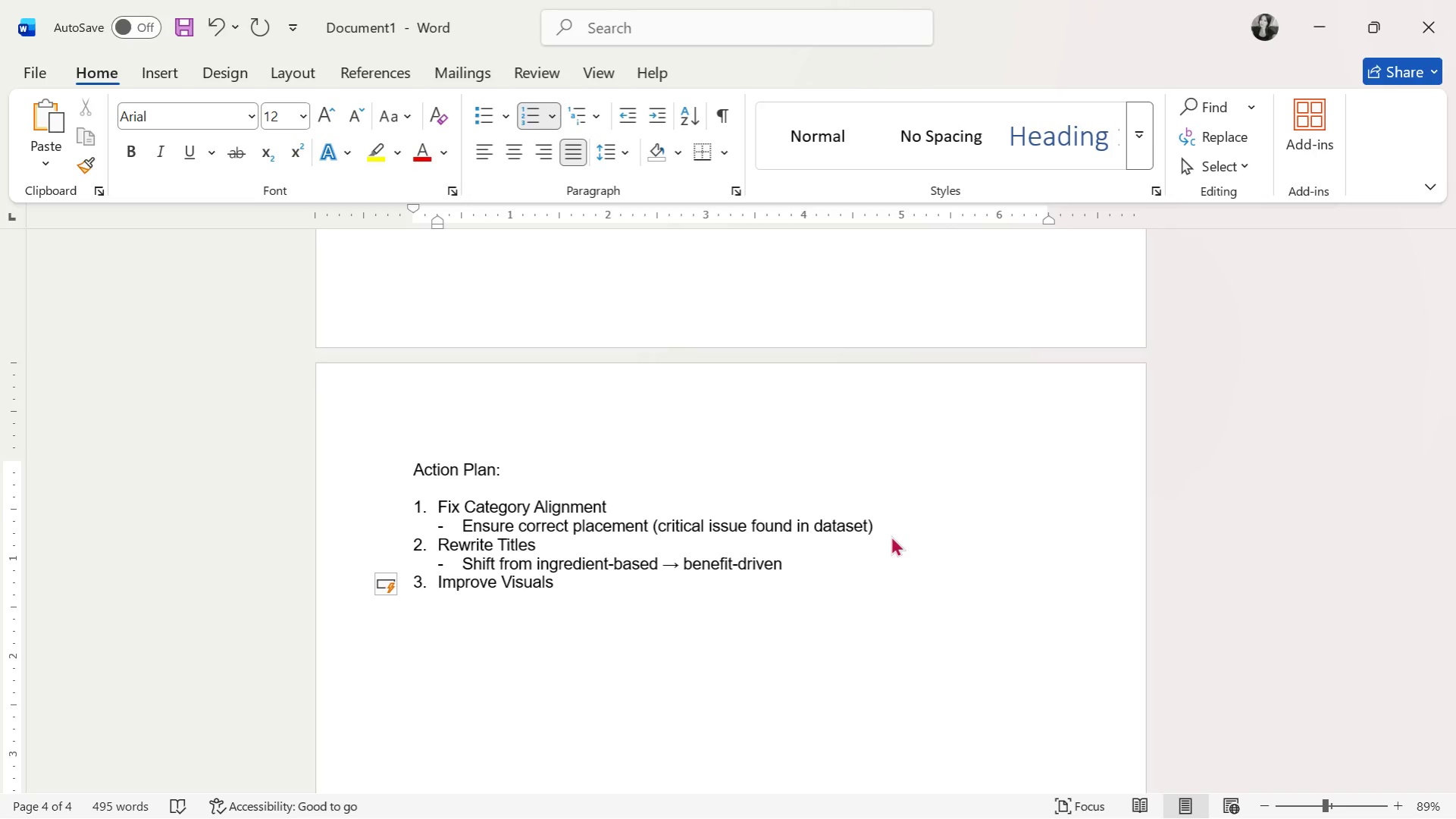 
key(Enter)
 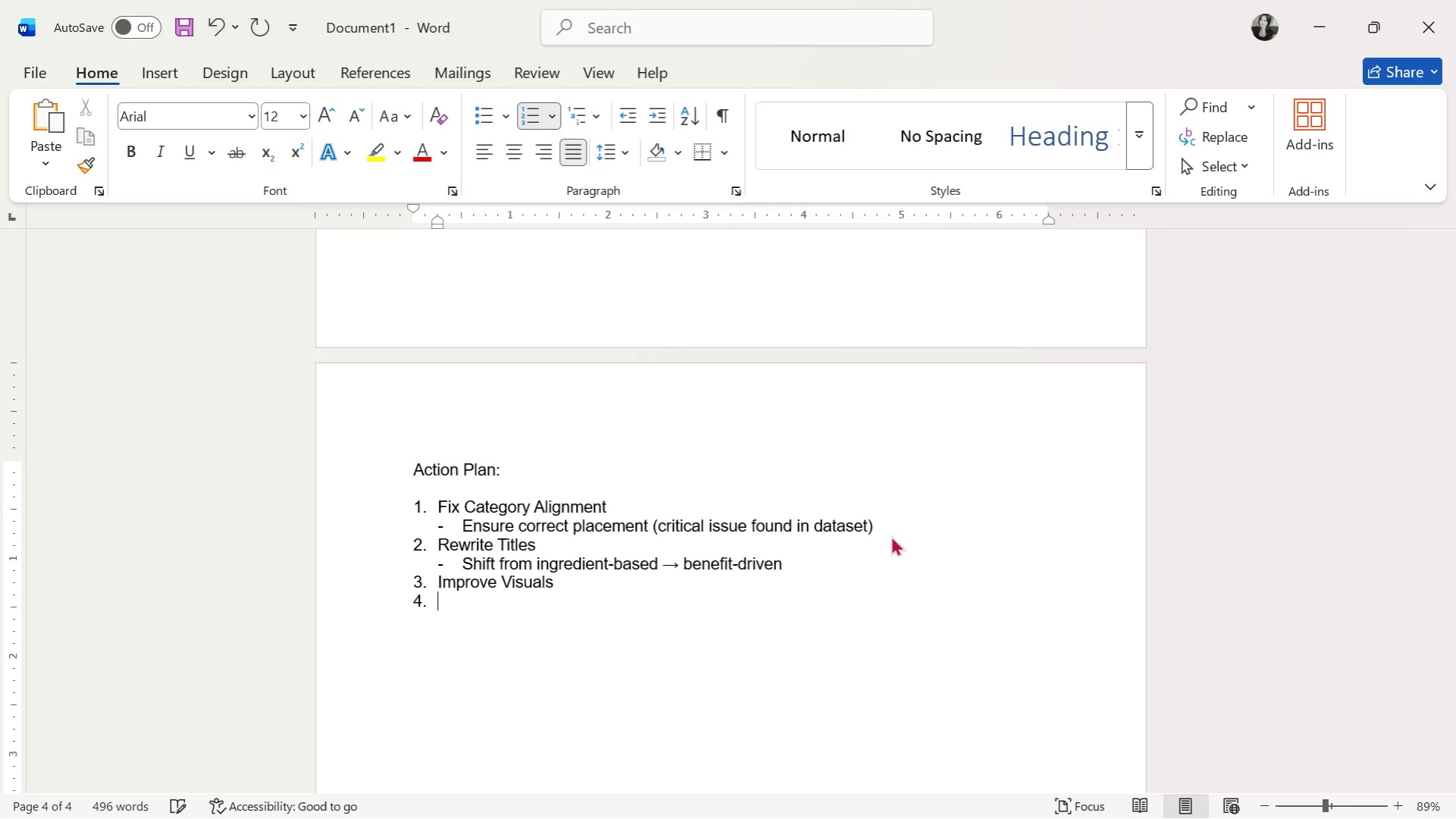 
key(Tab)
 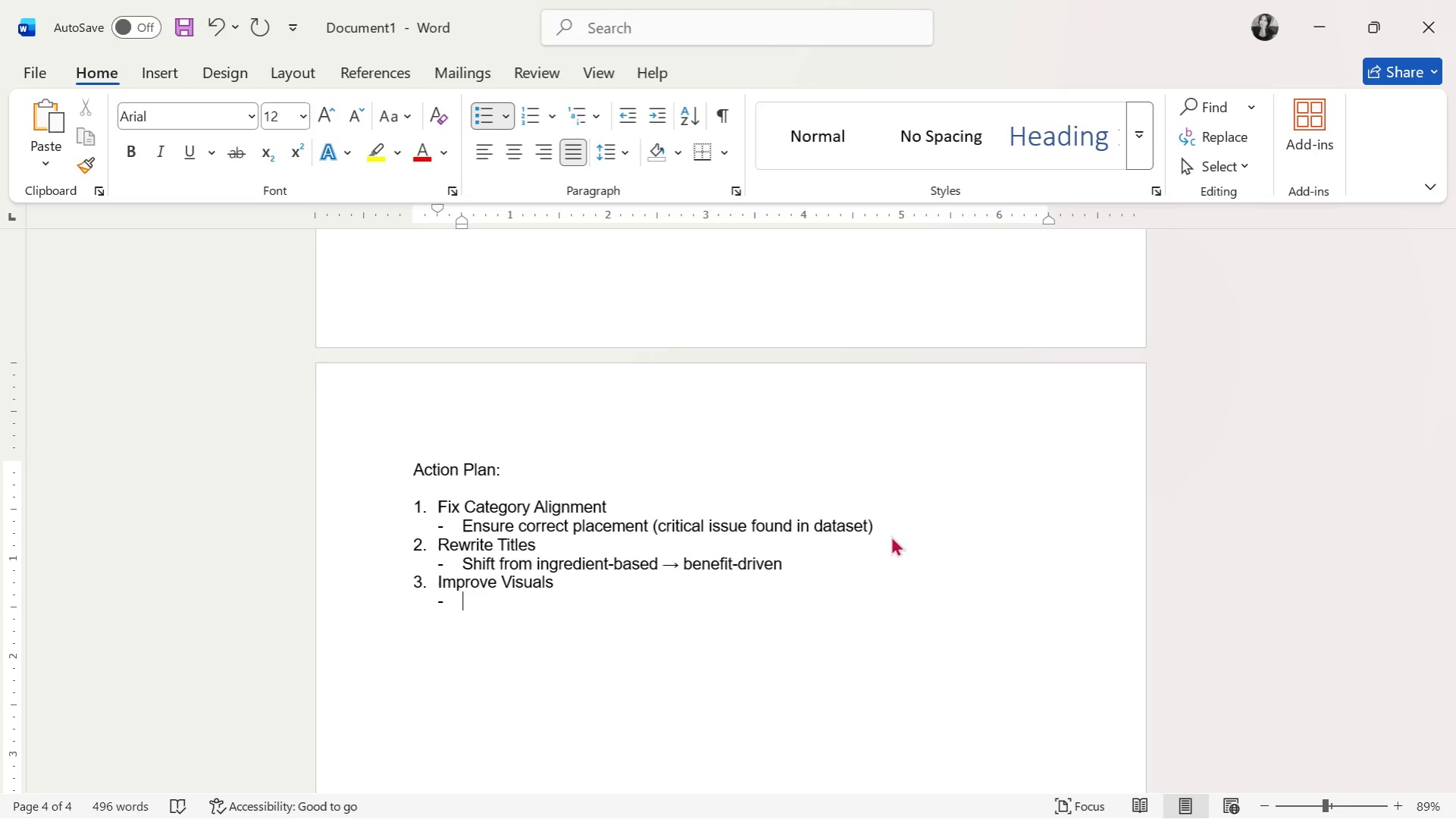 
type(Lifestyle iam)
key(Backspace)
key(Backspace)
type(magery)
 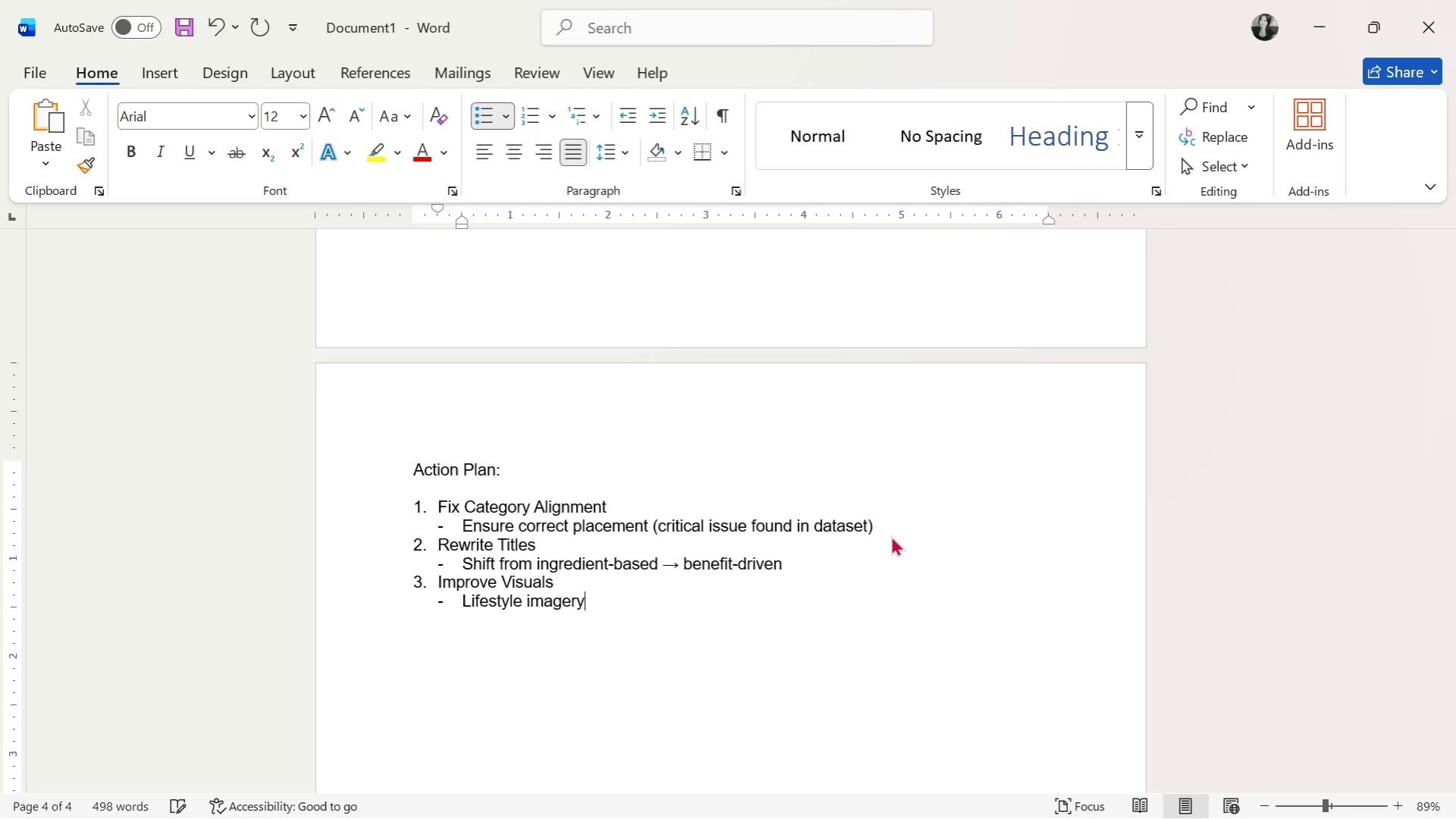 
key(Enter)
 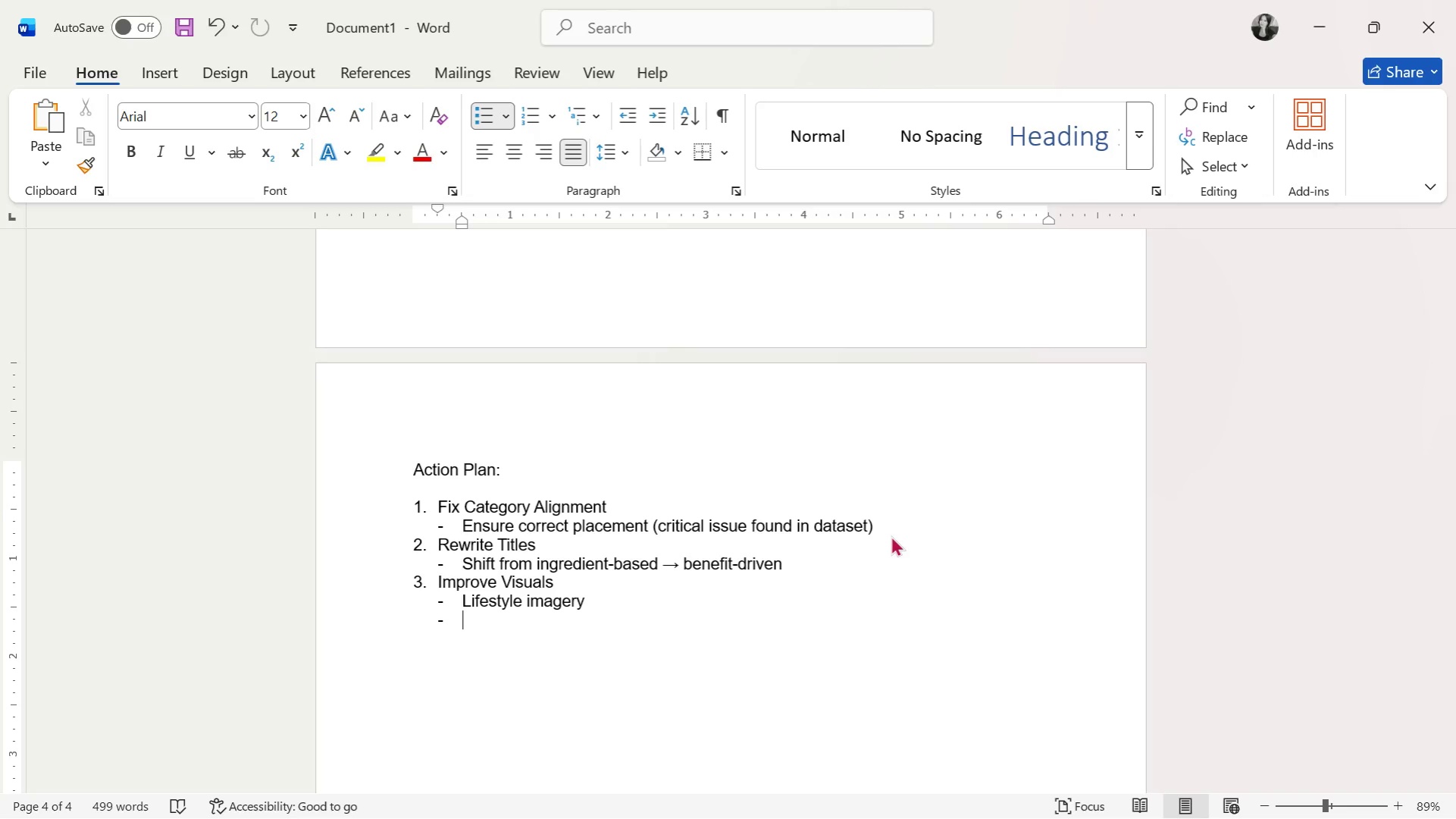 
wait(47.28)
 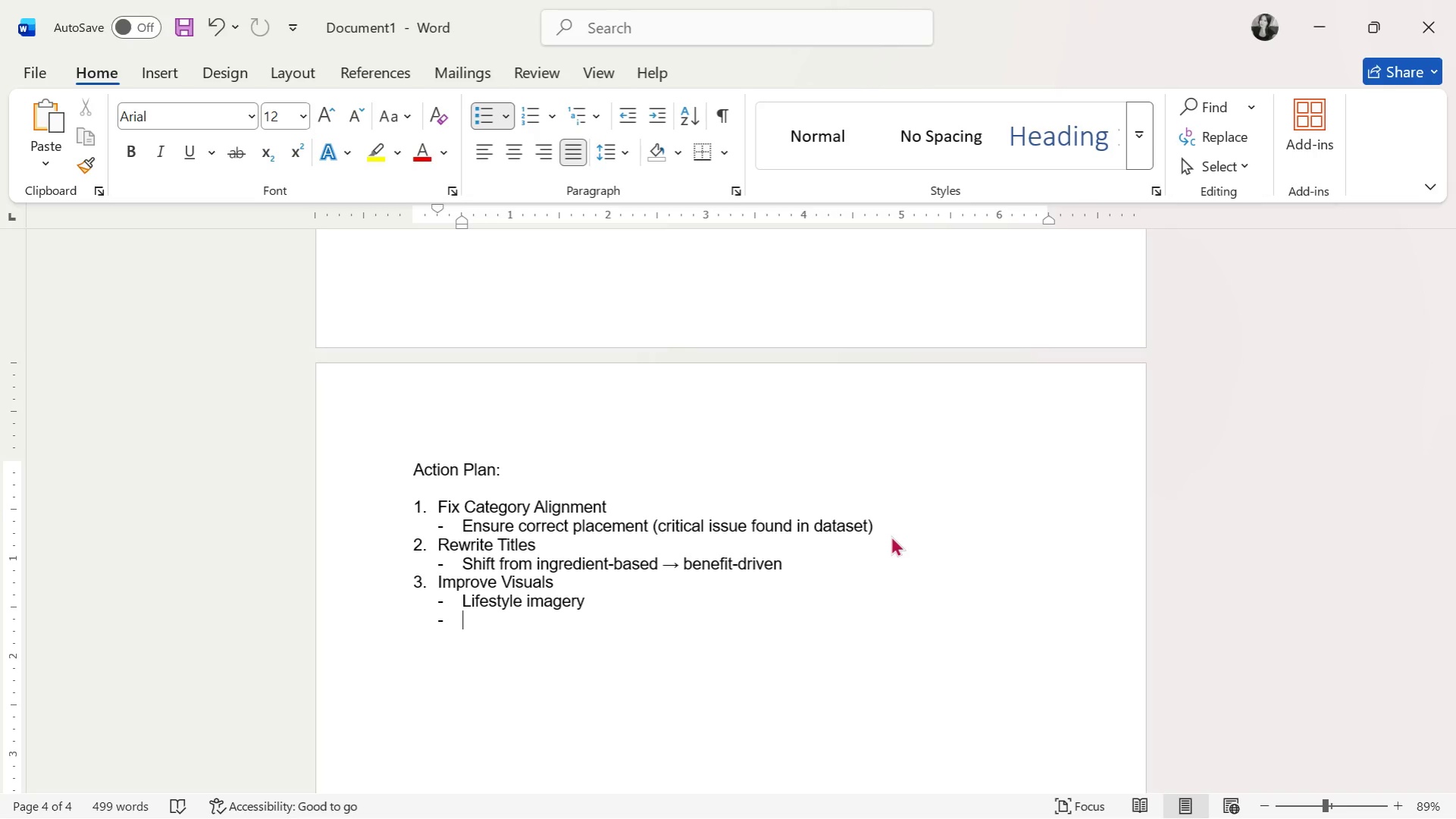 
type(Clear use-case presentation)
 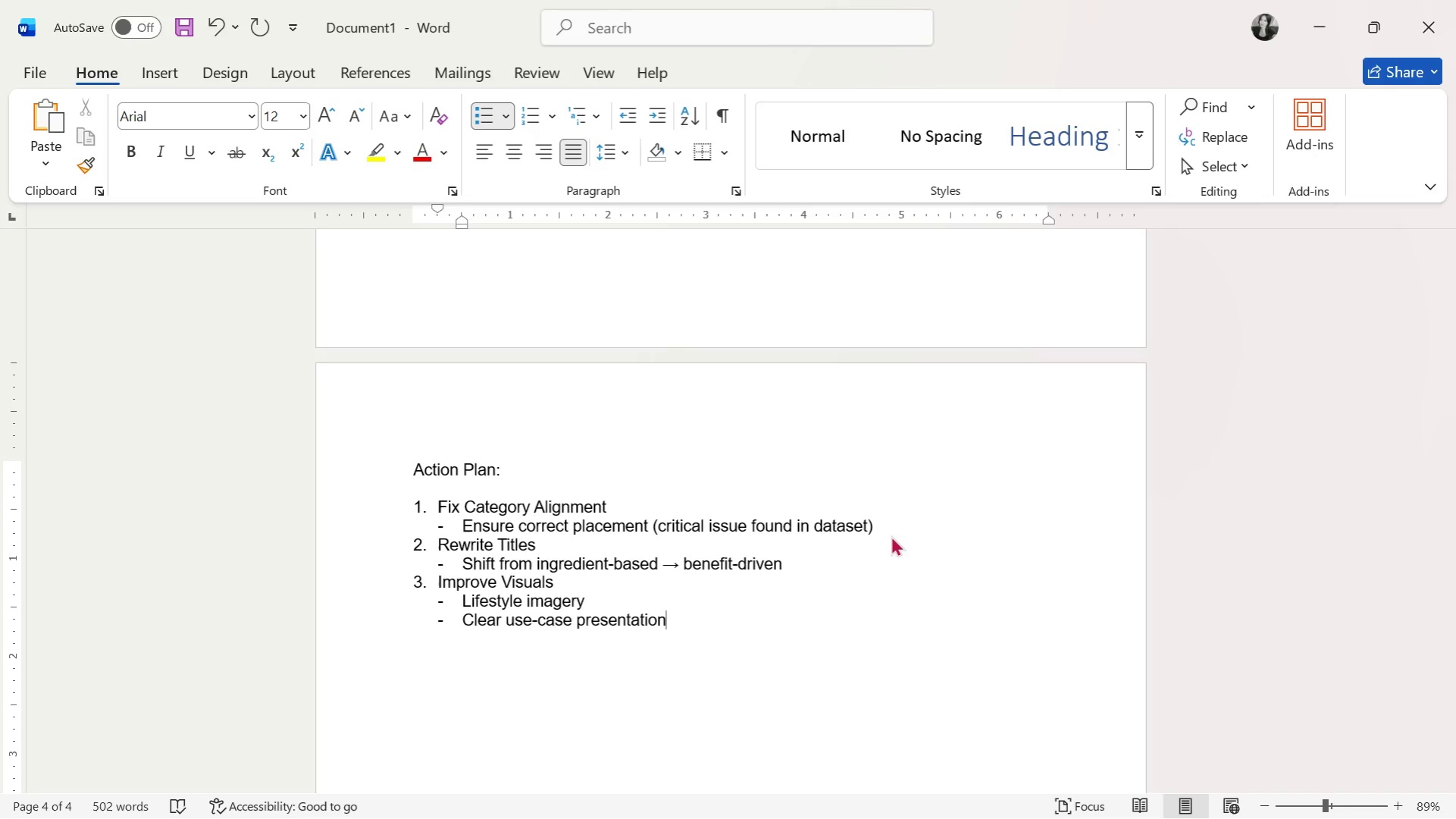 
key(Enter)
 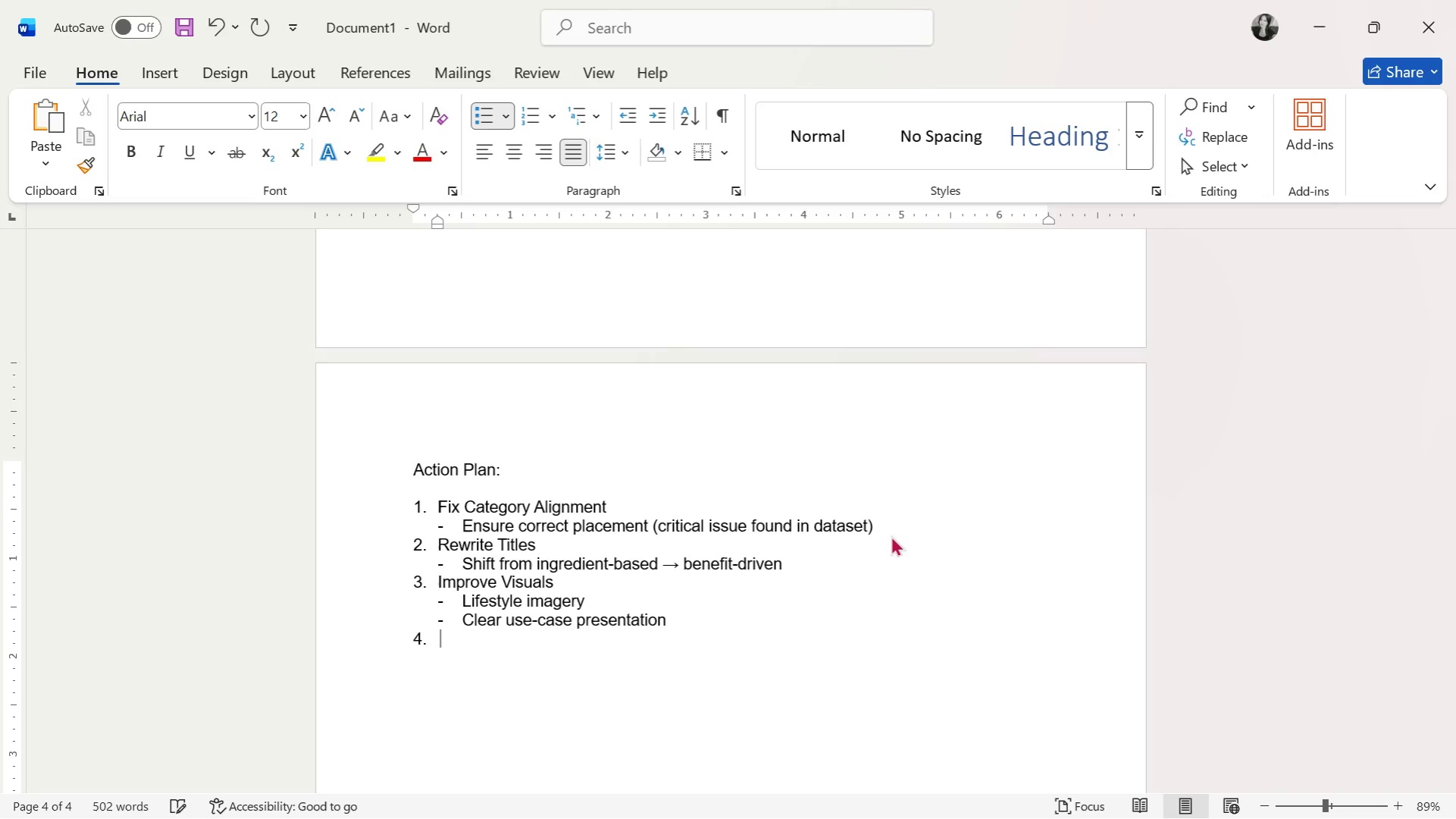 
key(Enter)
 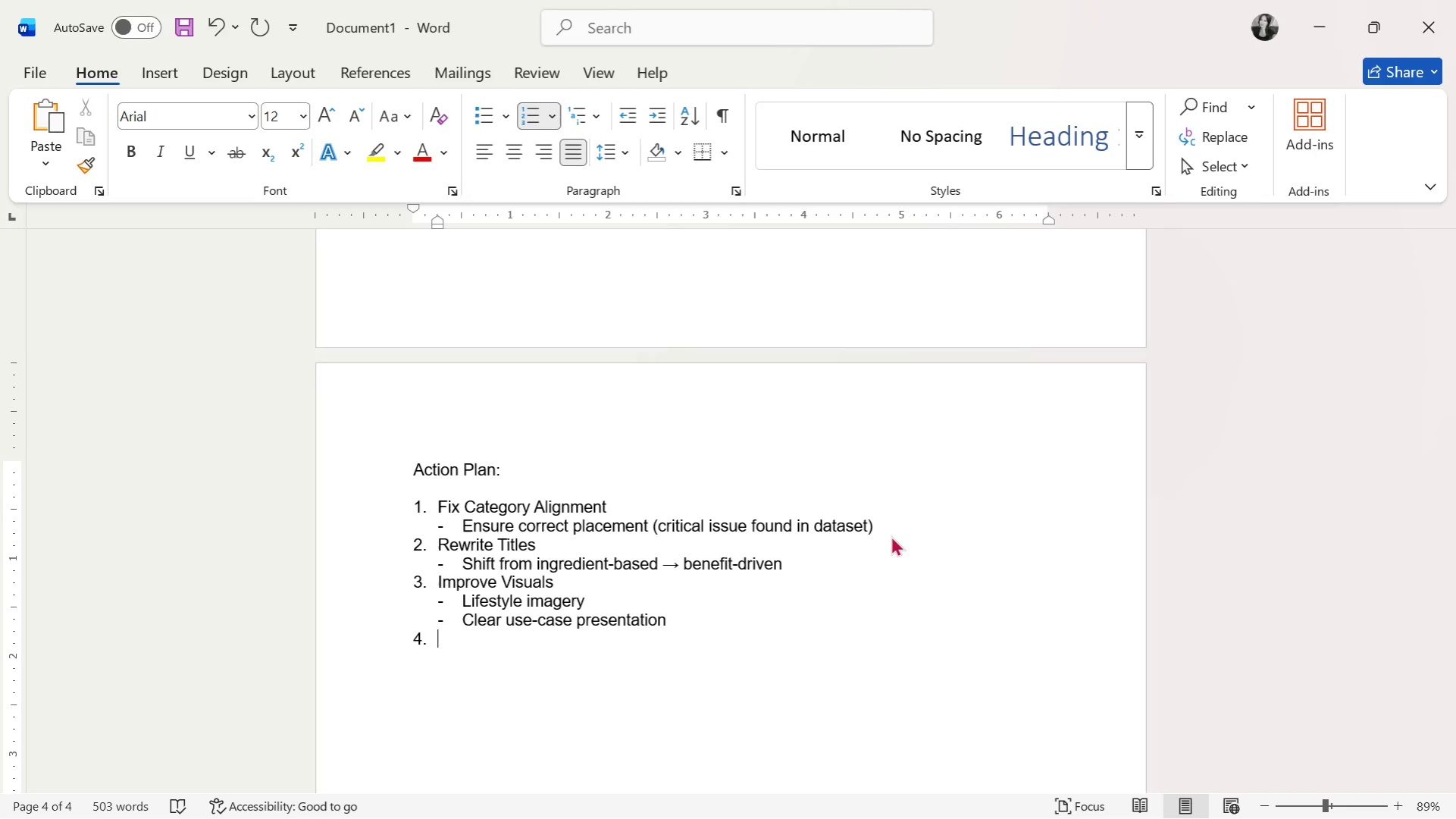 
wait(40.73)
 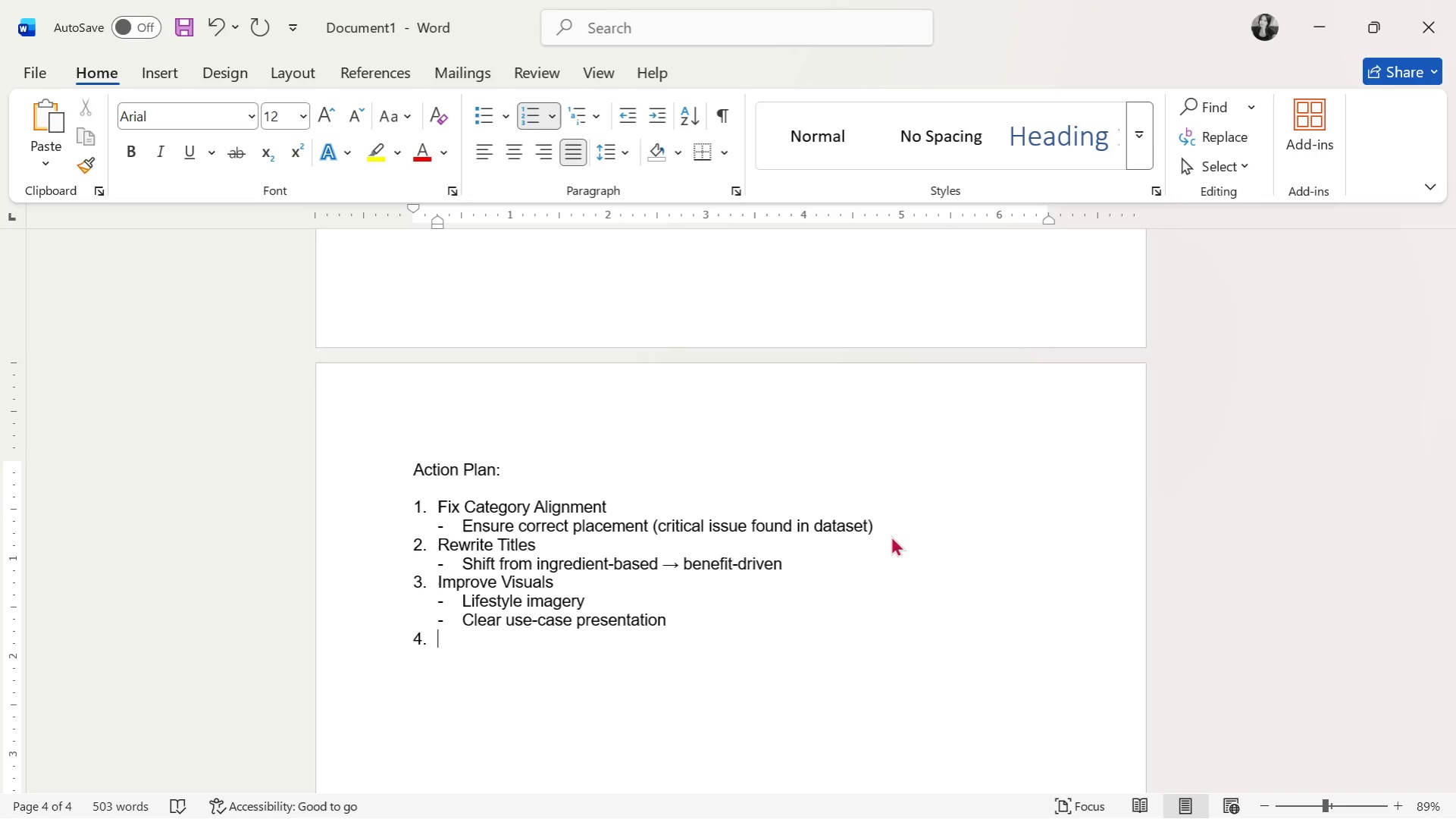 
type(Clarift )
key(Backspace)
key(Backspace)
type(y off)
key(Backspace)
key(Backspace)
key(Backspace)
type(Offer)
 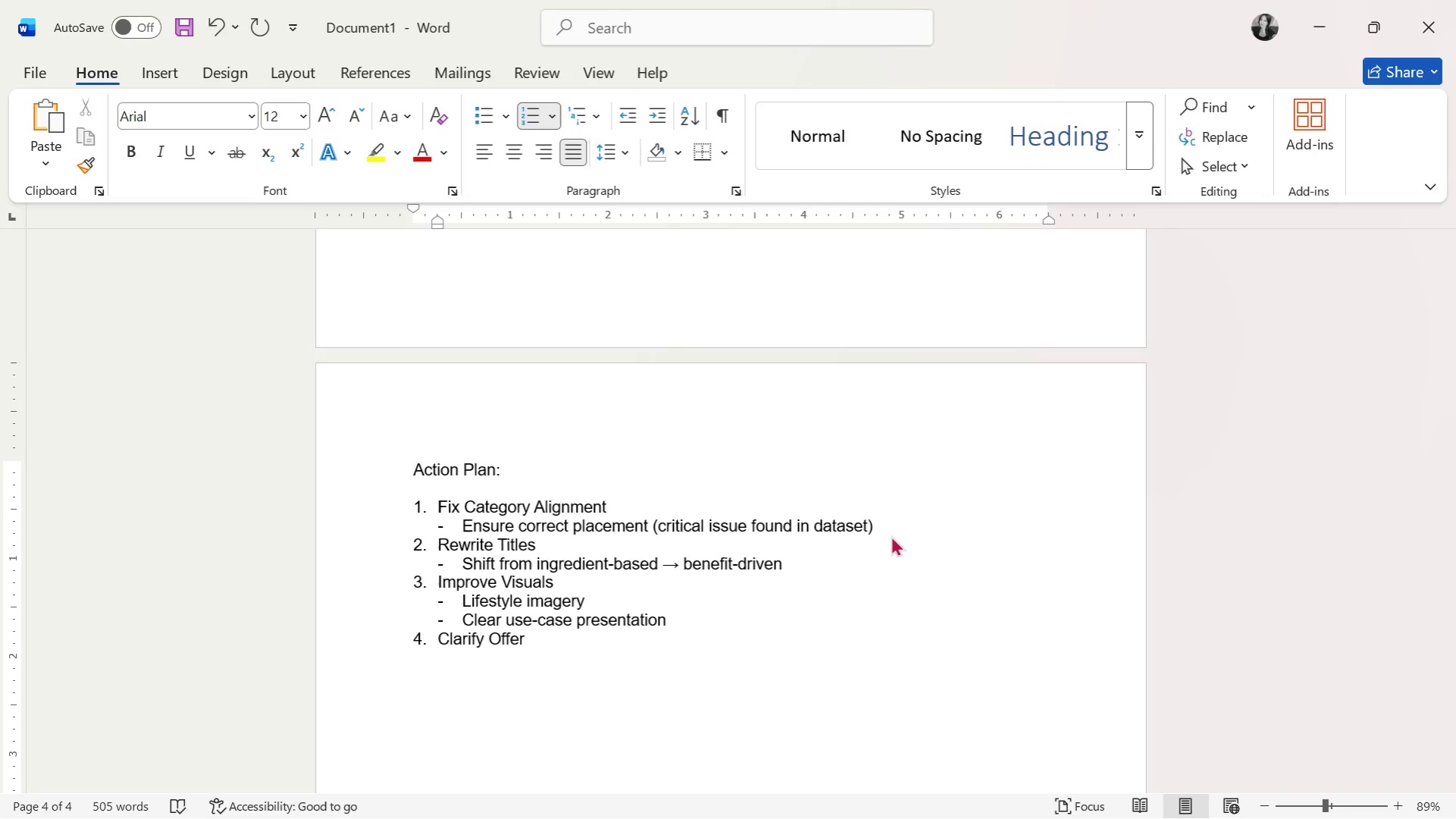 
wait(5.55)
 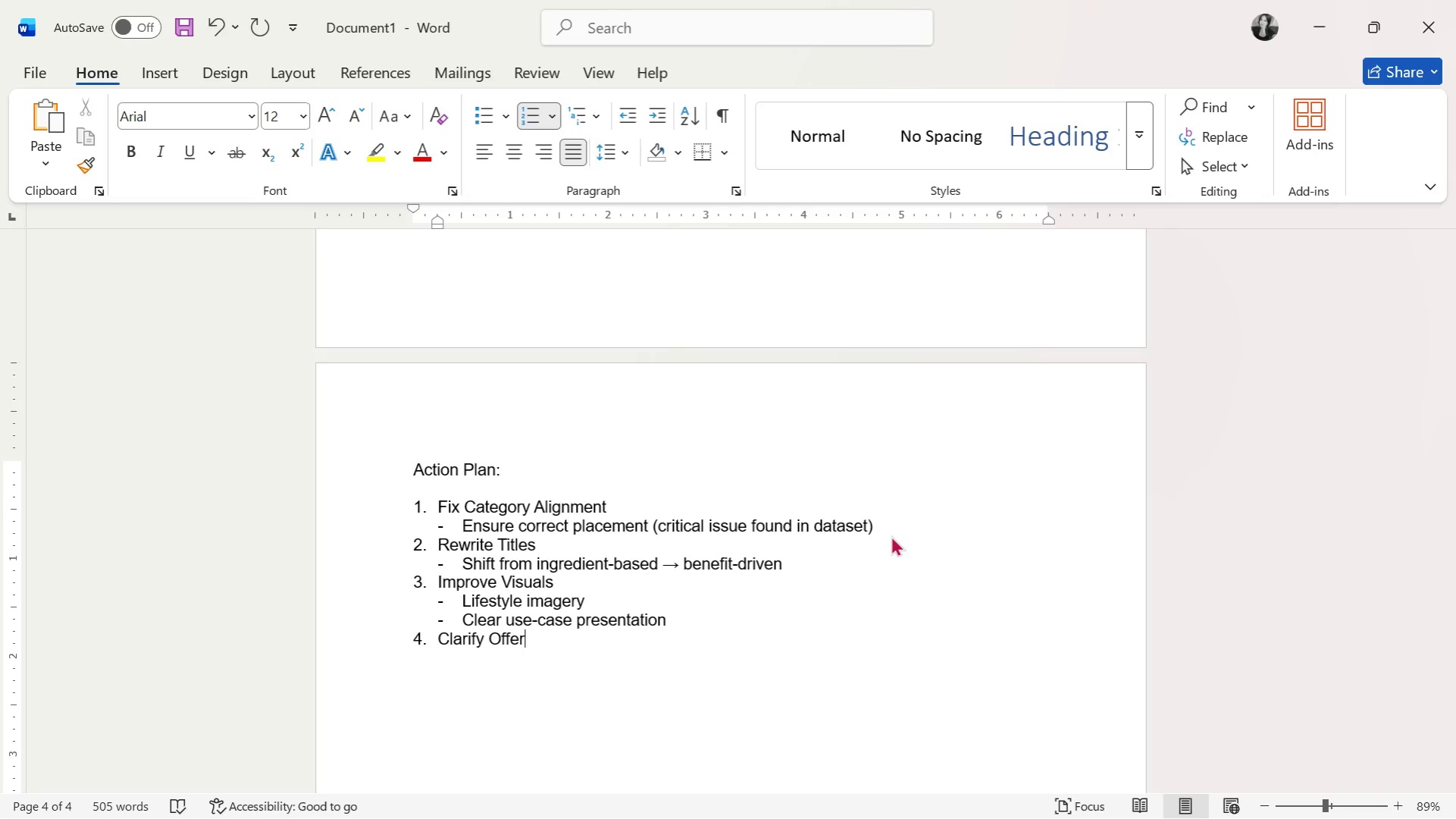 
key(Enter)
 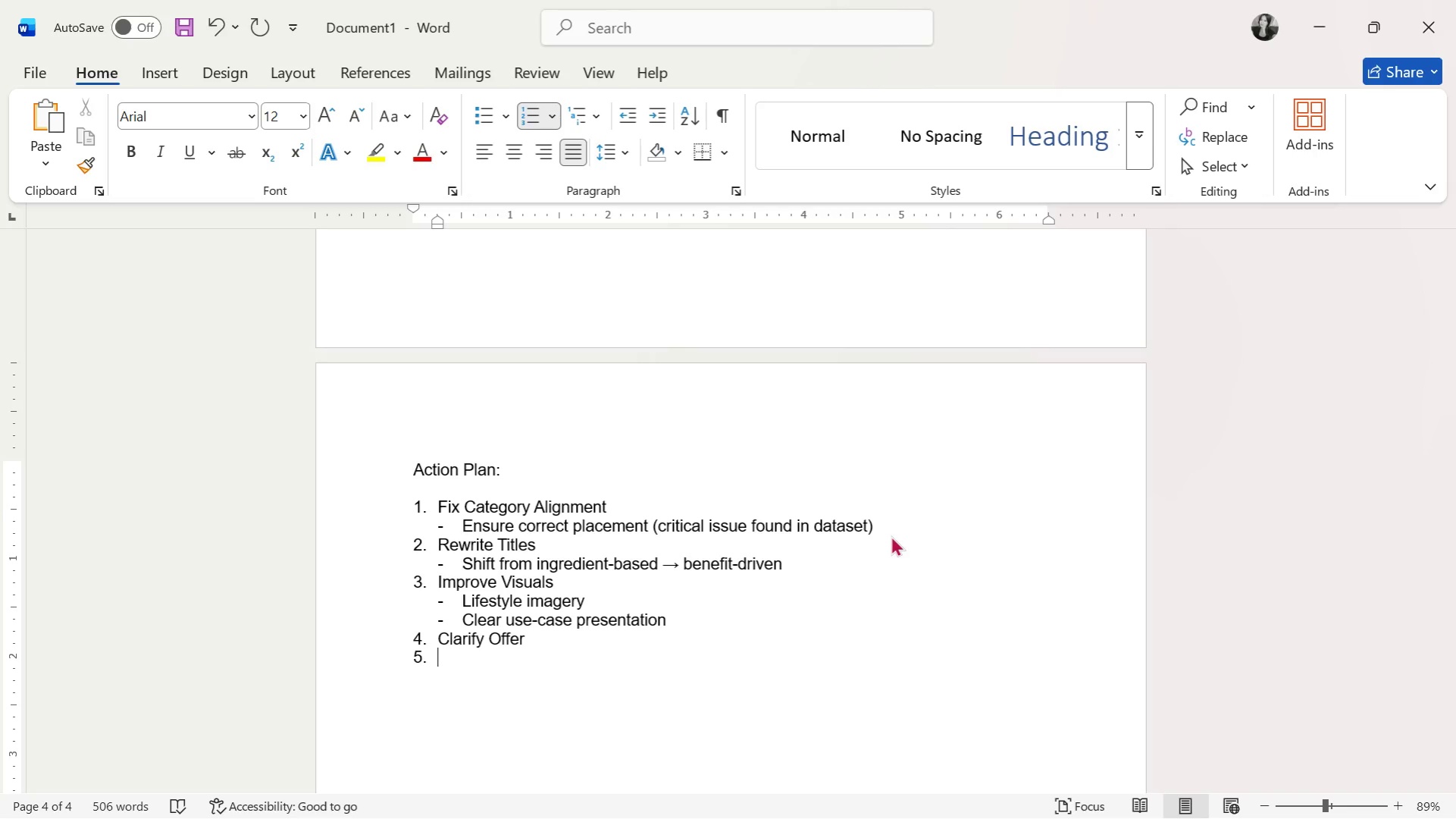 
key(Tab)
 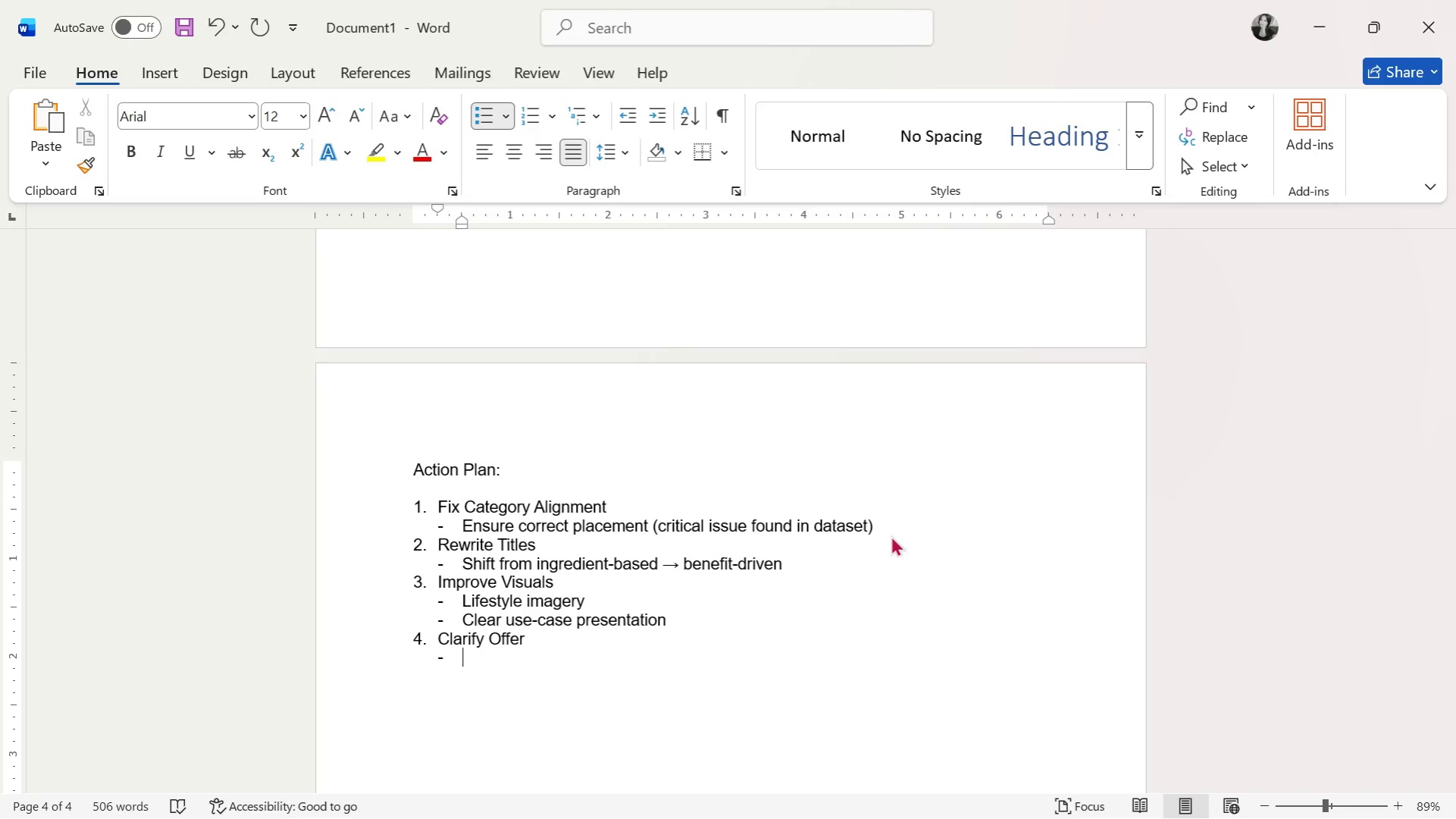 
wait(52.55)
 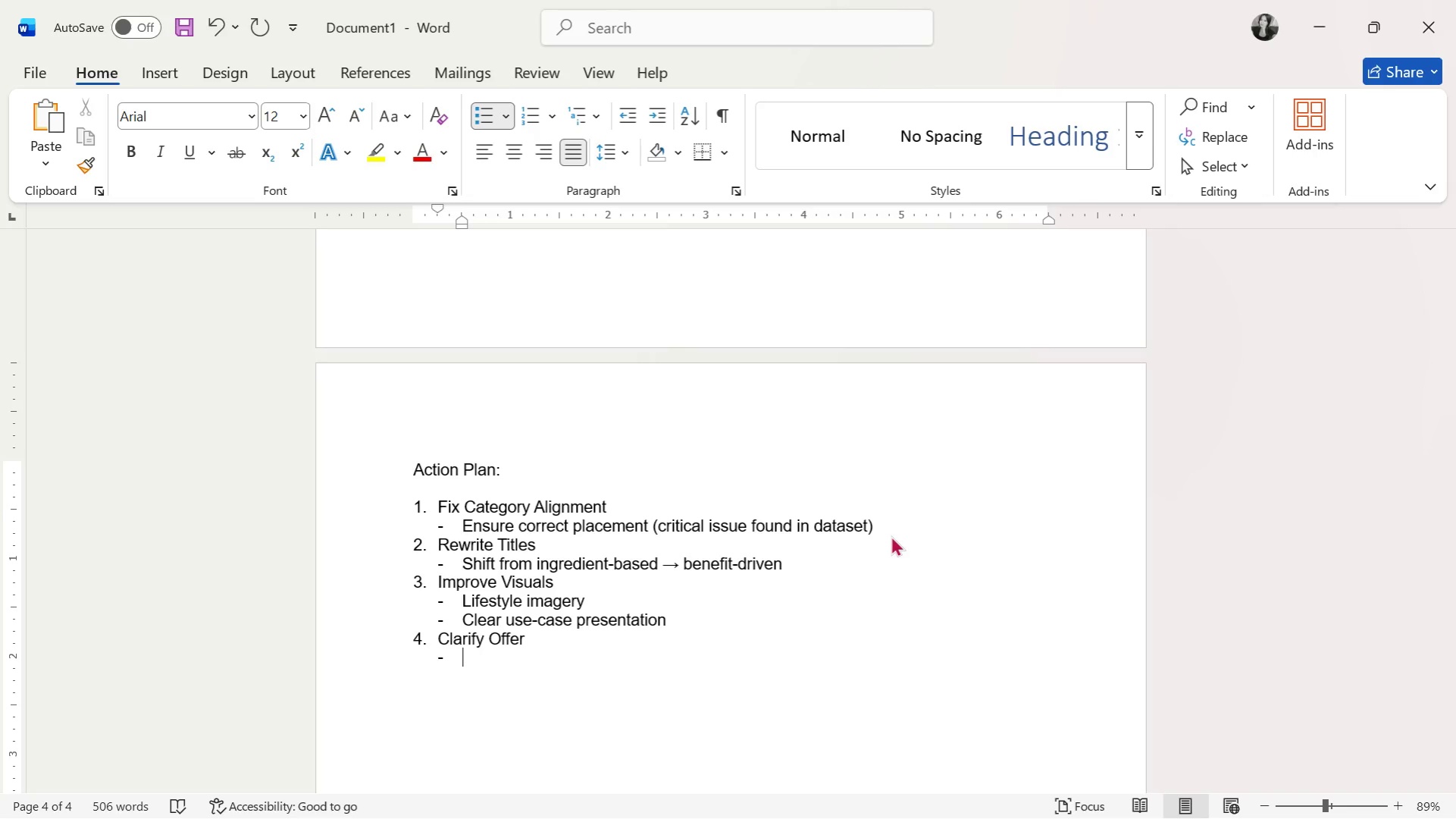 
type(Add use cases (sleep, stress,)
key(Backspace)
type( relief, rituals, )
 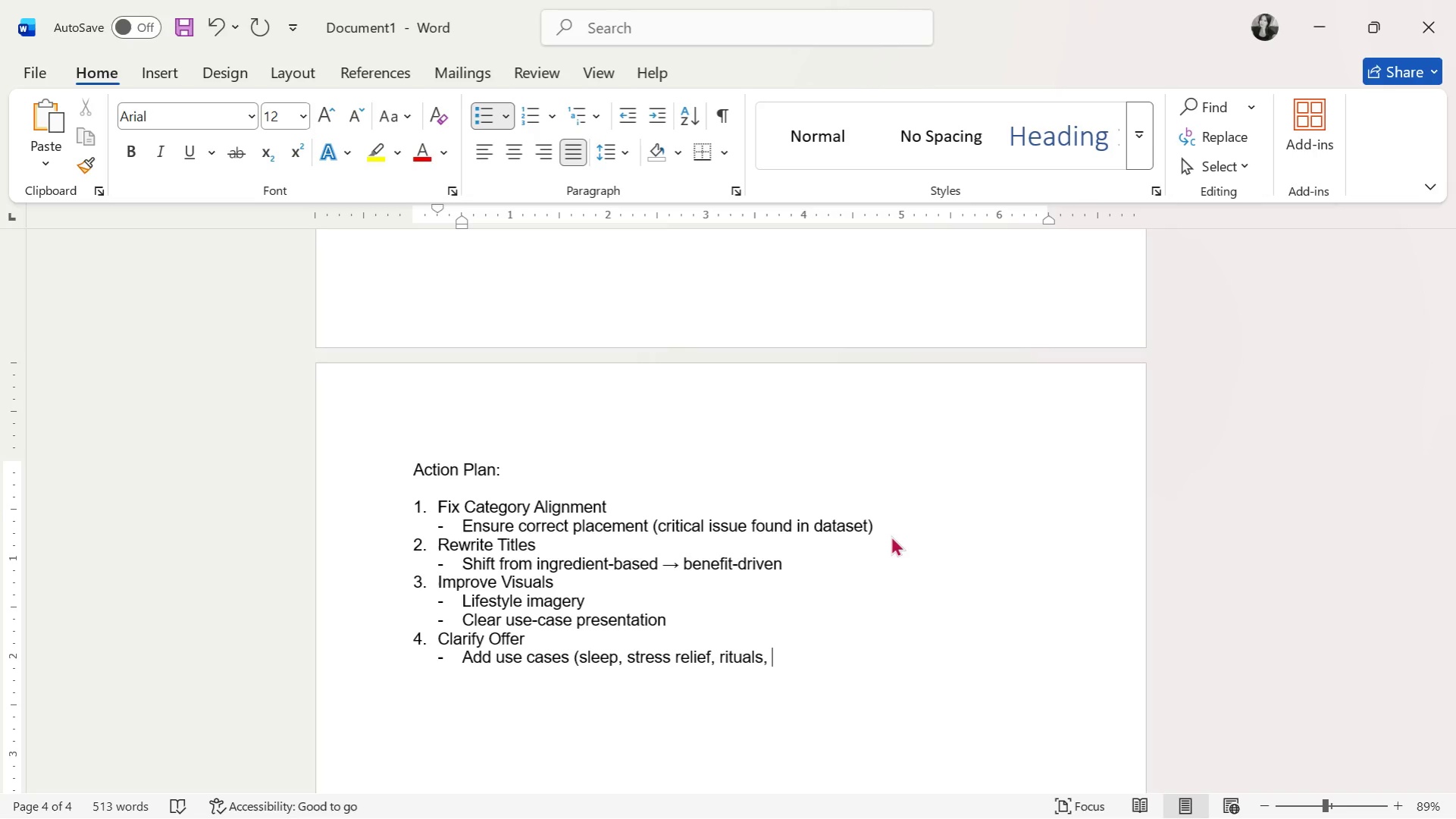 
type(gifting))
 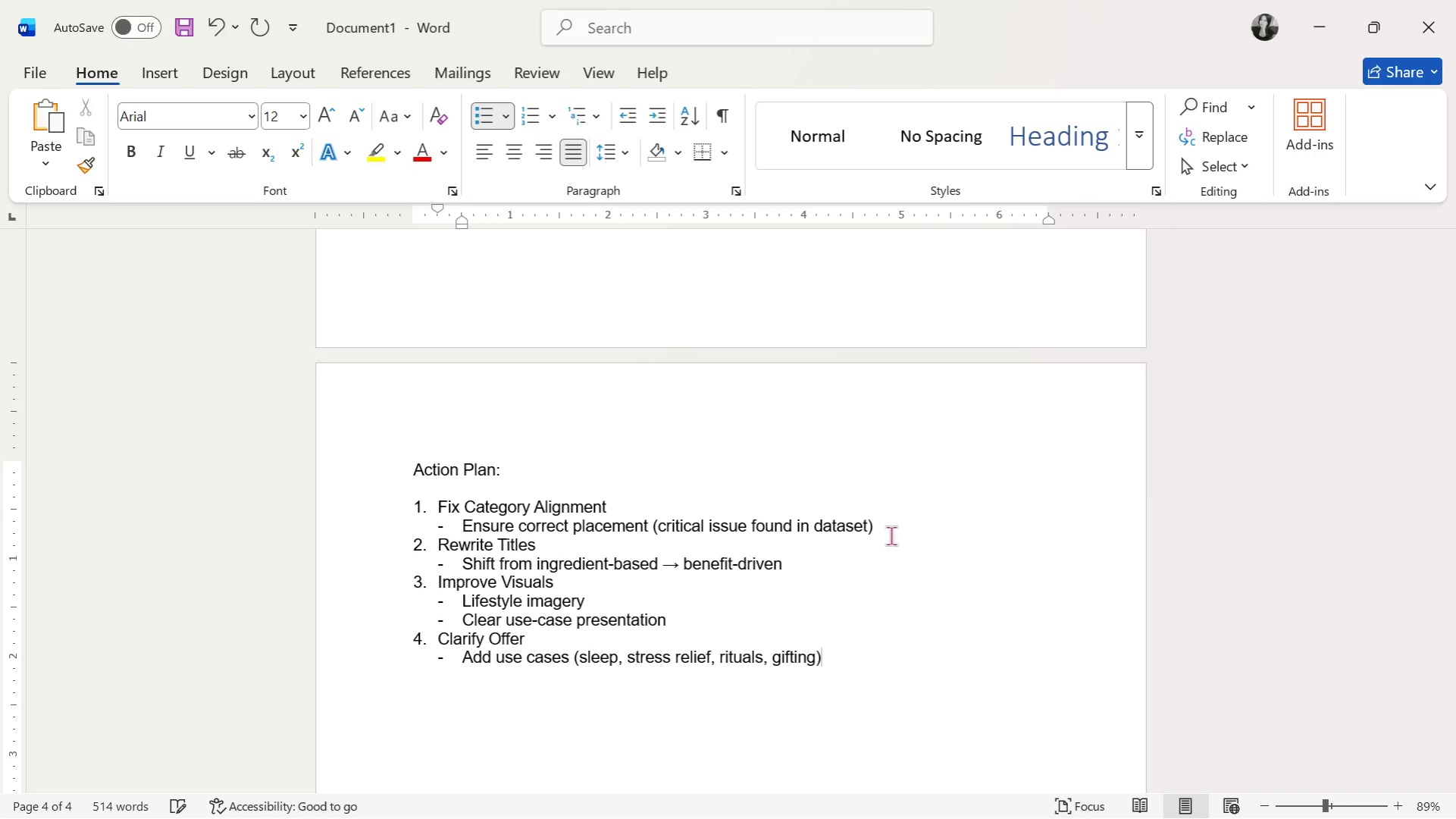 
key(Enter)
 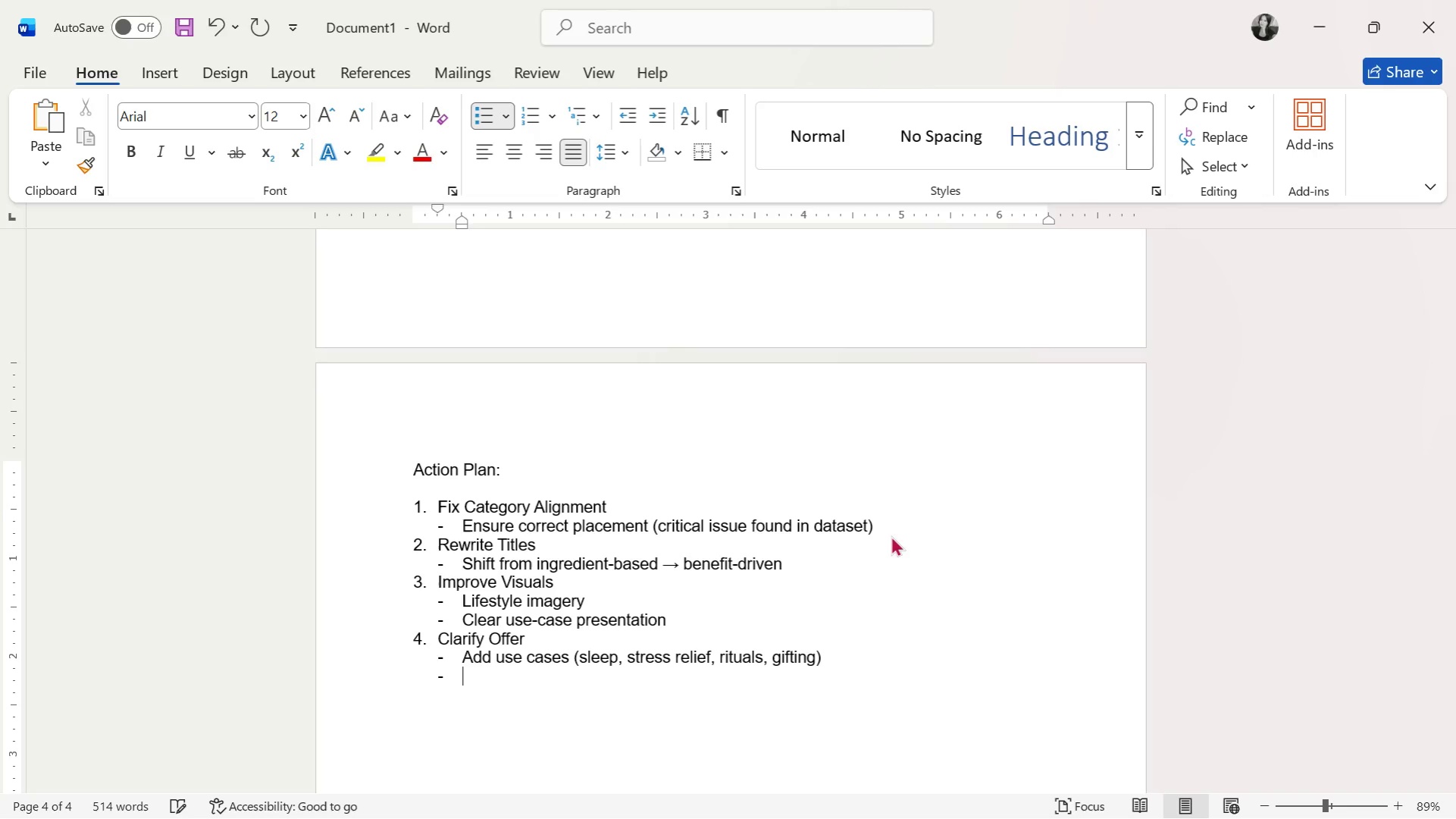 
key(Enter)
 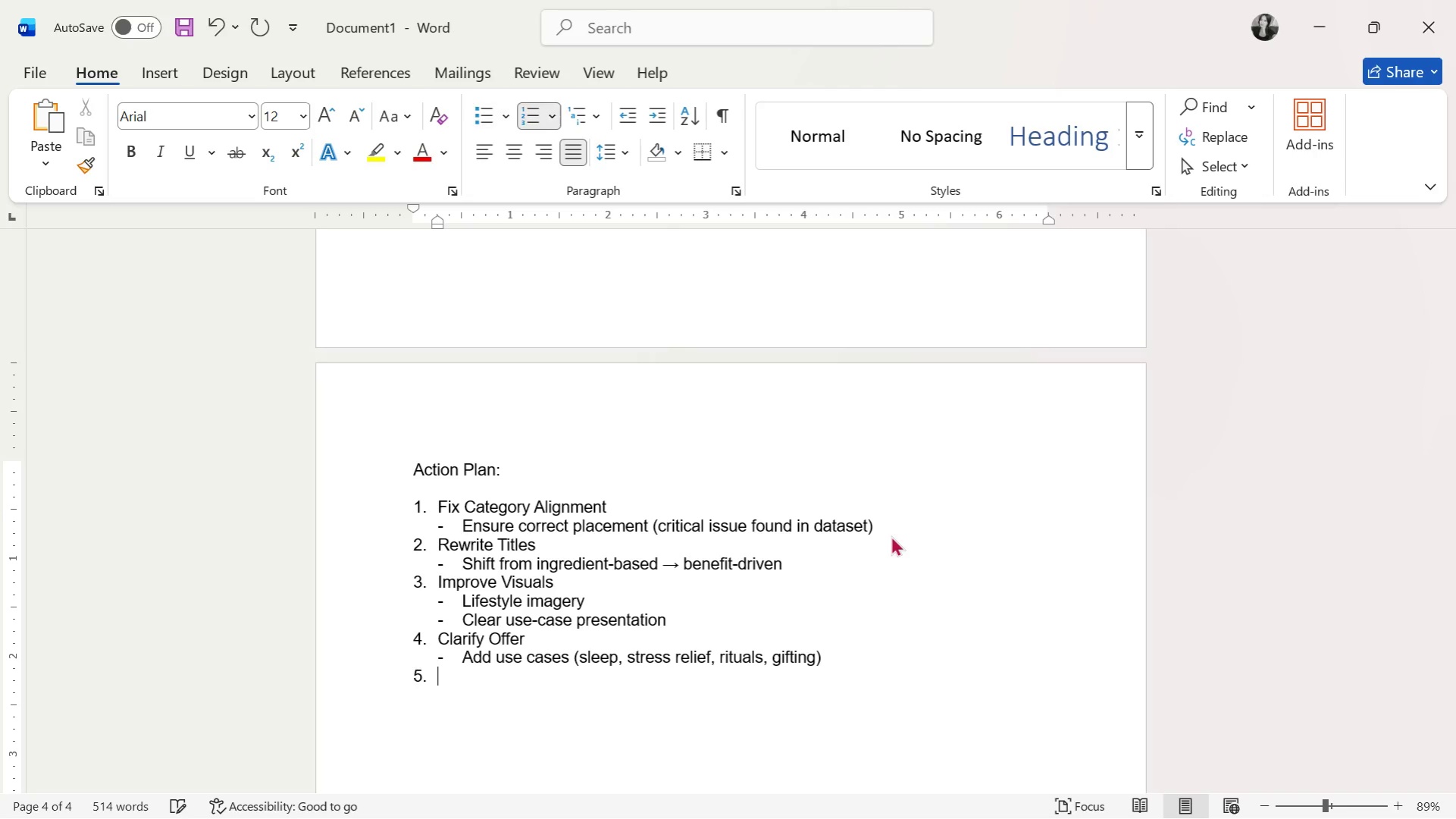 
key(Enter)
 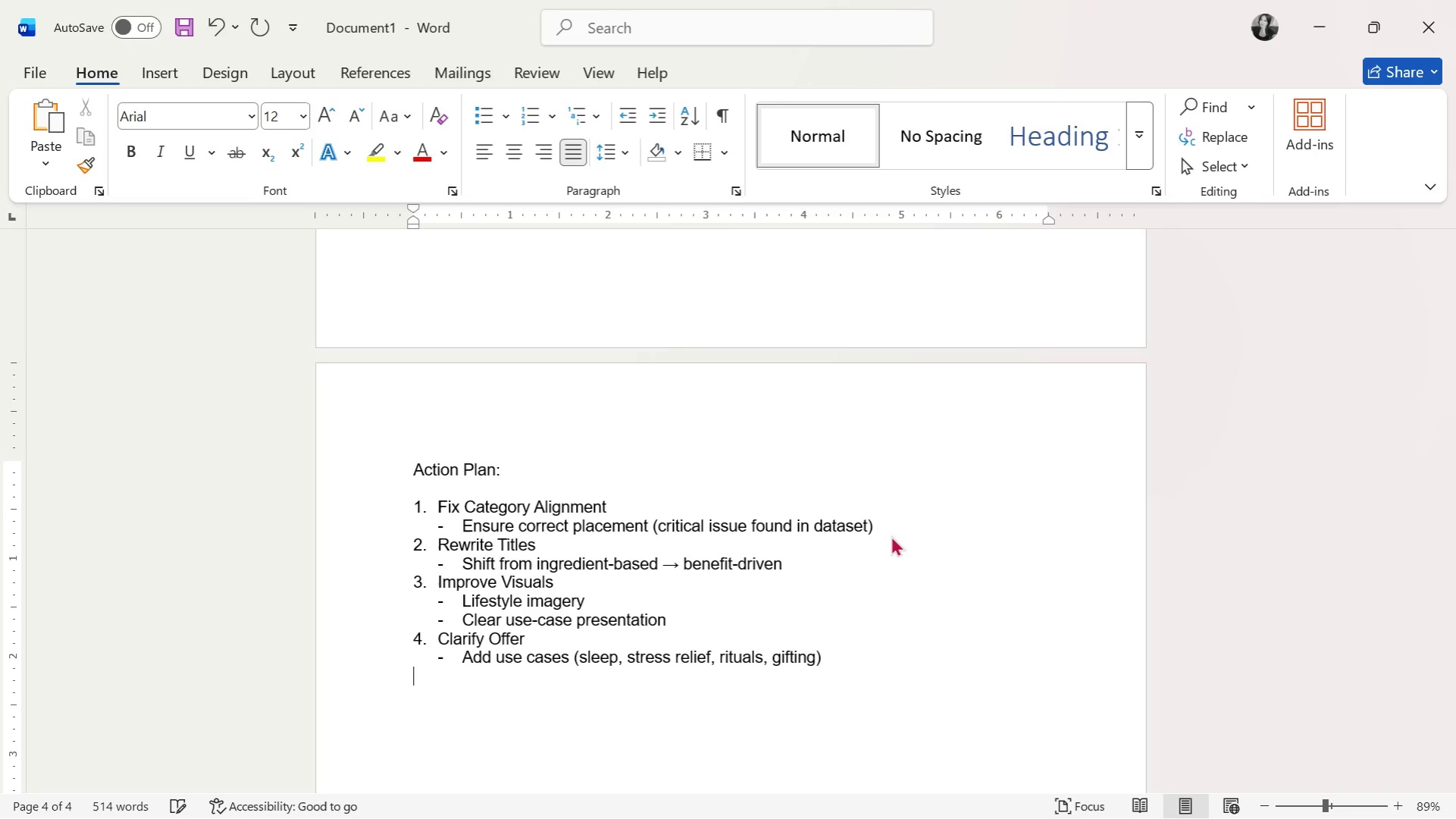 
key(Enter)
 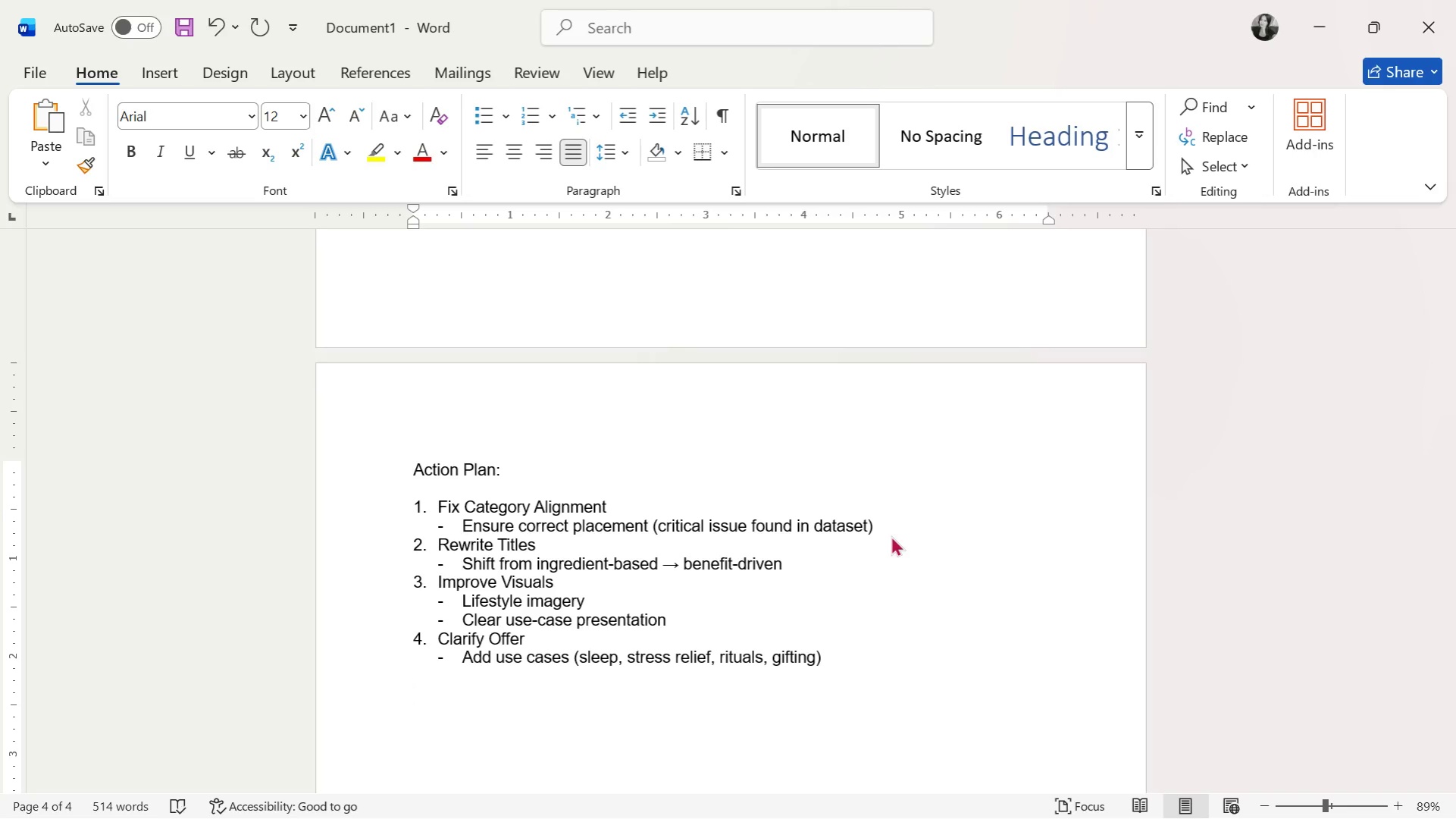 
key(Control+B)
 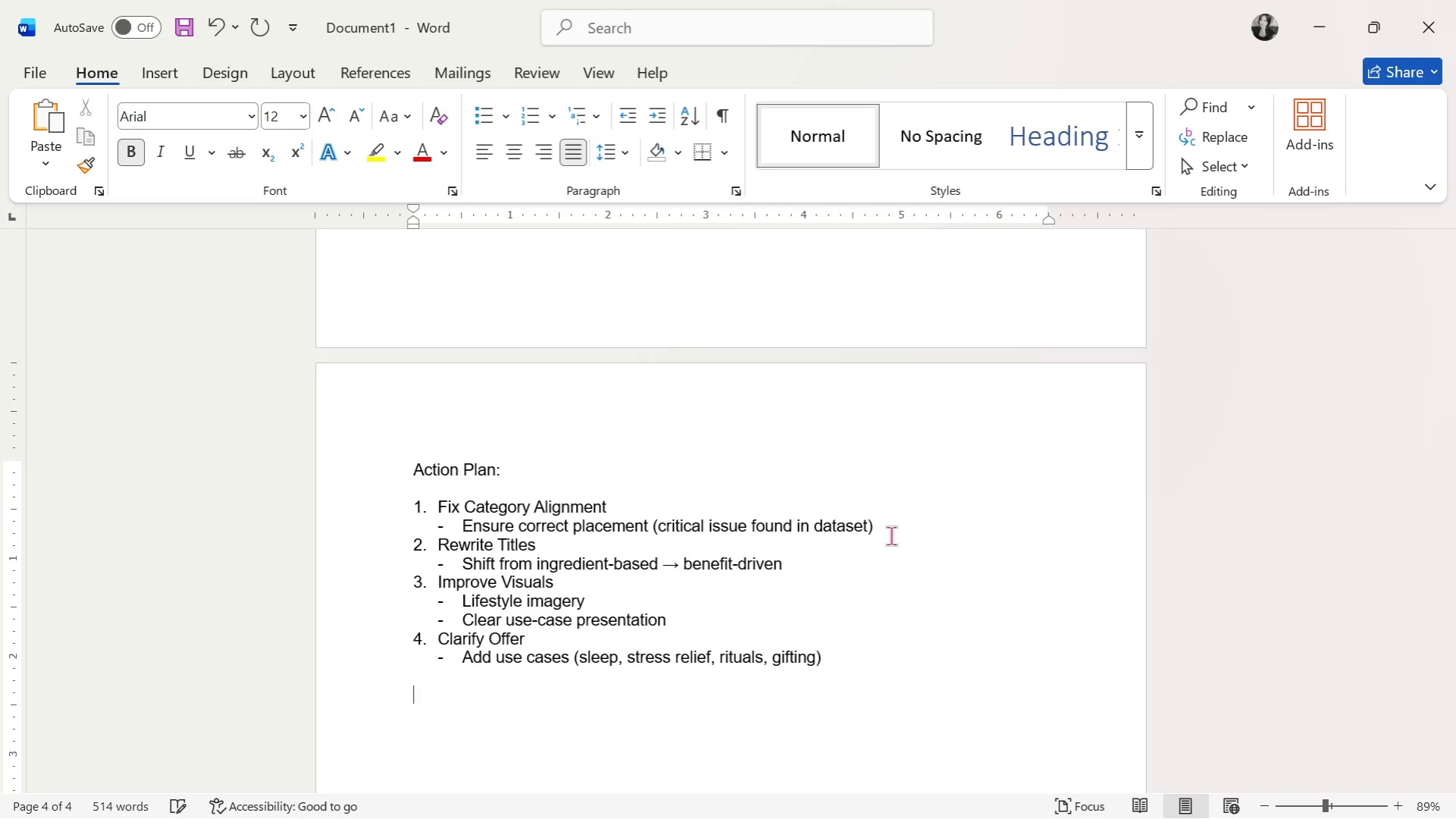 
type(ABANDON (REMOVE)
key(Backspace)
key(Backspace)
key(Backspace)
key(Backspace)
key(Backspace)
type(emove or Replace))
 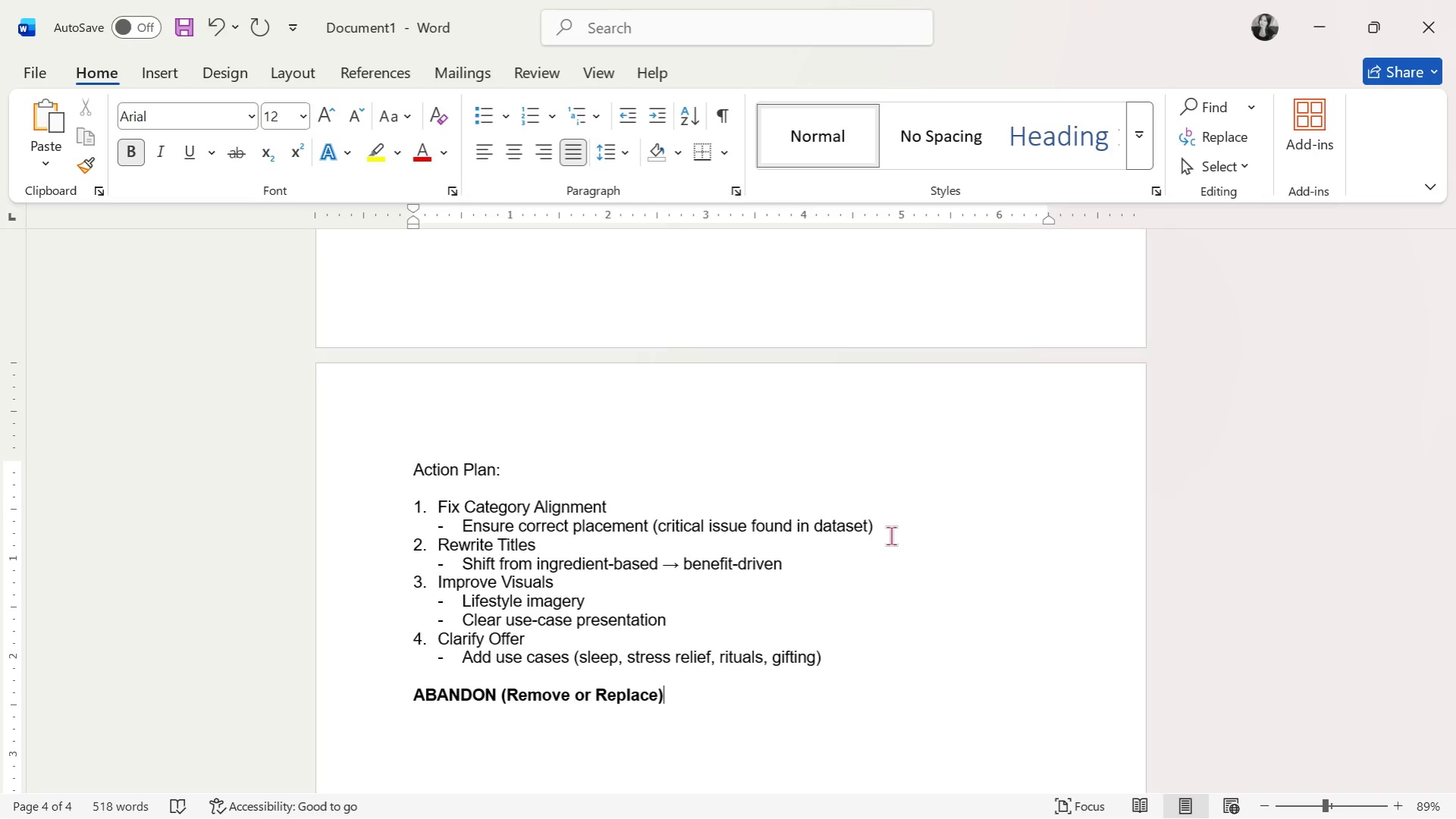 
scroll: coordinate [880, 530], scroll_direction: up, amount: 1.0
 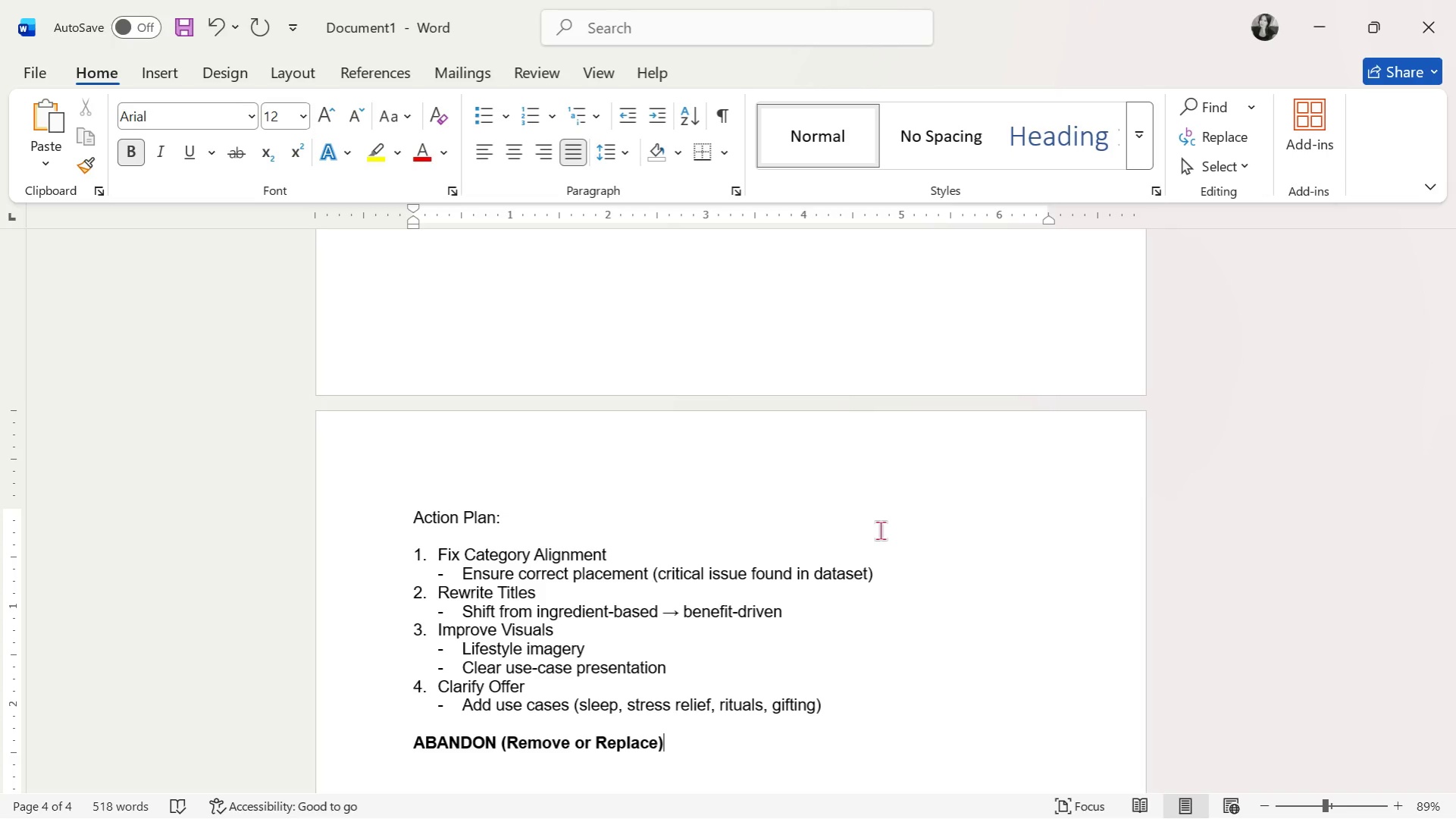 
wait(42.95)
 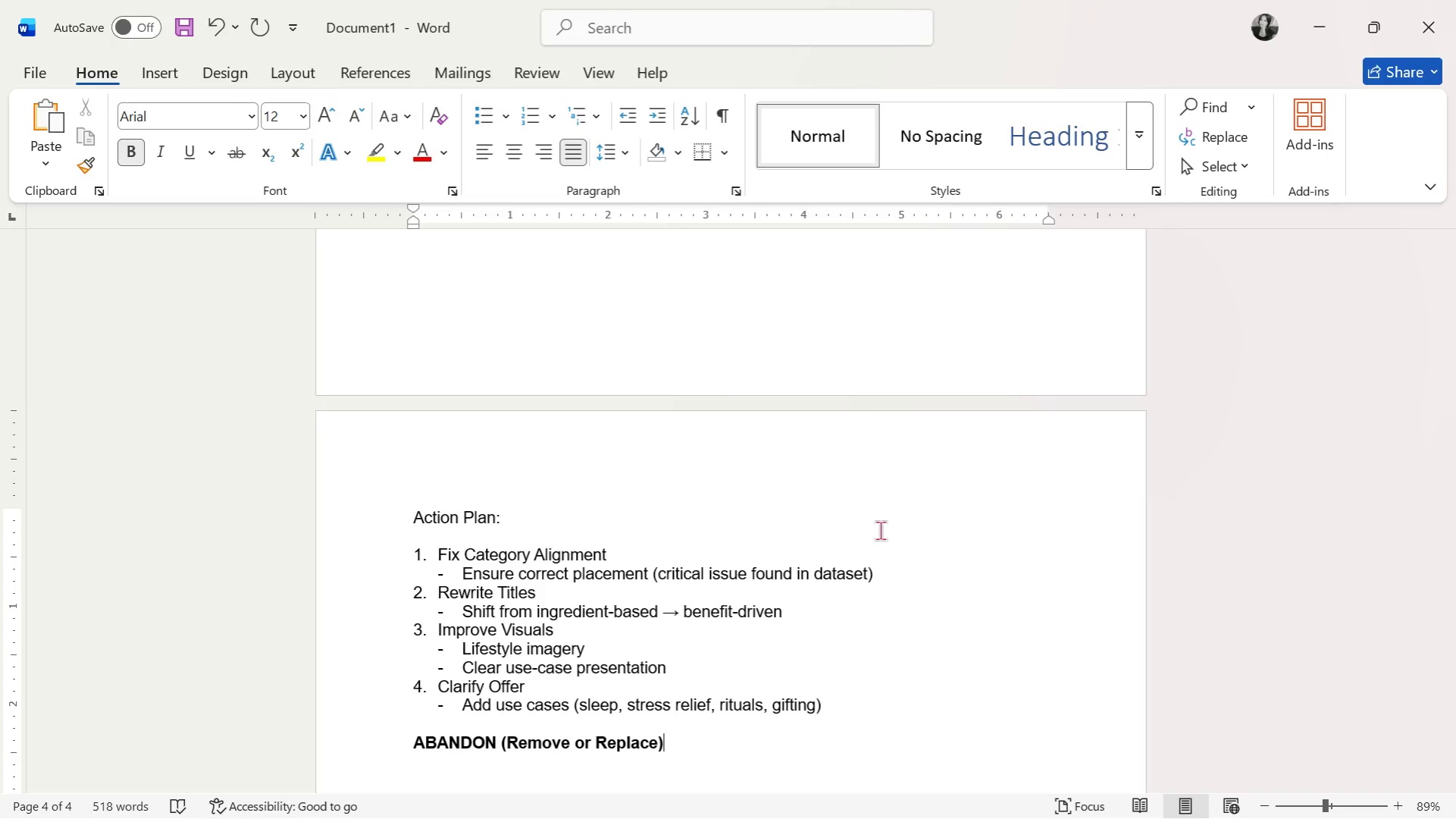 
key(Enter)
 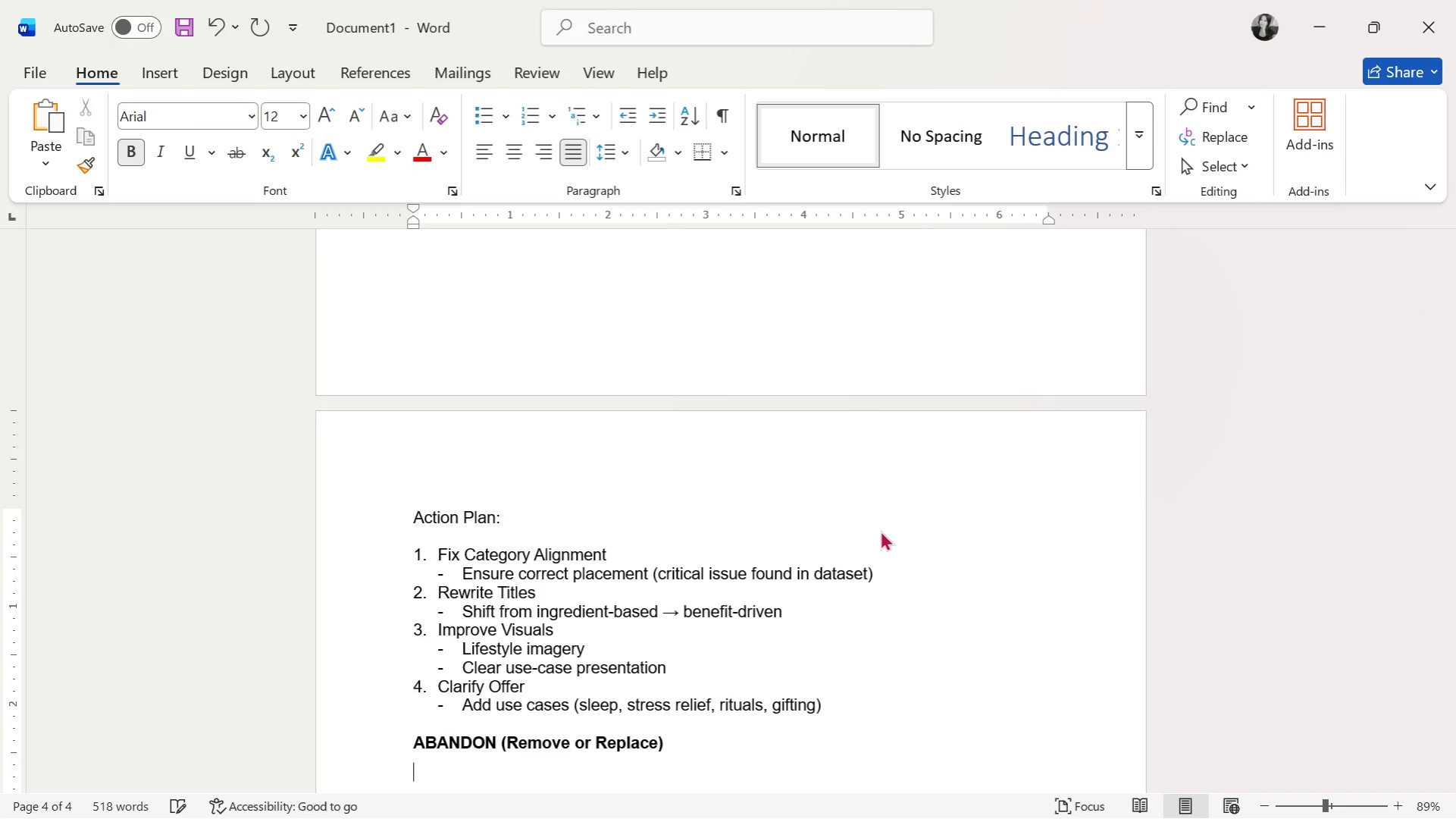 
key(Enter)
 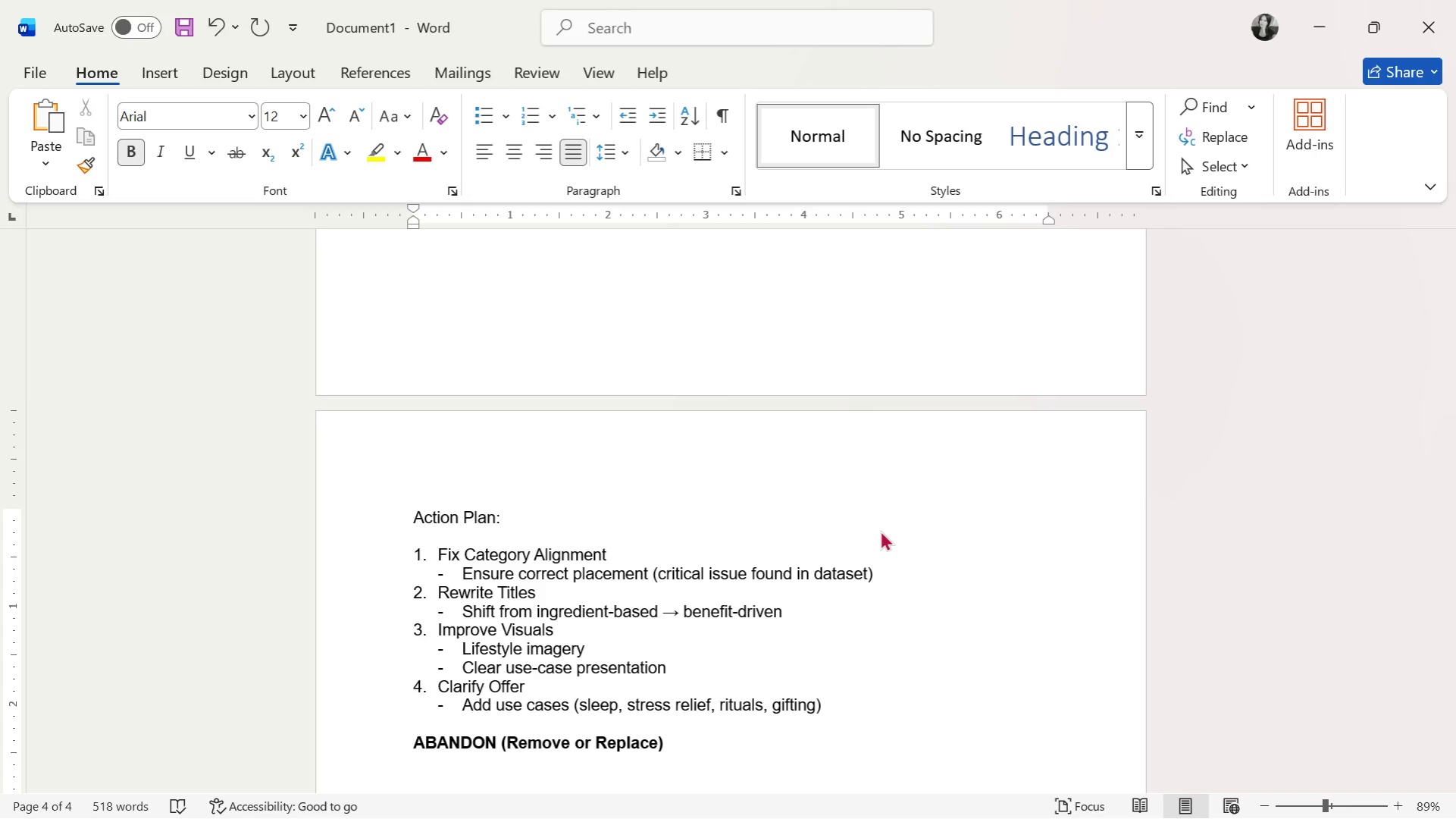 
key(Control+ControlLeft)
 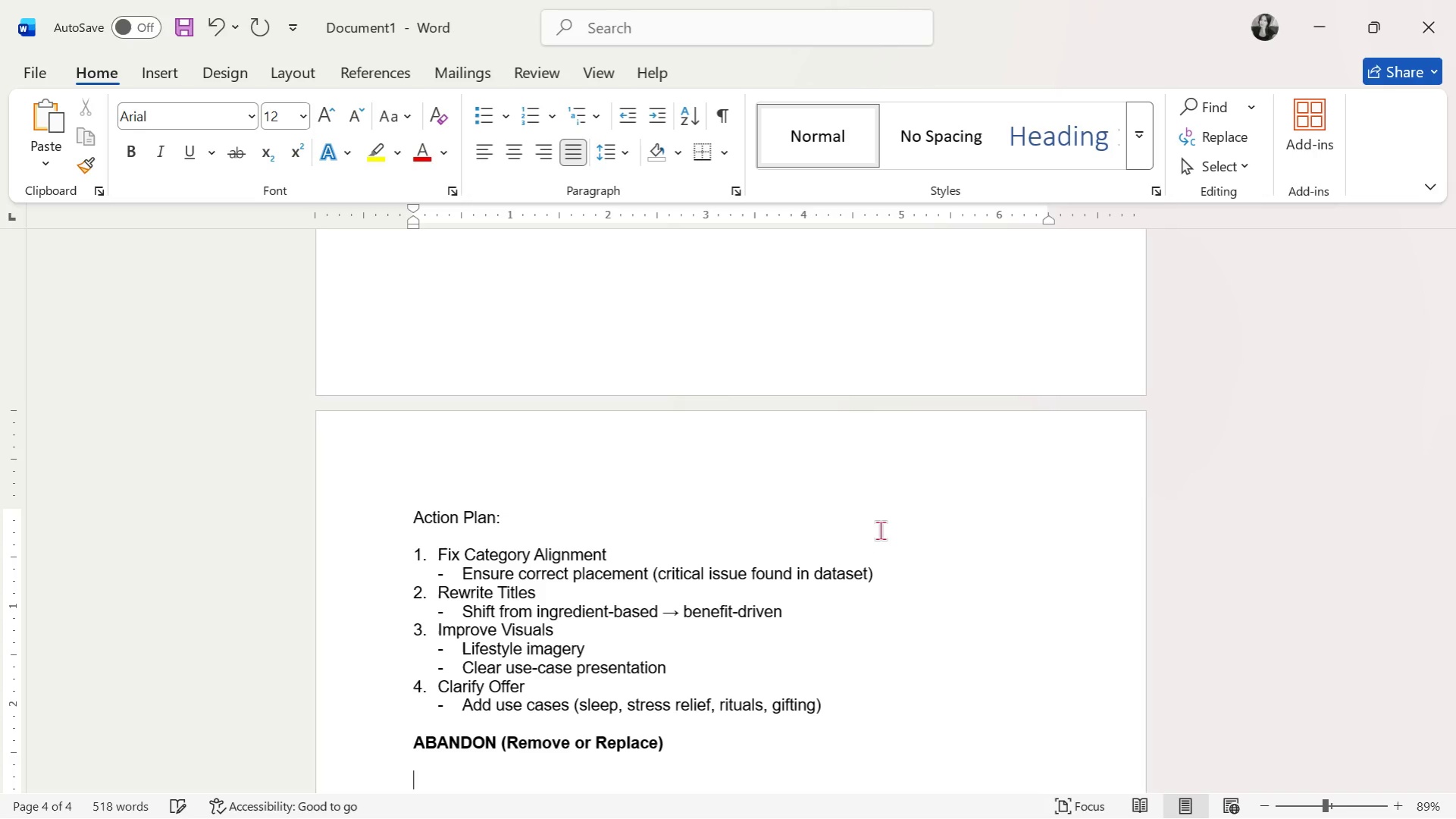 
key(Control+B)
 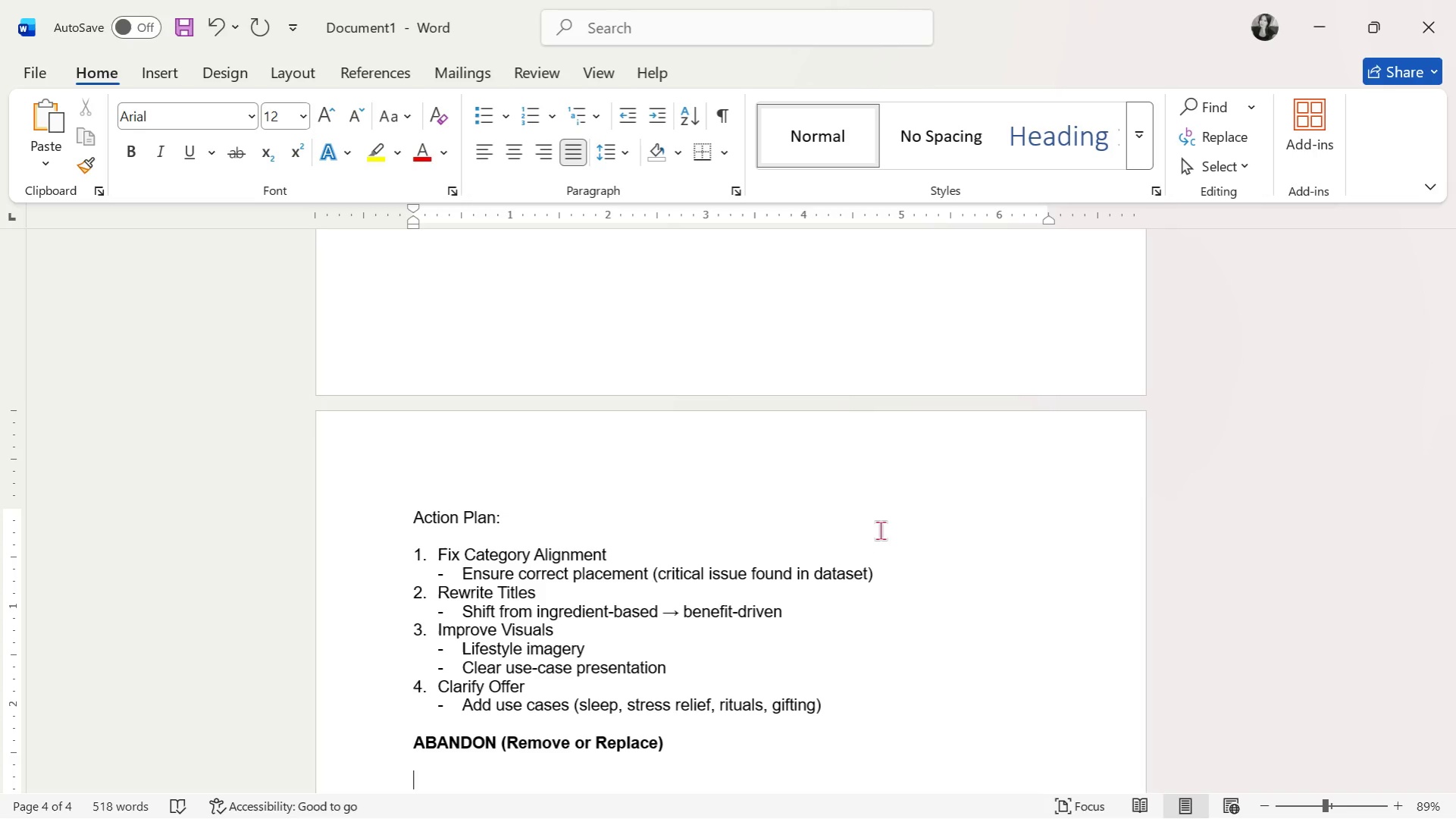 
type(Criteria:)
 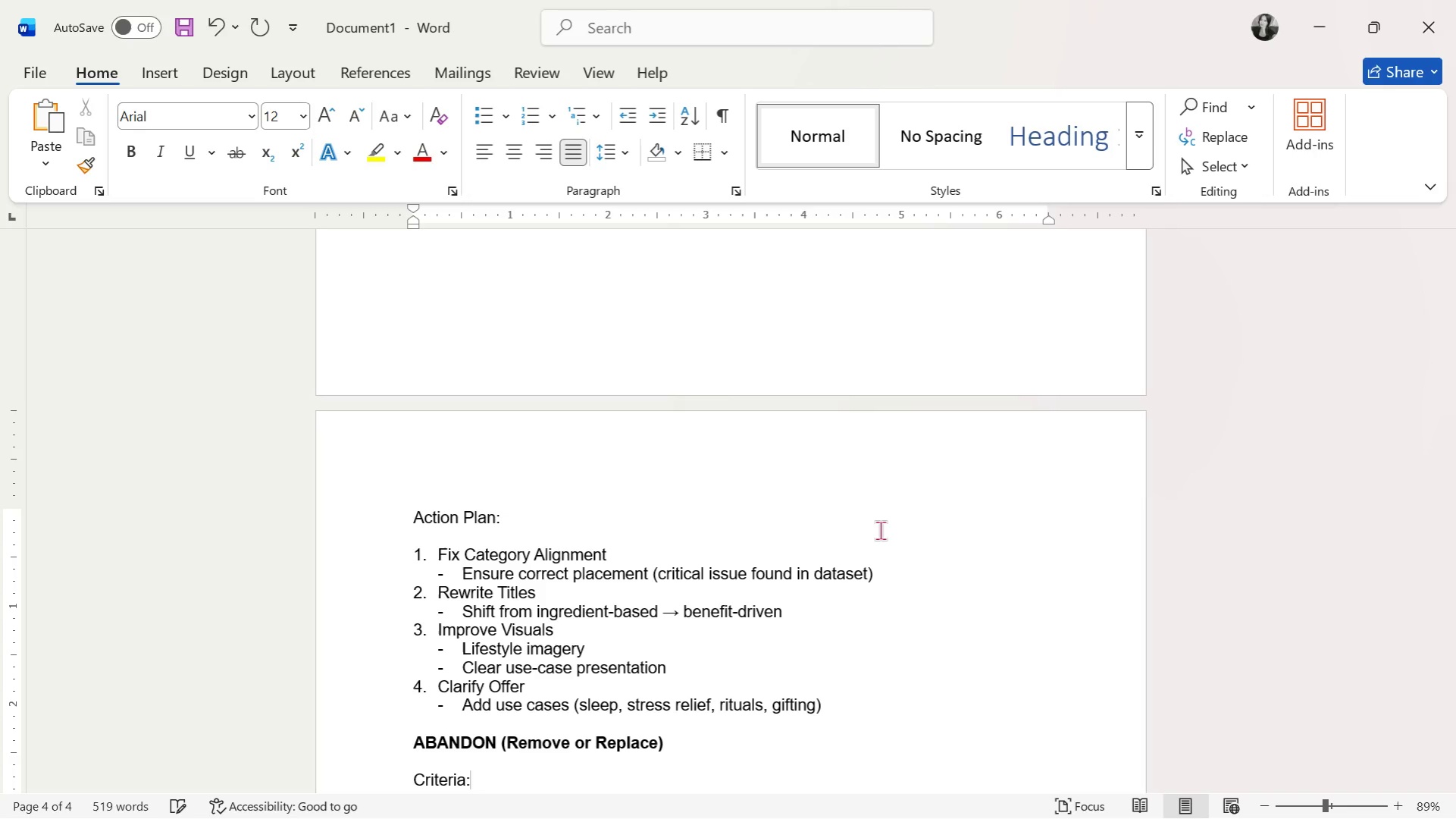 
key(Enter)
 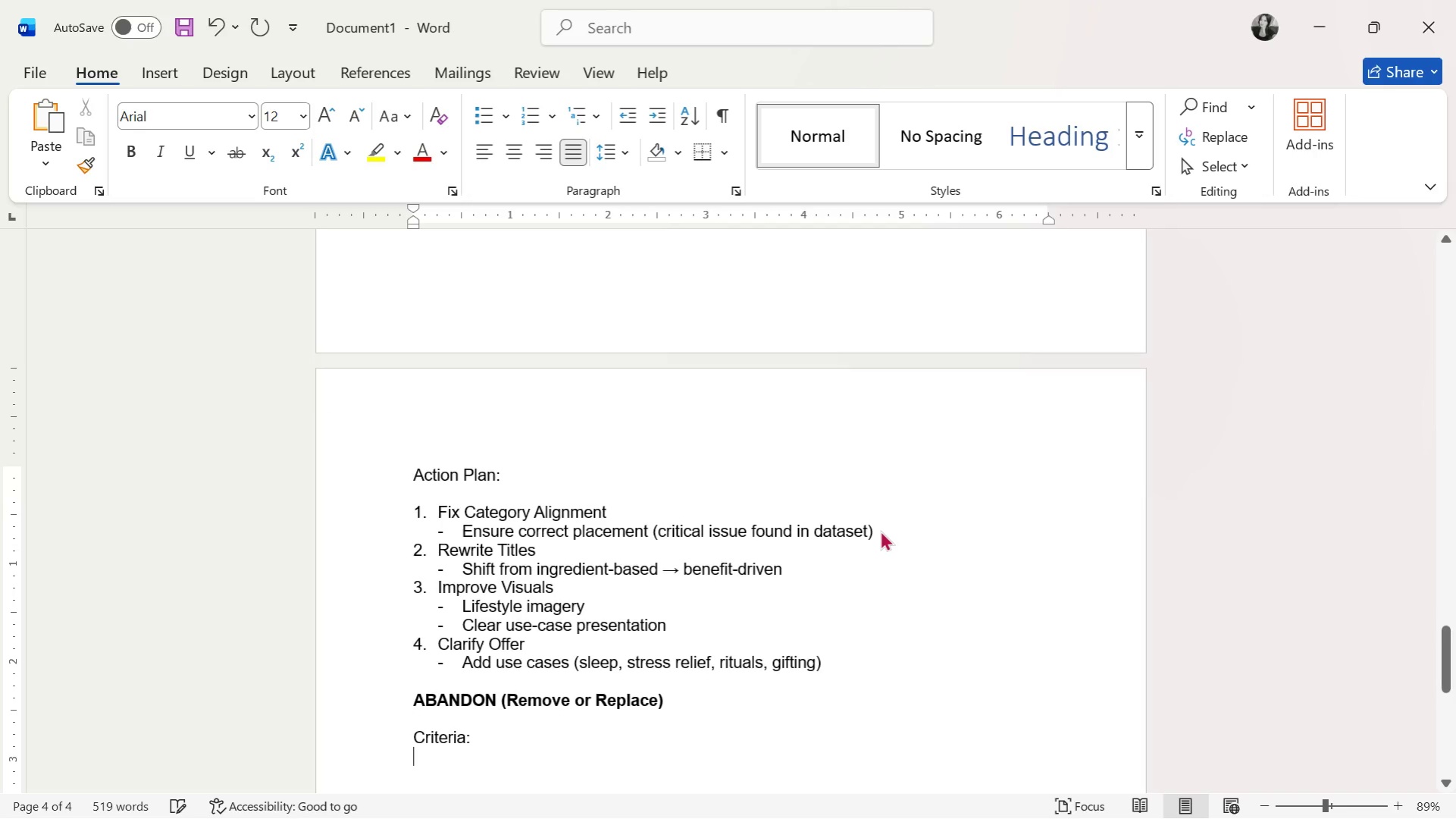 
key(Enter)
 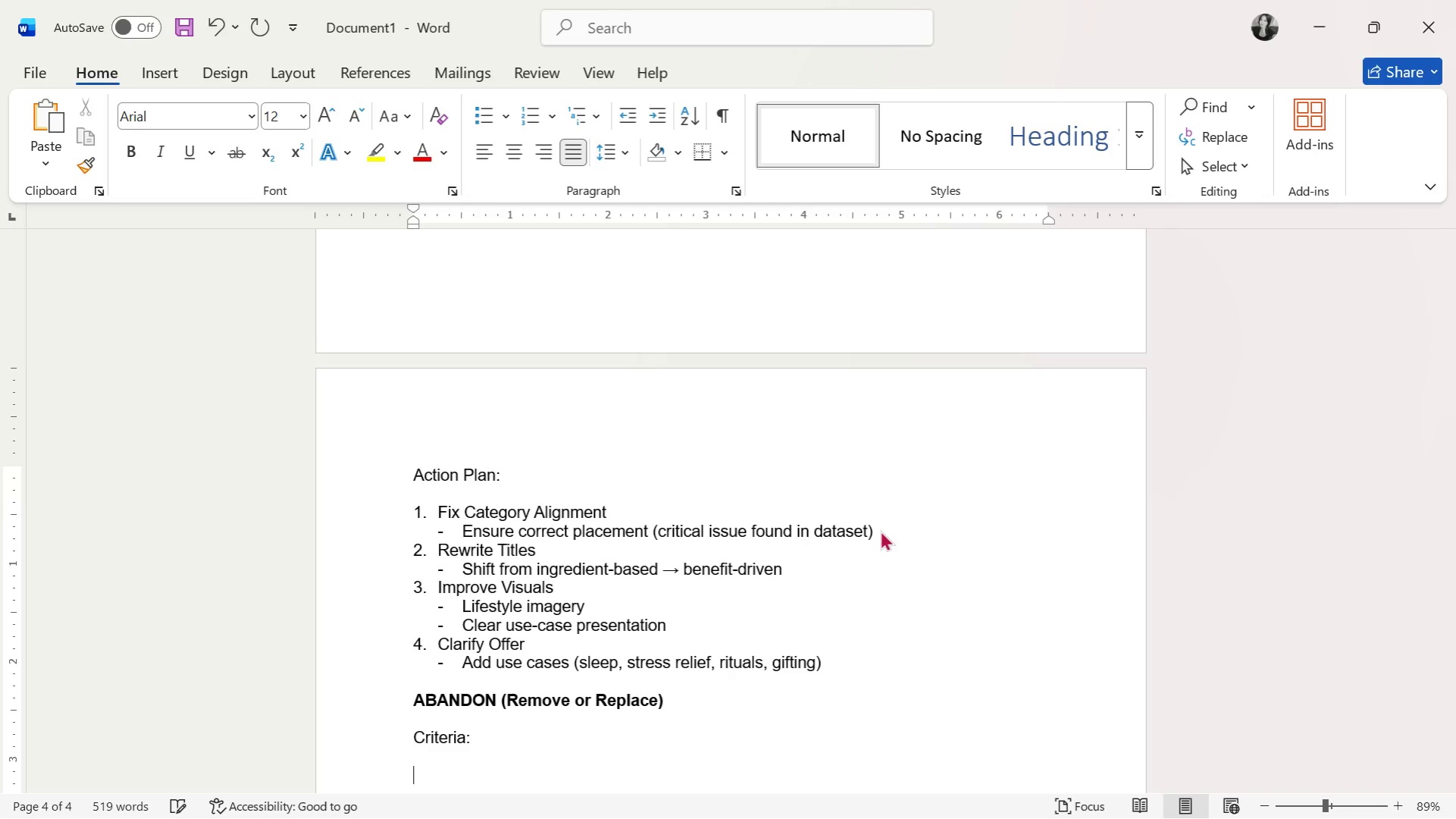 
key(Backspace)
 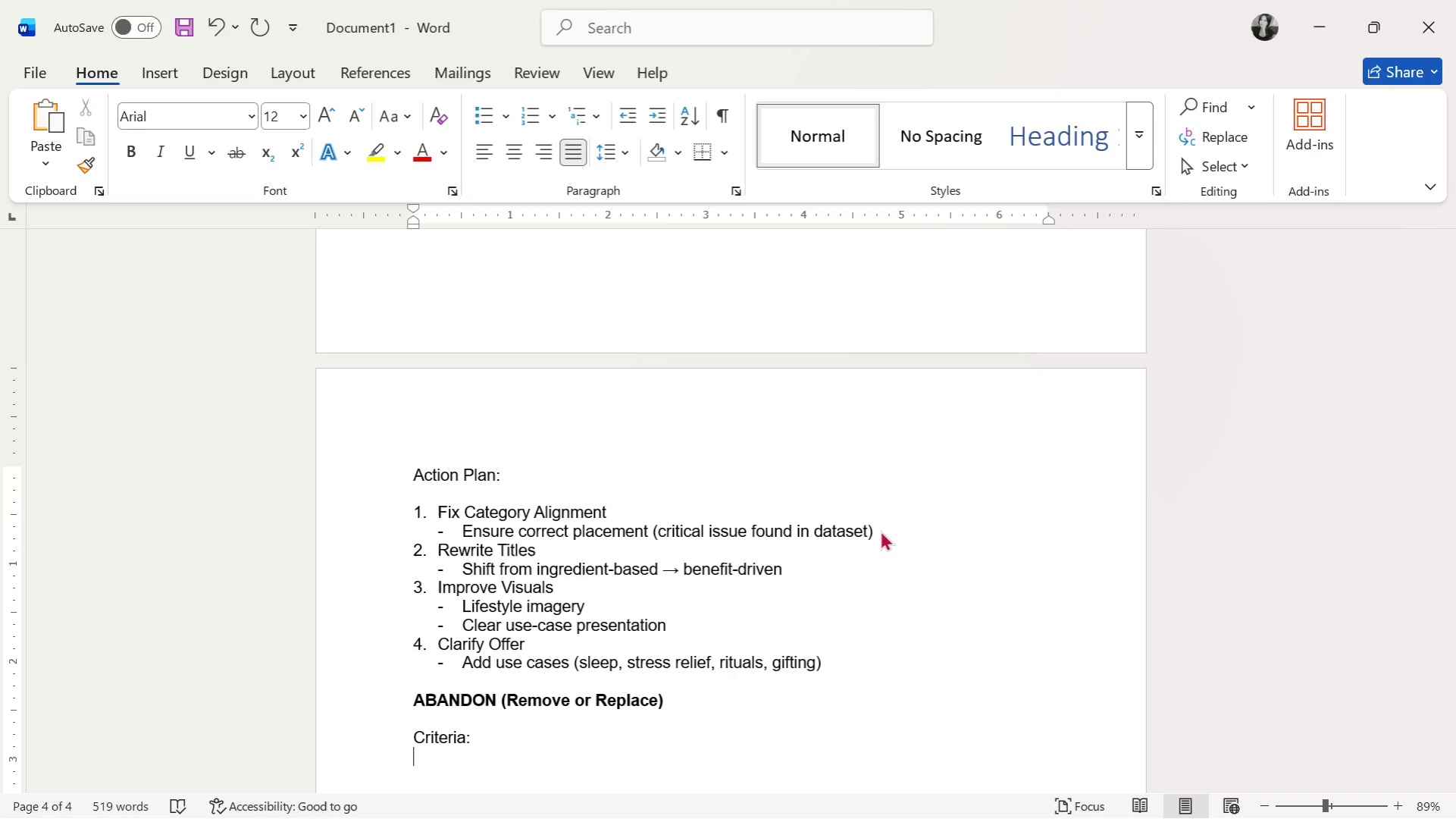 
scroll: coordinate [822, 516], scroll_direction: up, amount: 12.0
 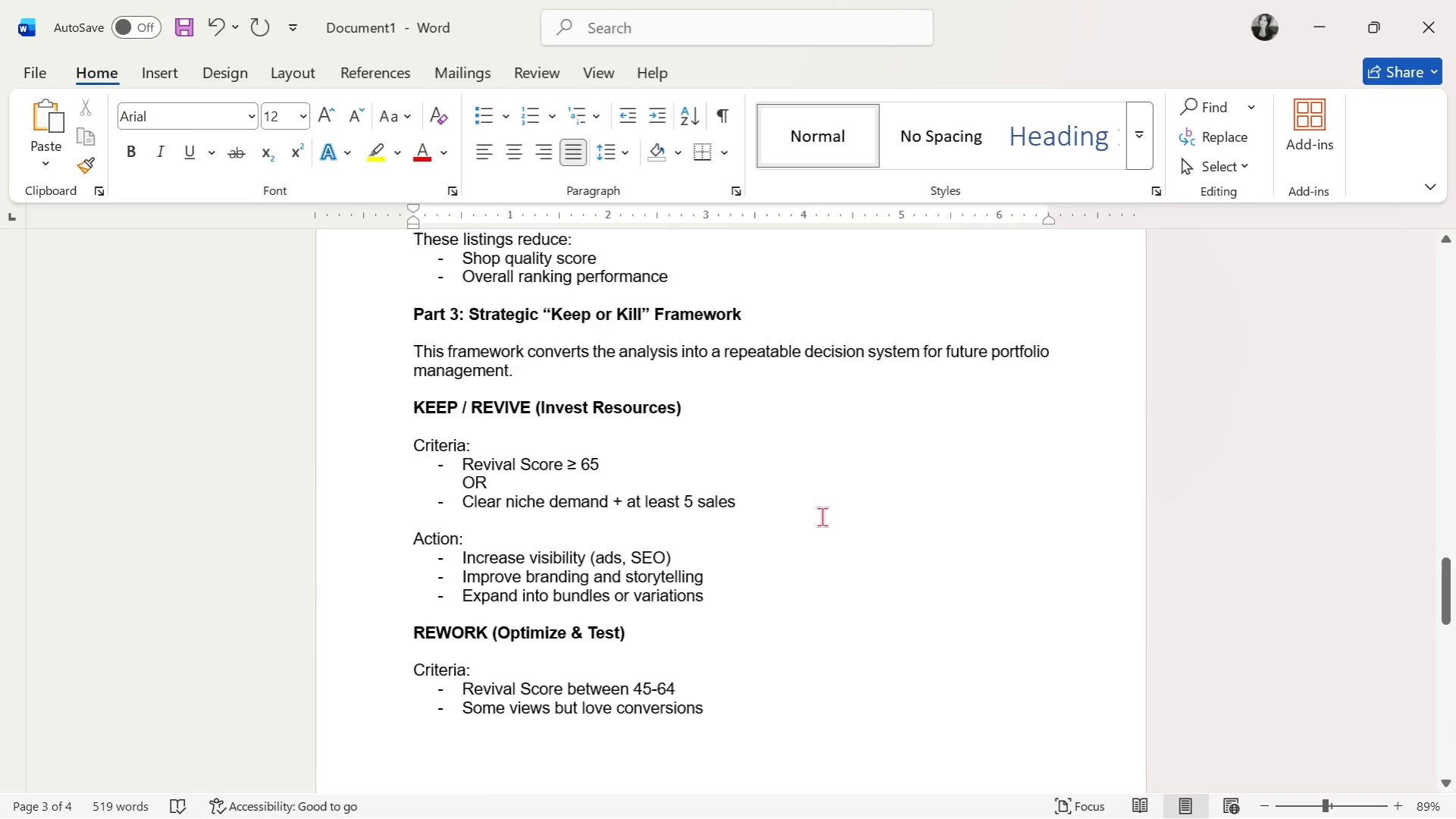 
scroll: coordinate [822, 516], scroll_direction: down, amount: 15.0
 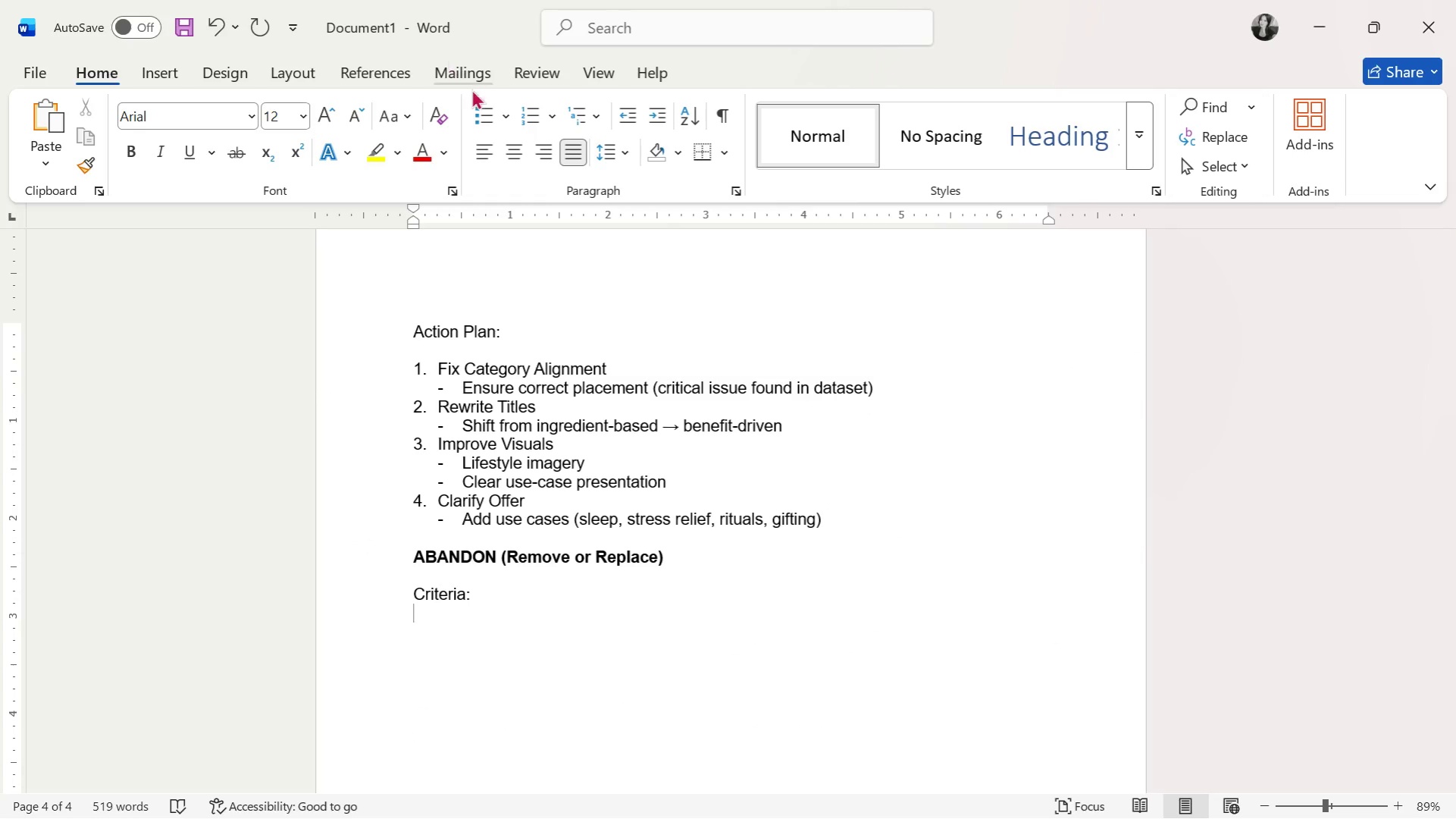 
left_click([474, 116])
 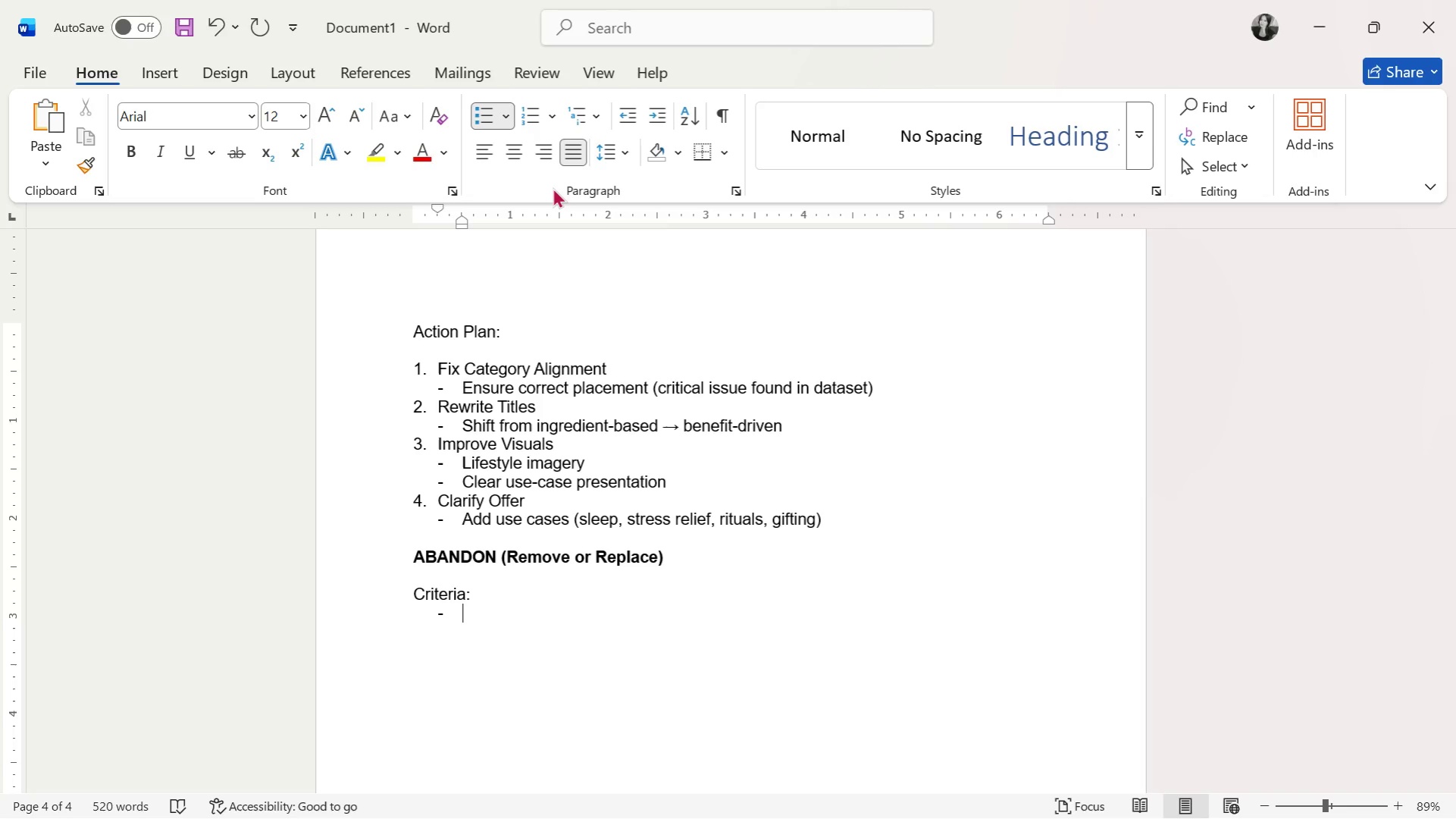 
wait(35.97)
 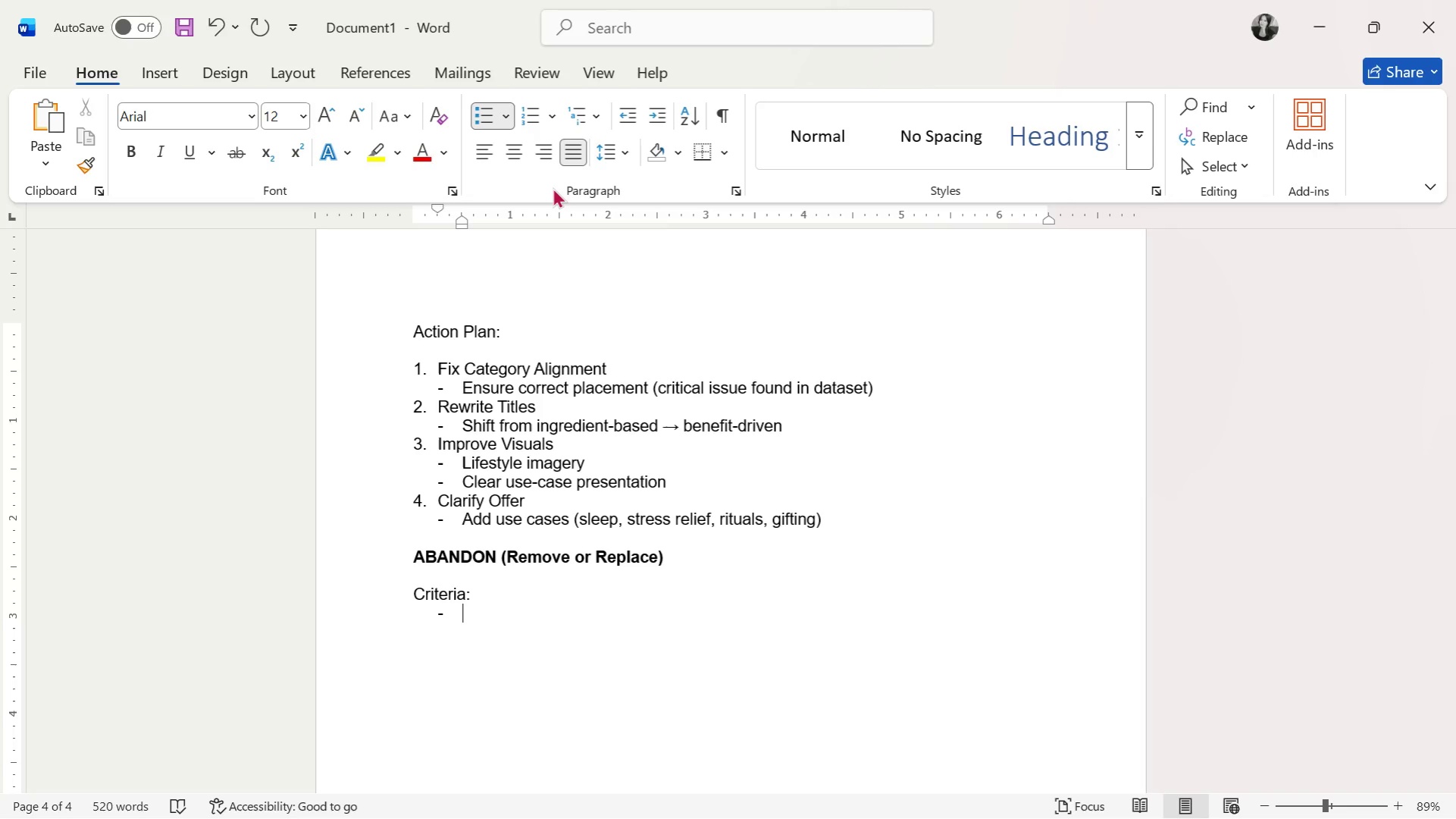 
type(Revival Score)
 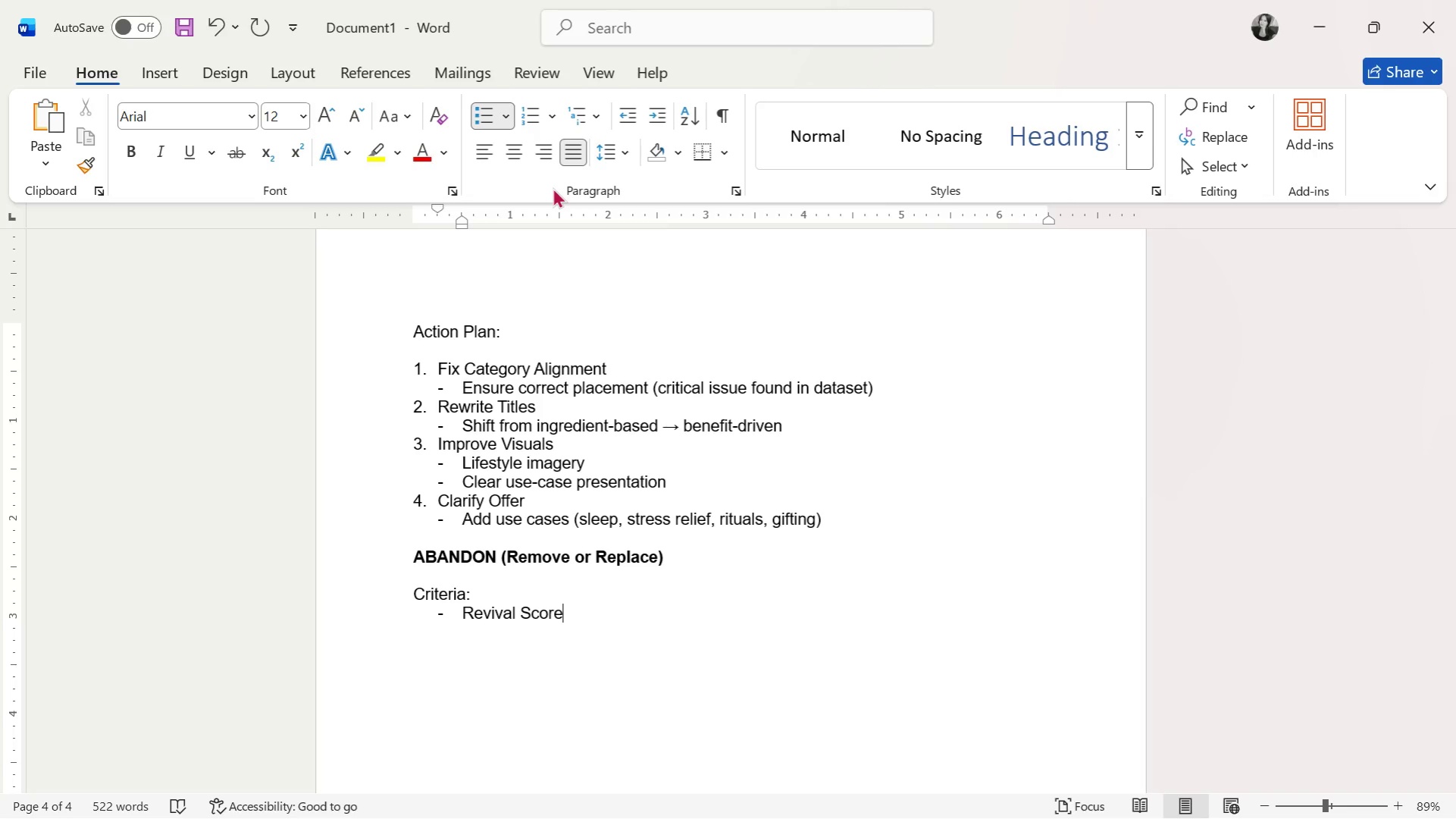 
type( <45)
 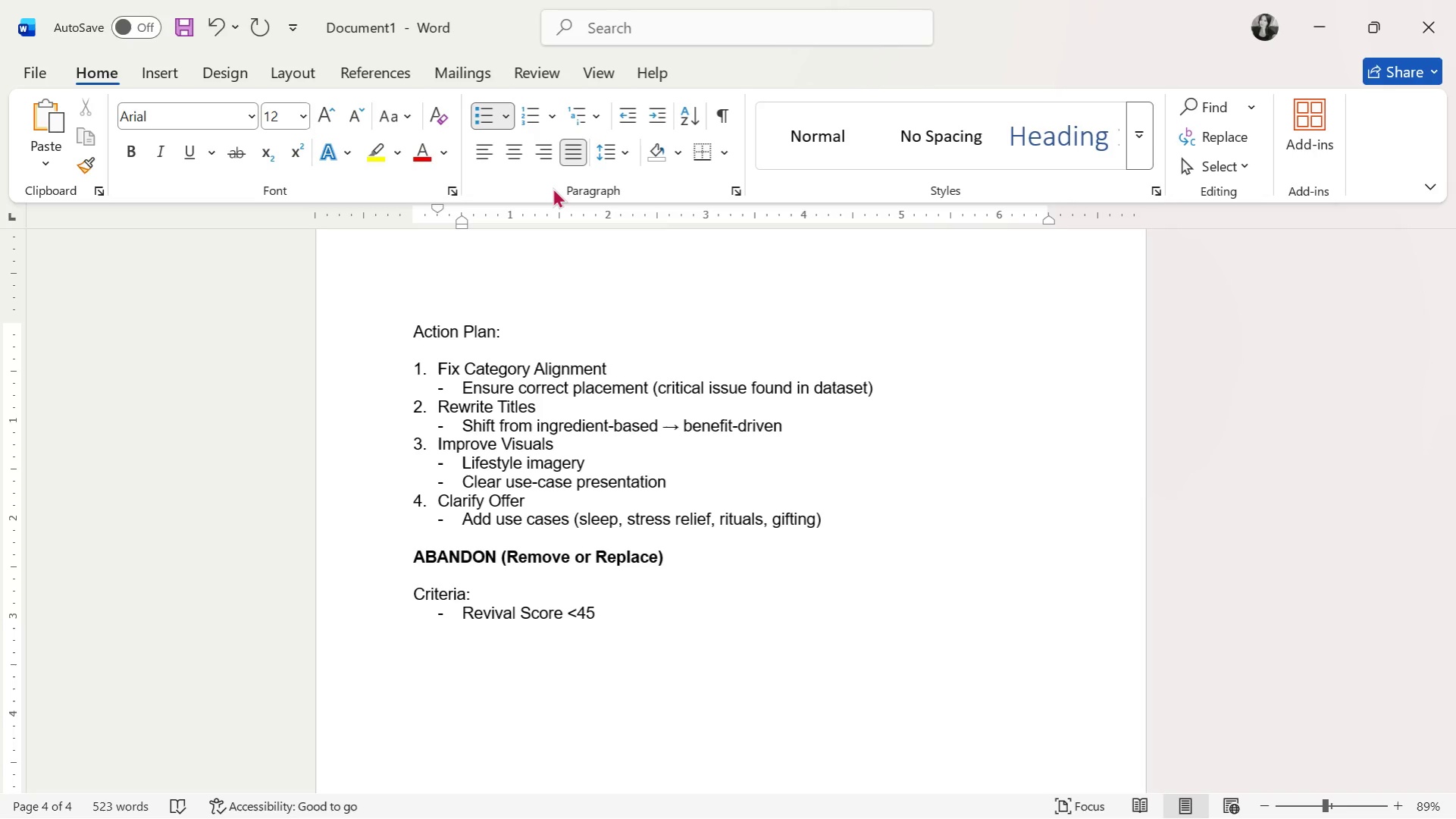 
key(ArrowLeft)
 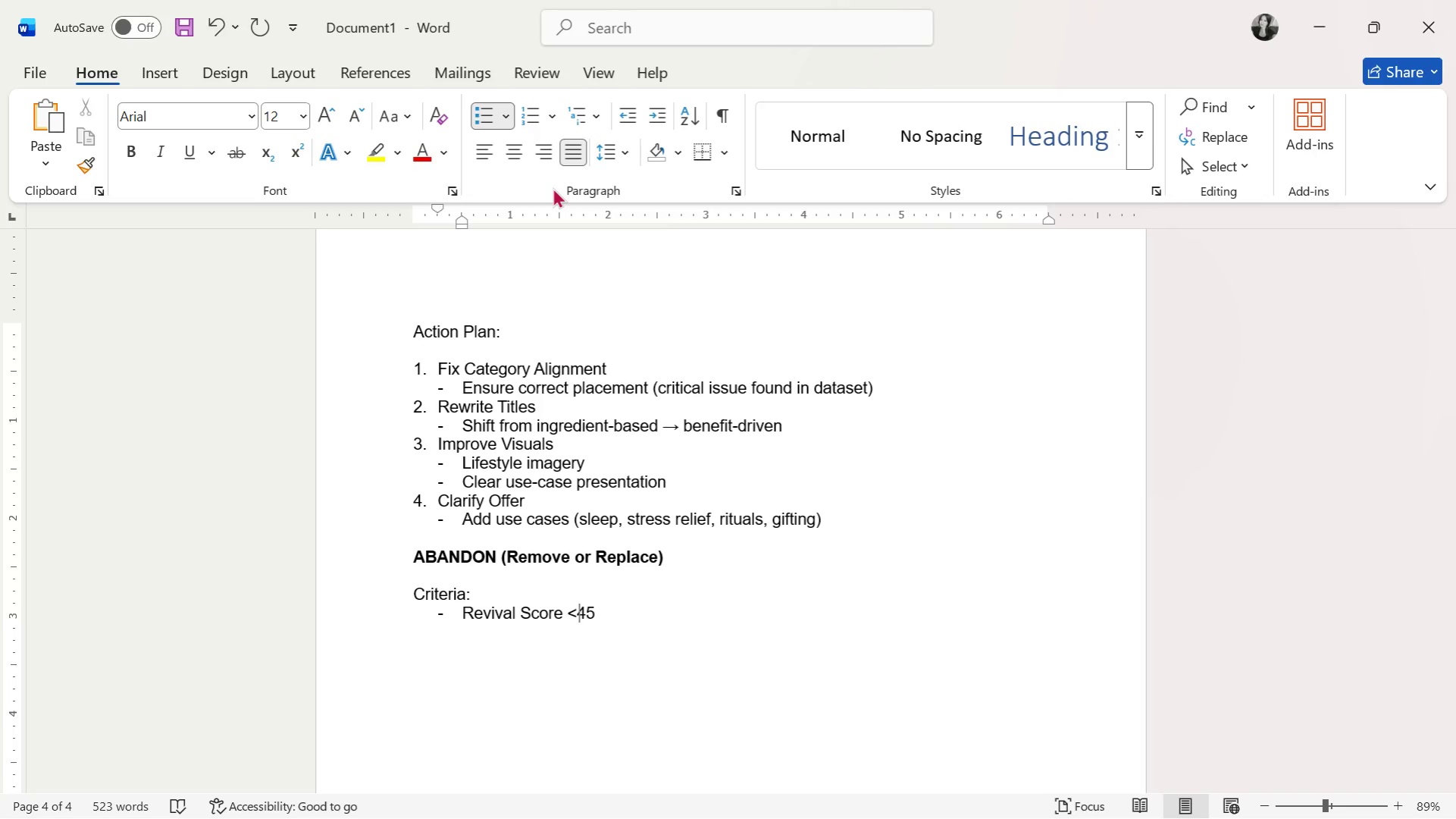 
key(ArrowLeft)
 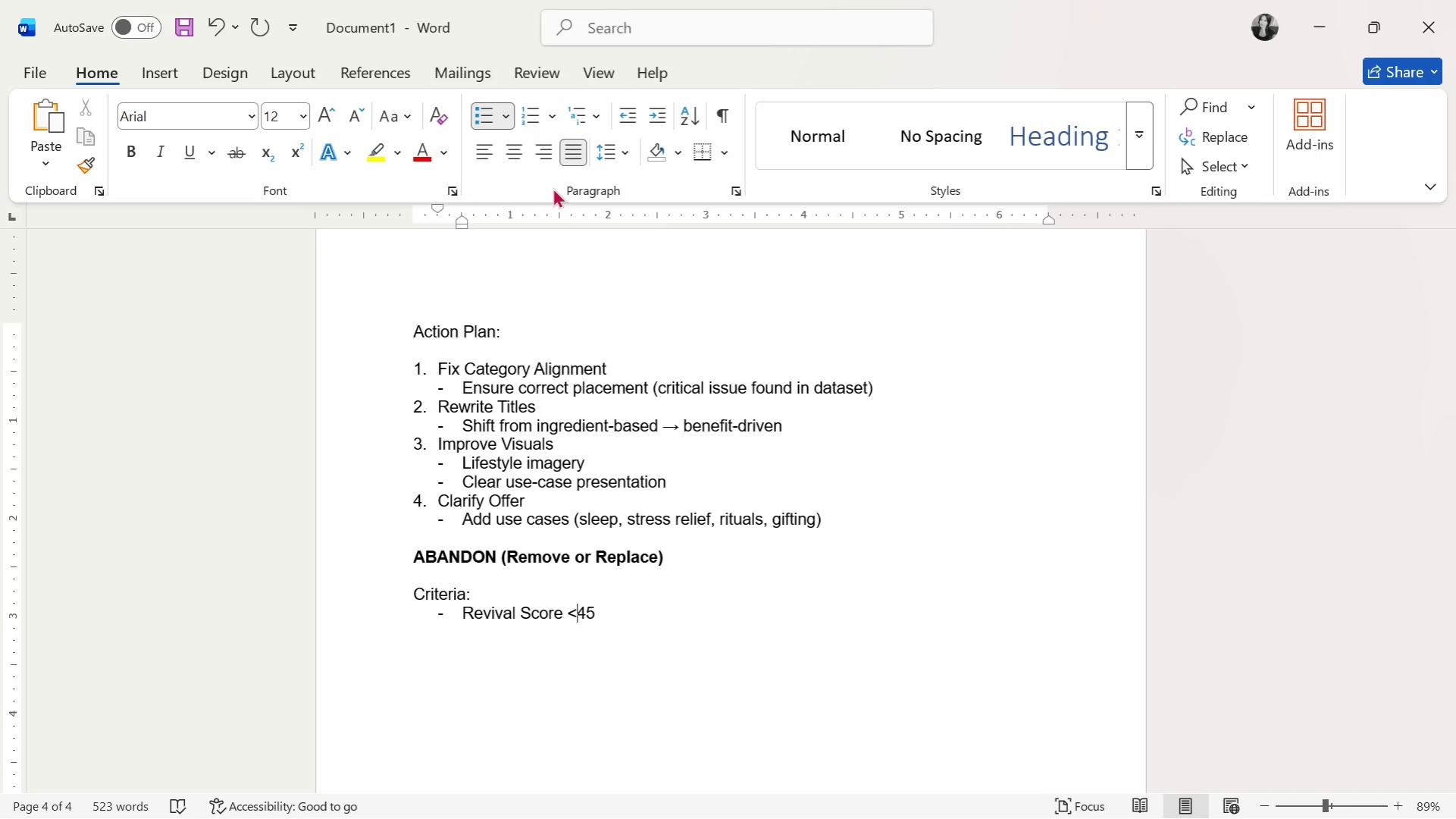 
key(Space)
 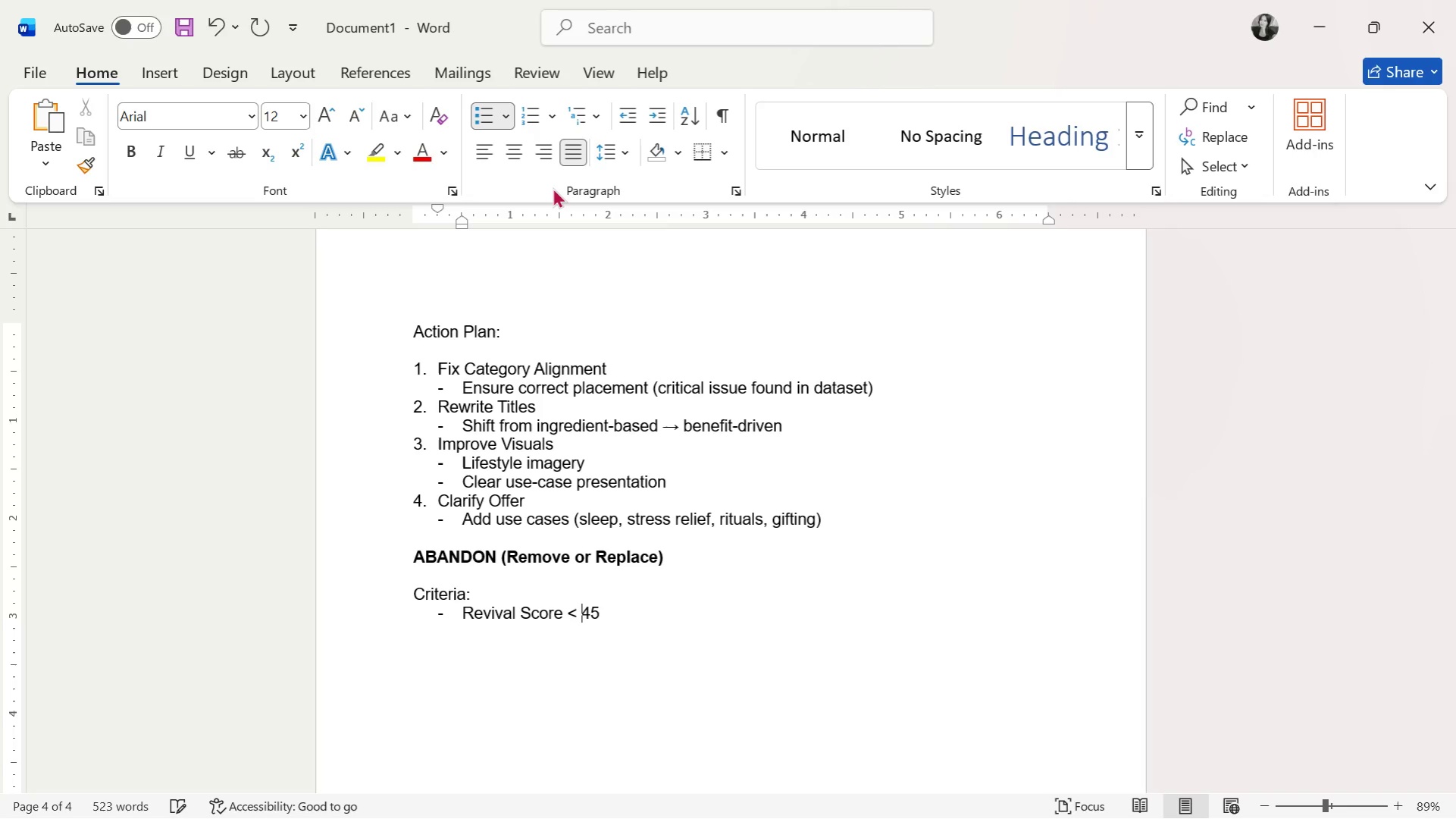 
key(ArrowRight)
 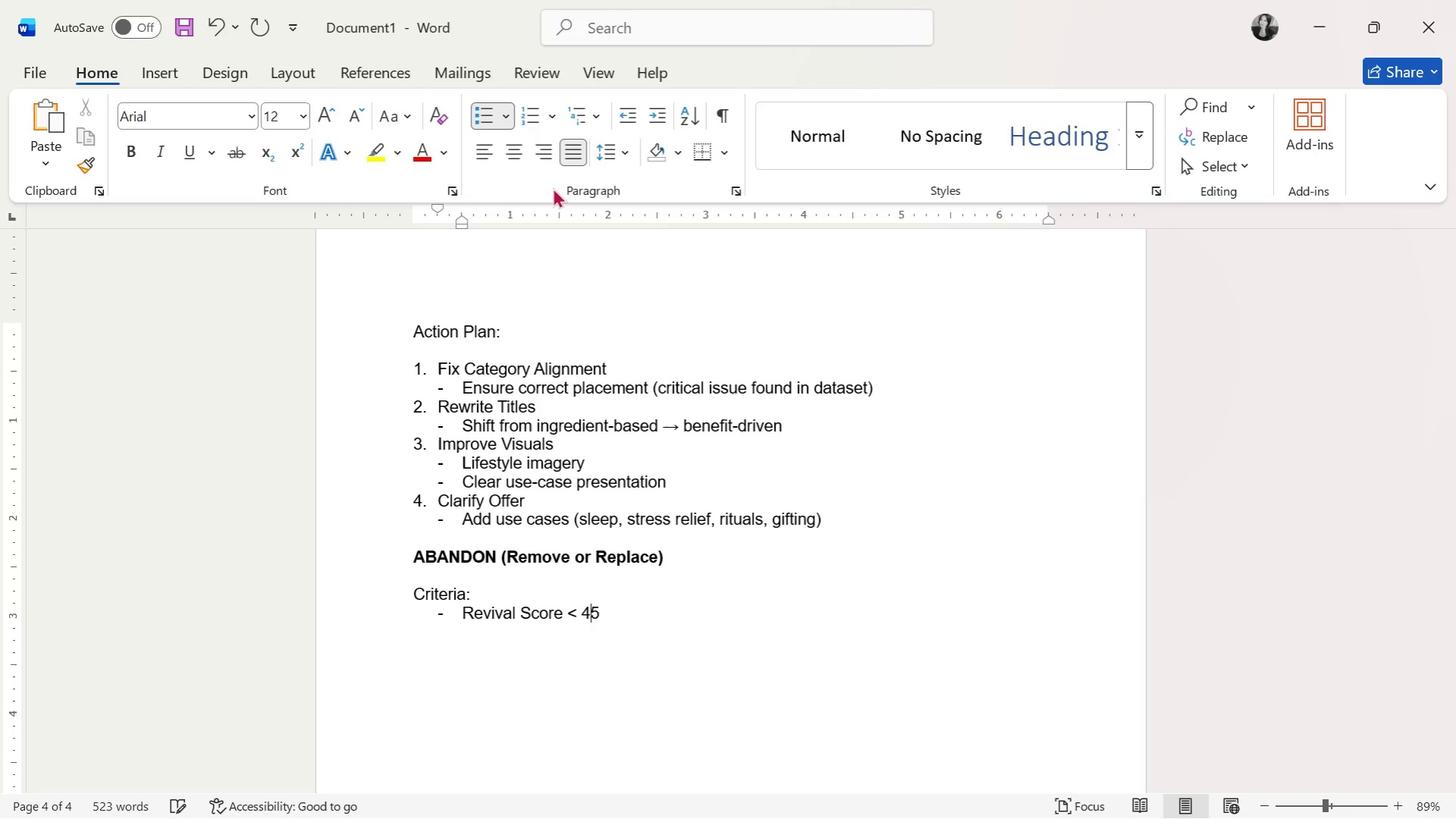 
key(ArrowRight)
 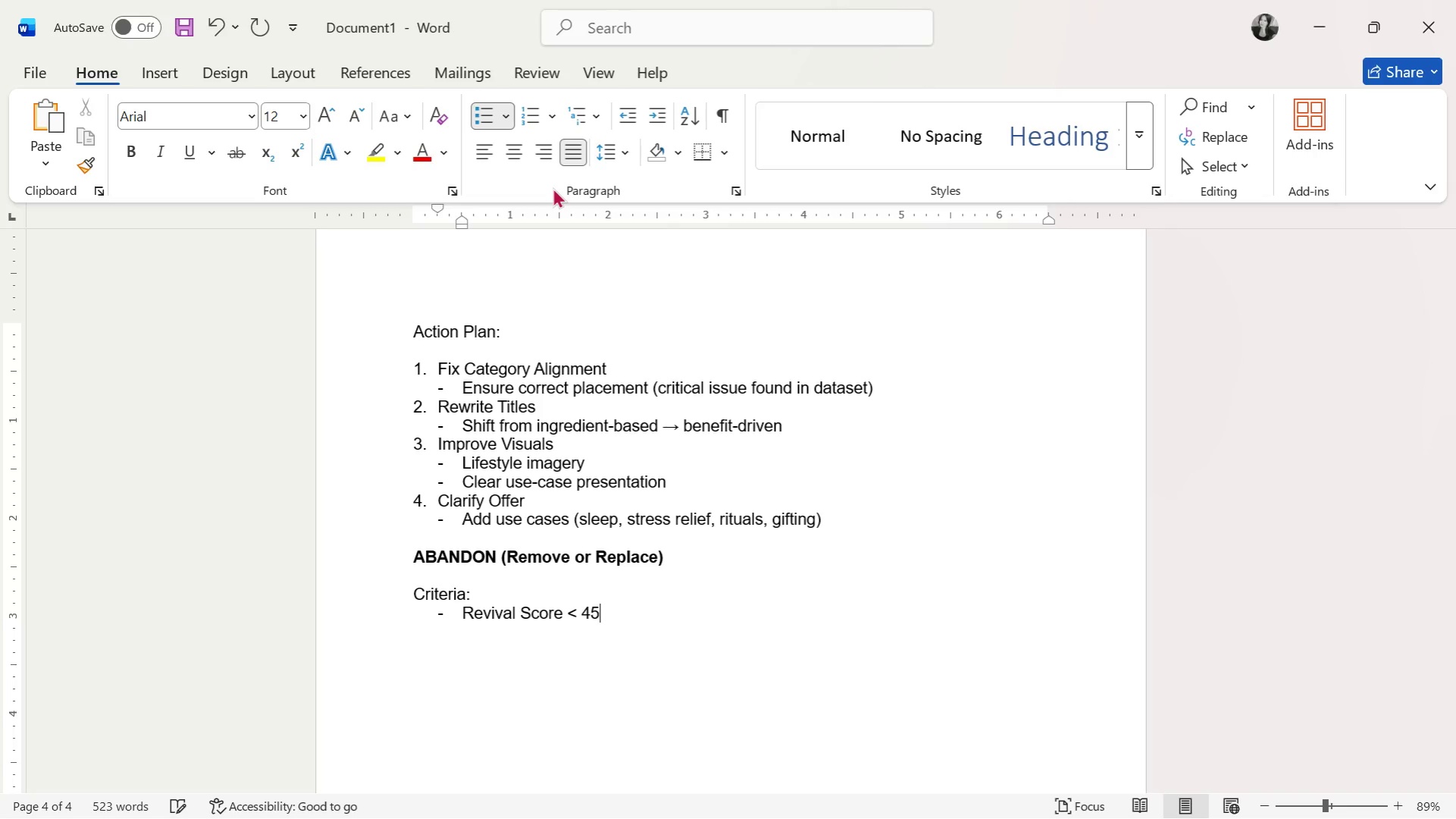 
key(ArrowRight)
 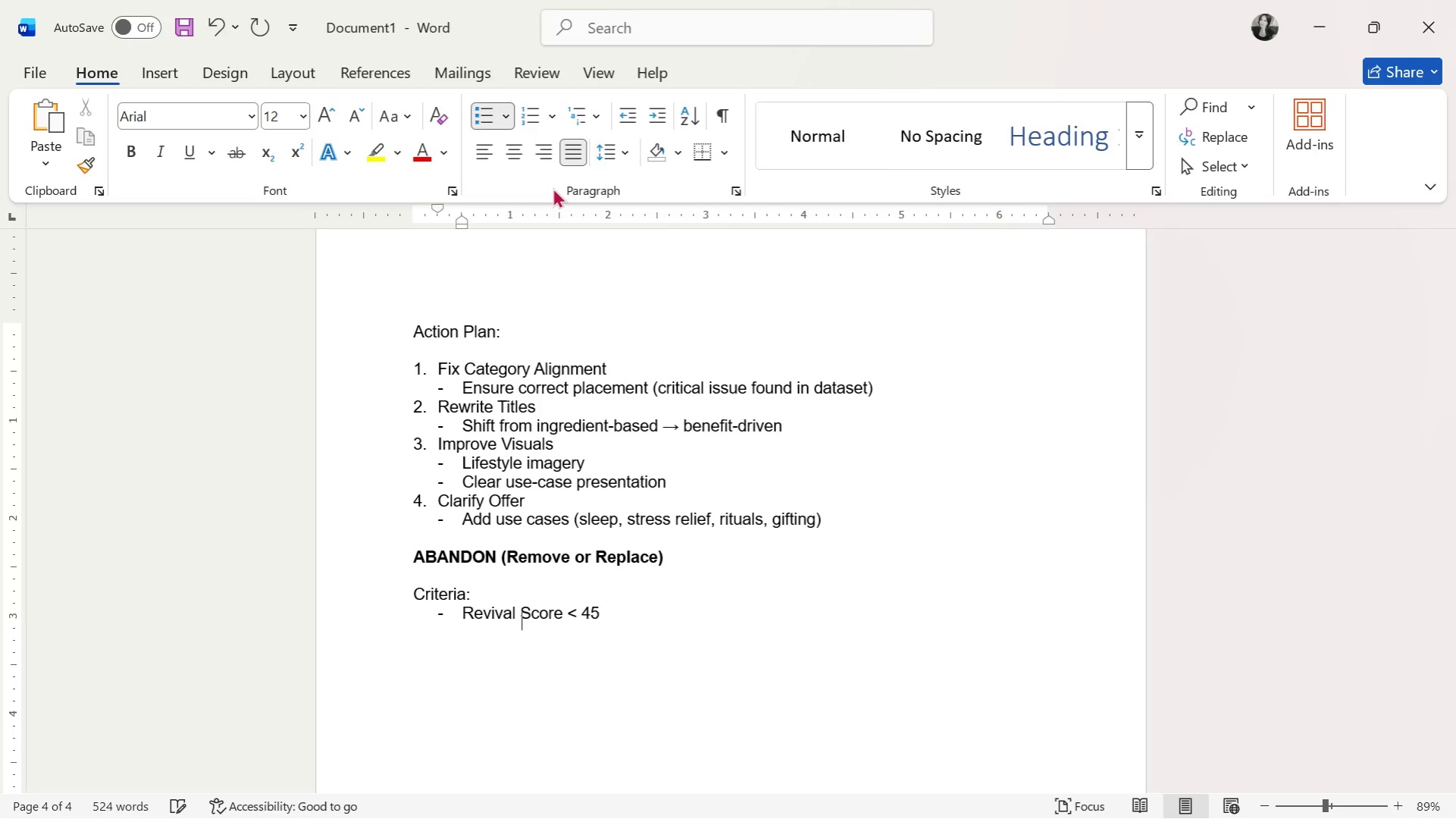 
key(ArrowLeft)
 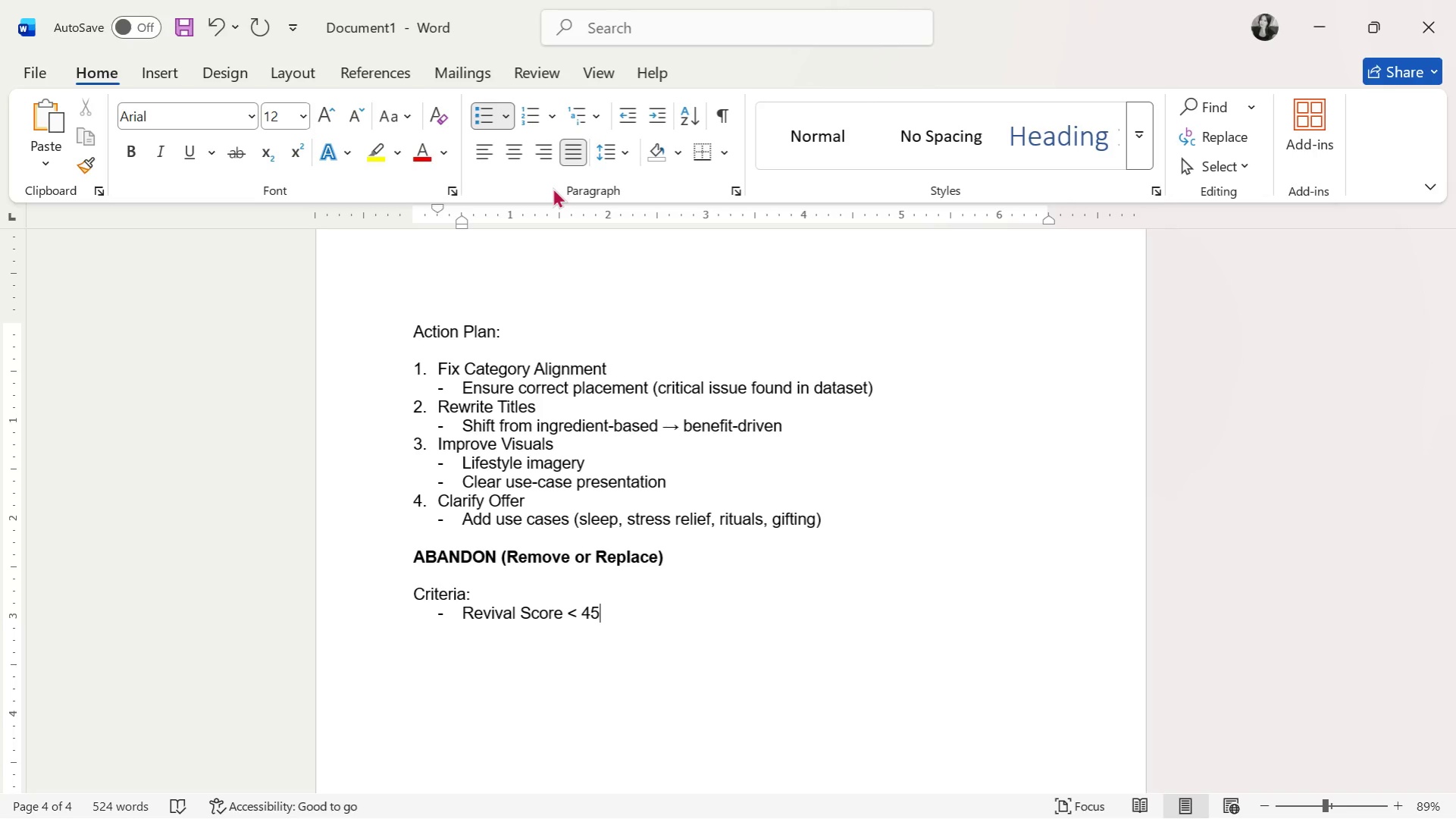 
key(ArrowRight)
 